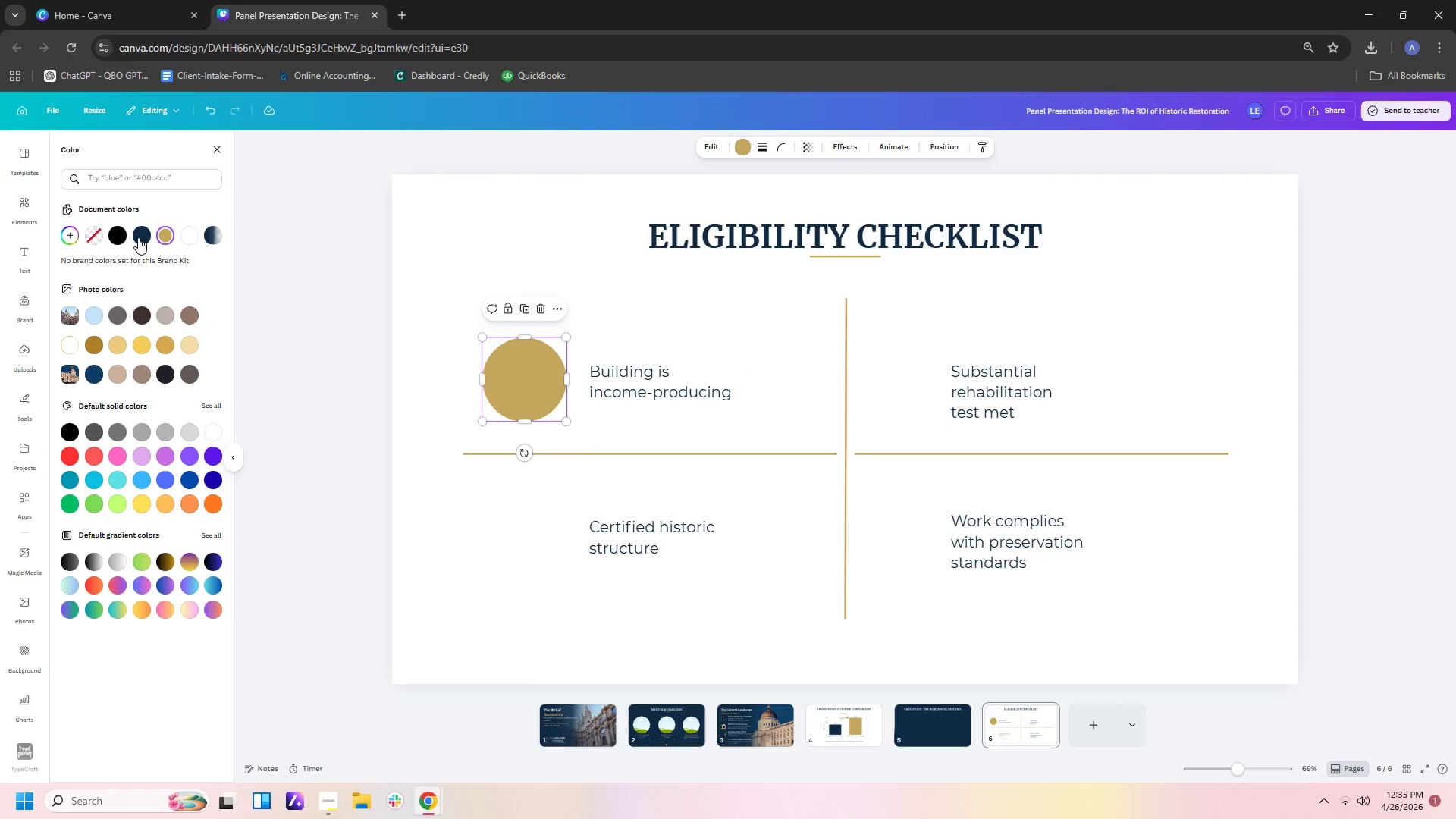 
left_click([135, 236])
 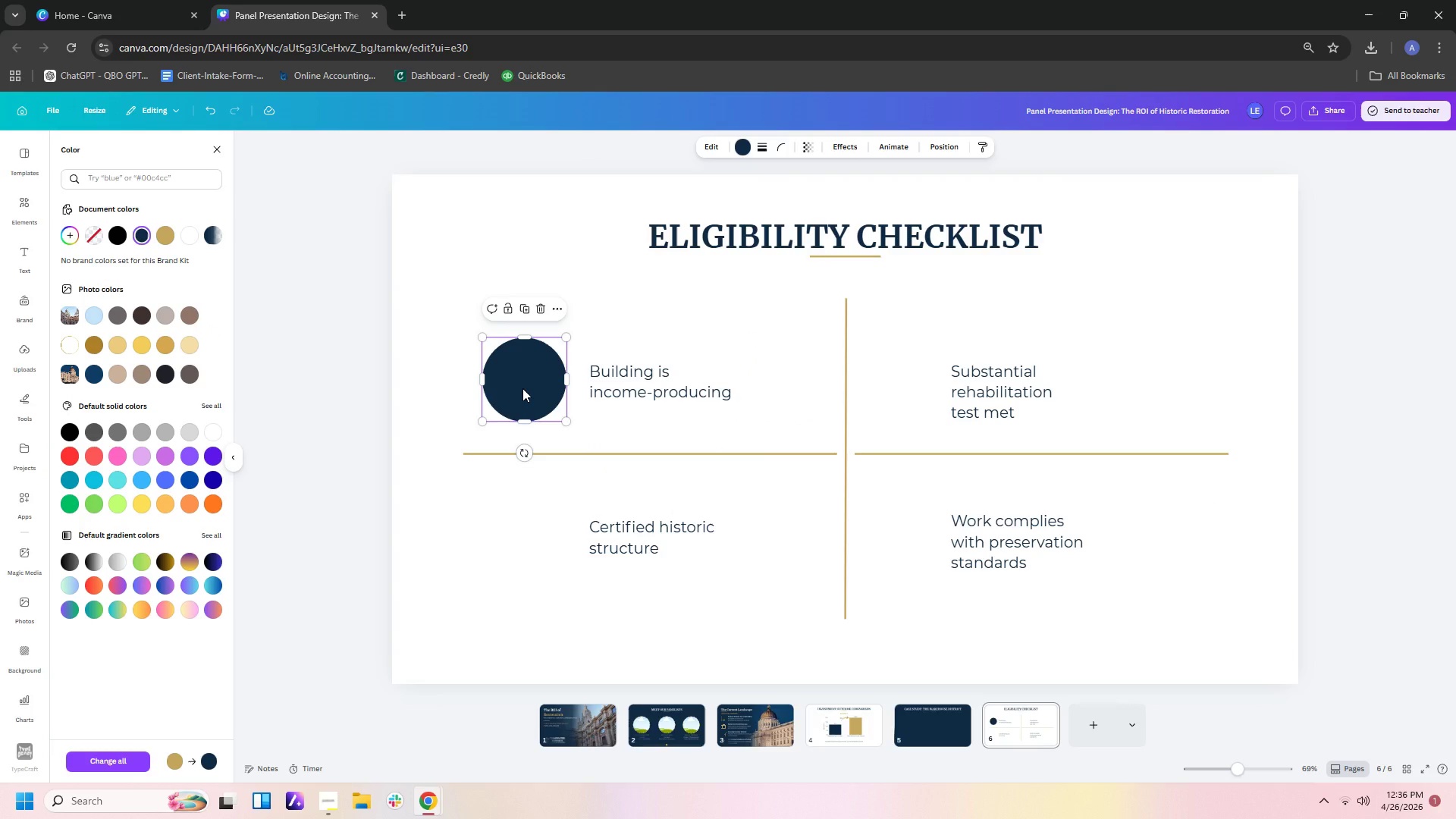 
key(Control+C)
 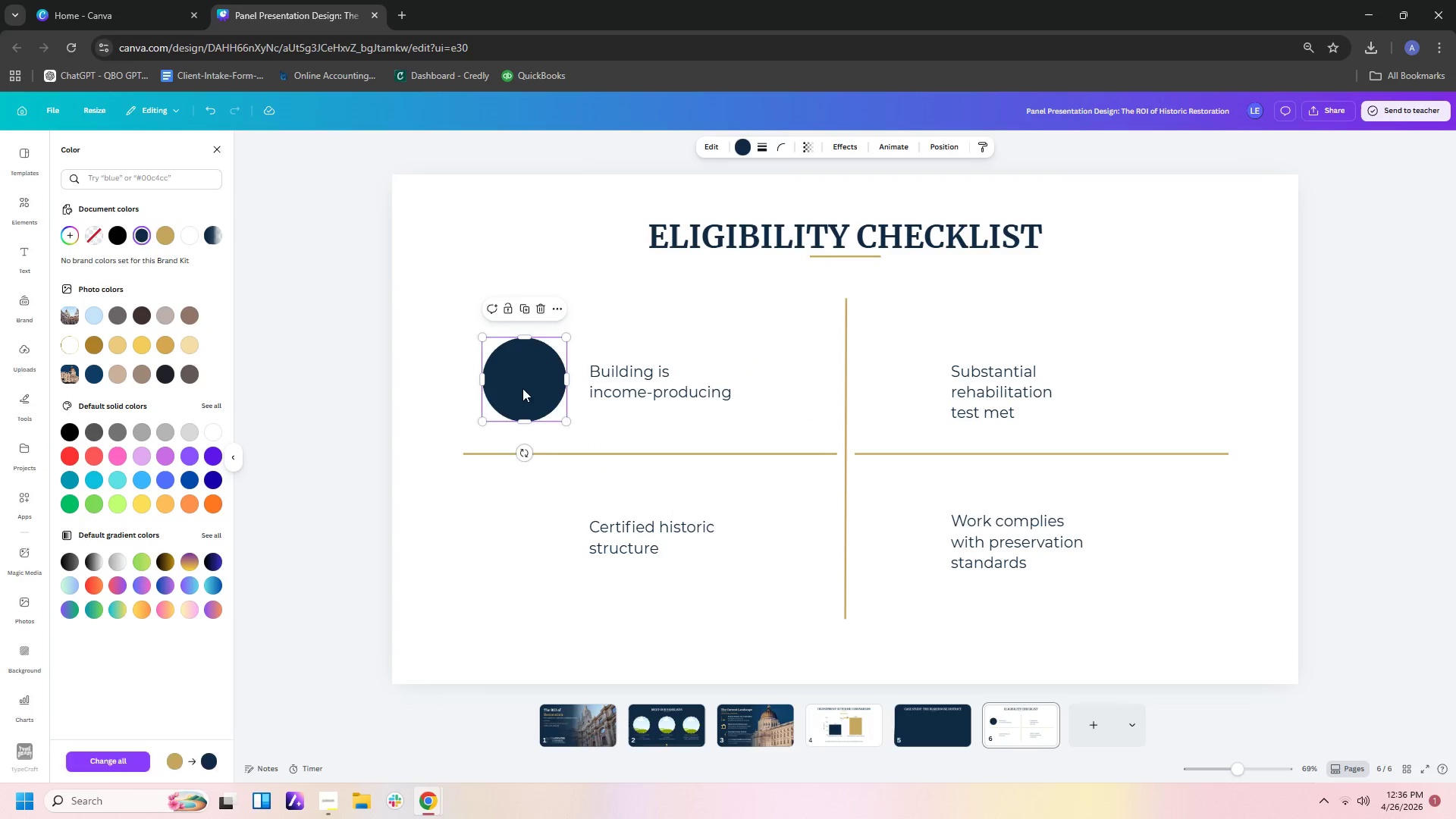 
key(Control+V)
 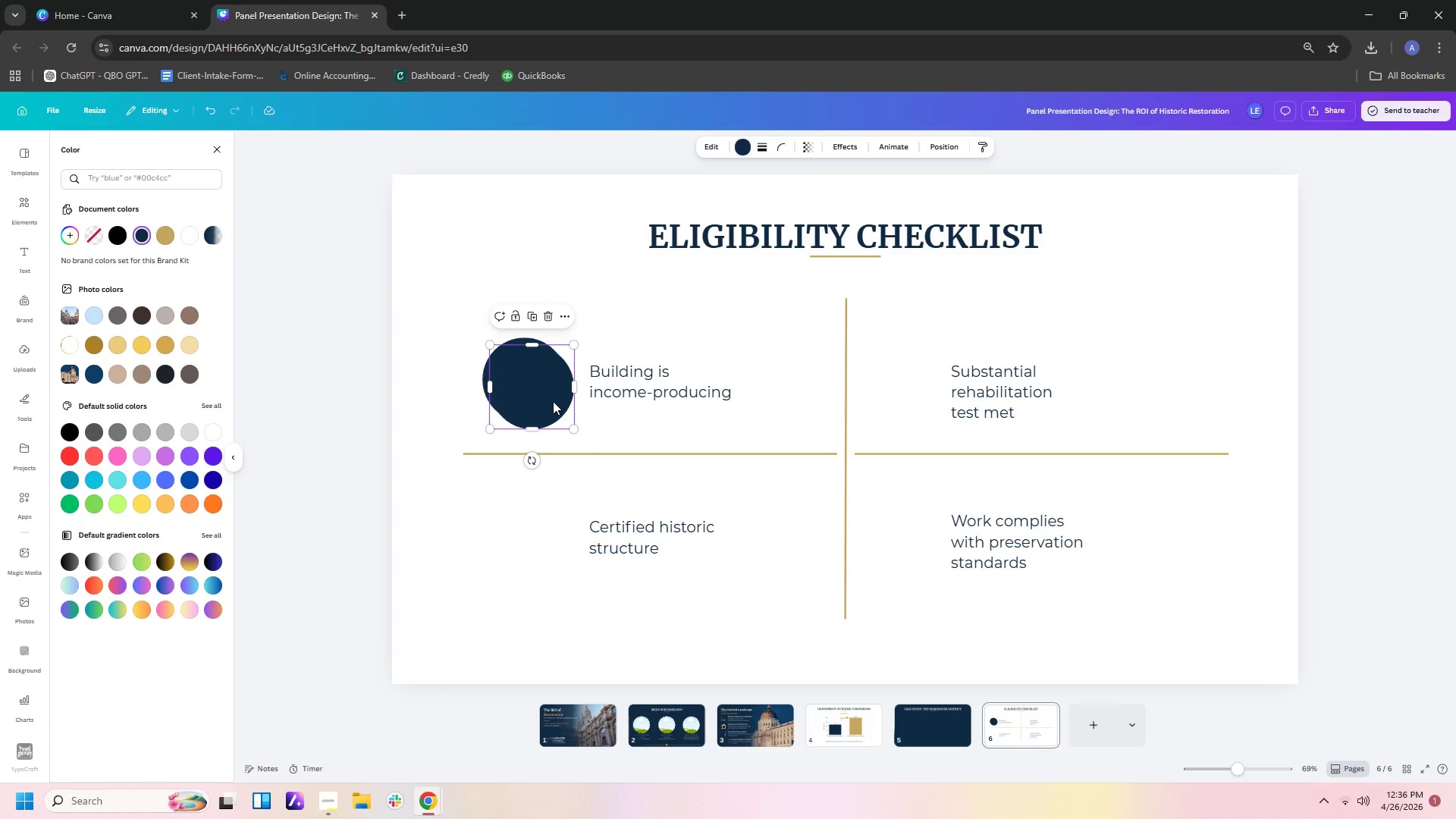 
left_click_drag(start_coordinate=[553, 401], to_coordinate=[545, 552])
 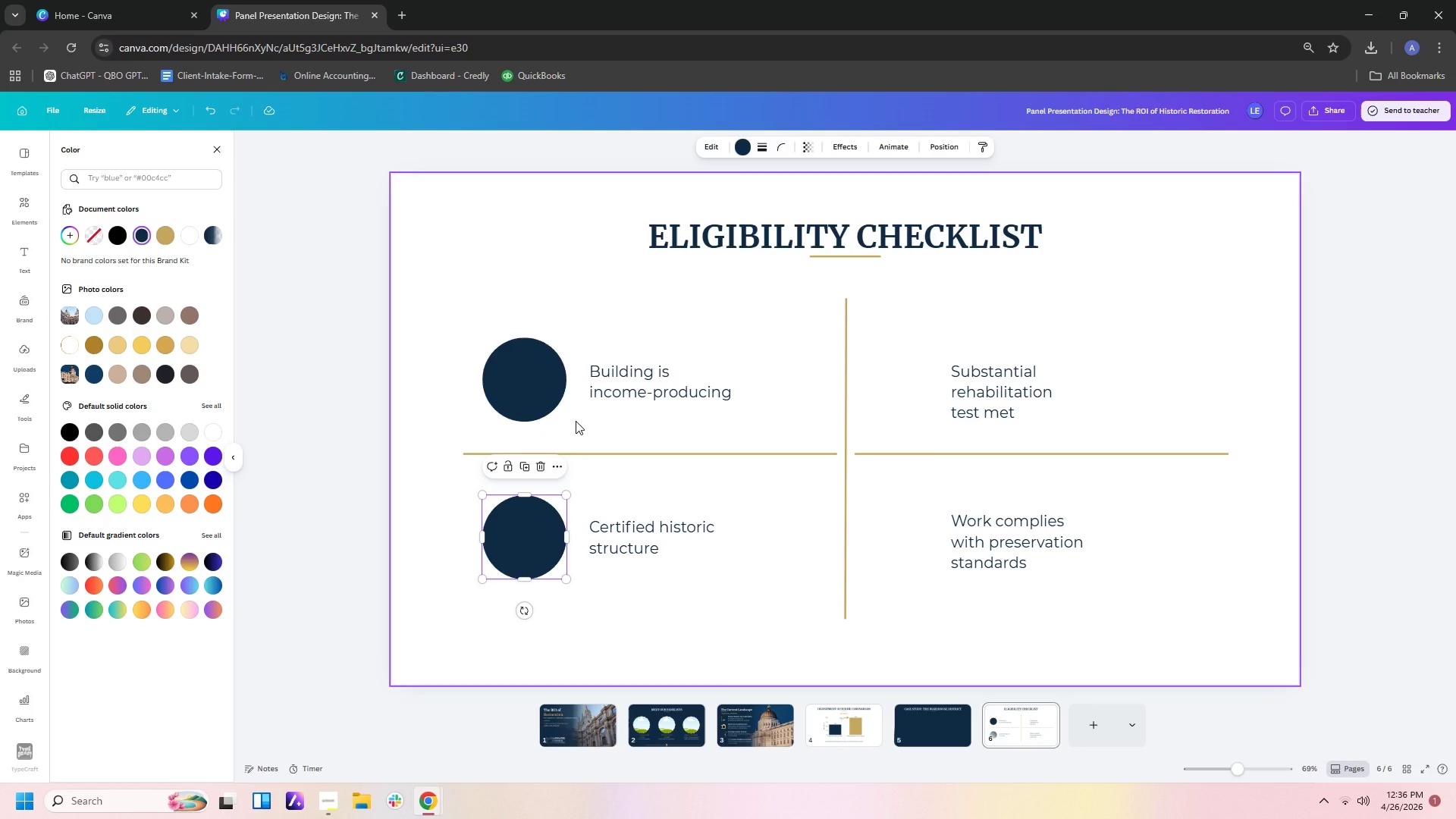 
key(Control+C)
 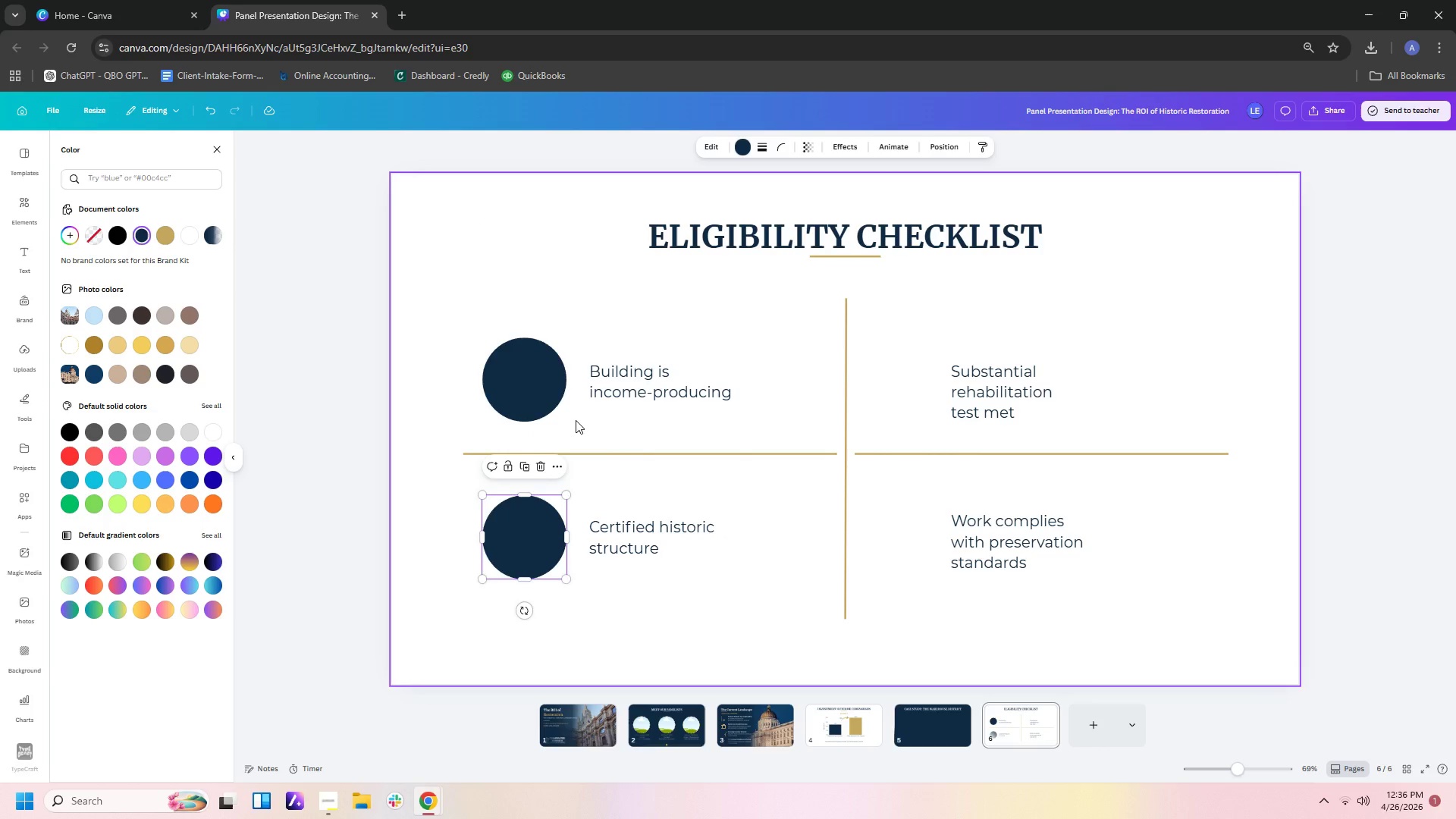 
key(Control+V)
 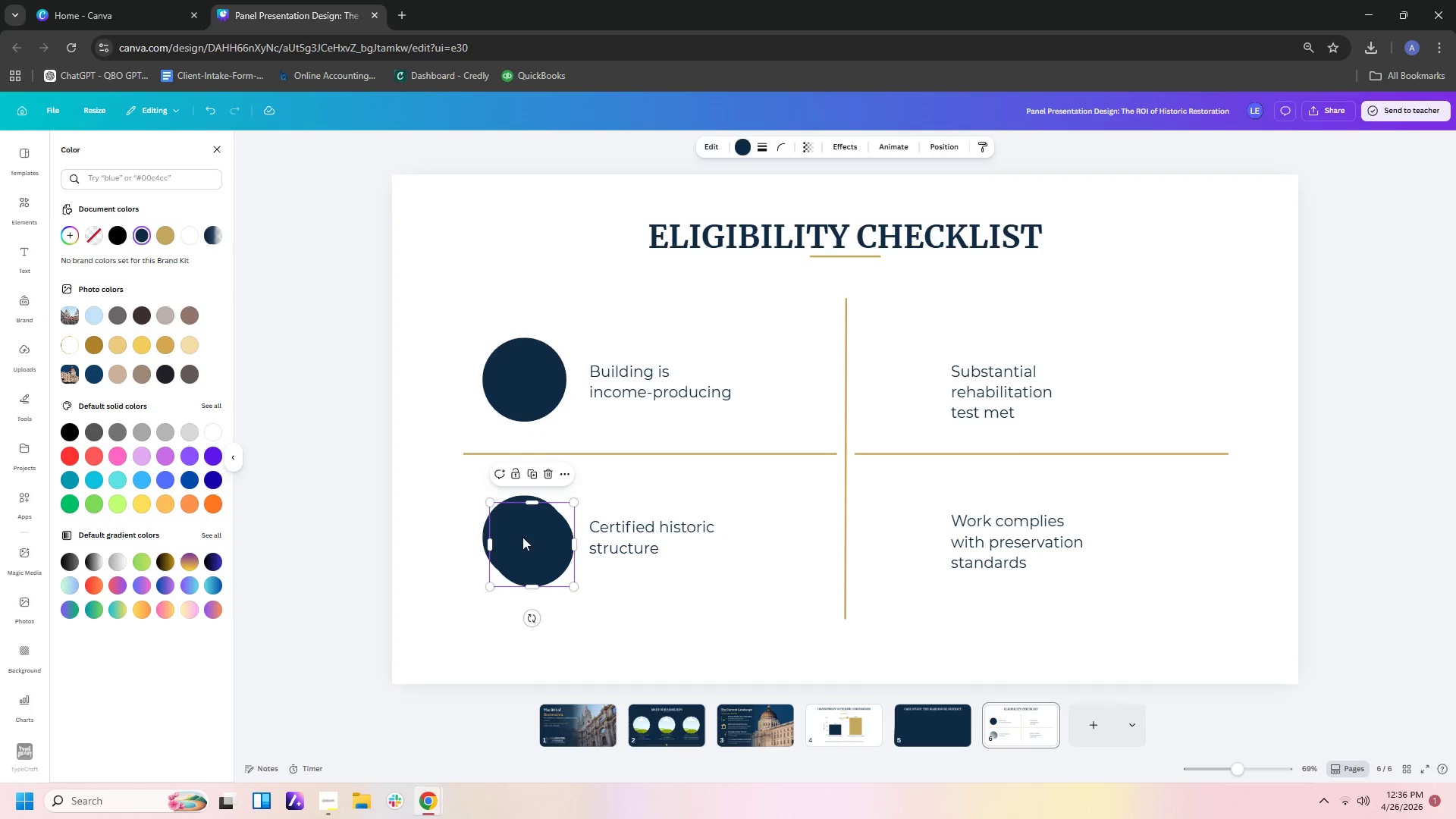 
left_click_drag(start_coordinate=[521, 540], to_coordinate=[902, 374])
 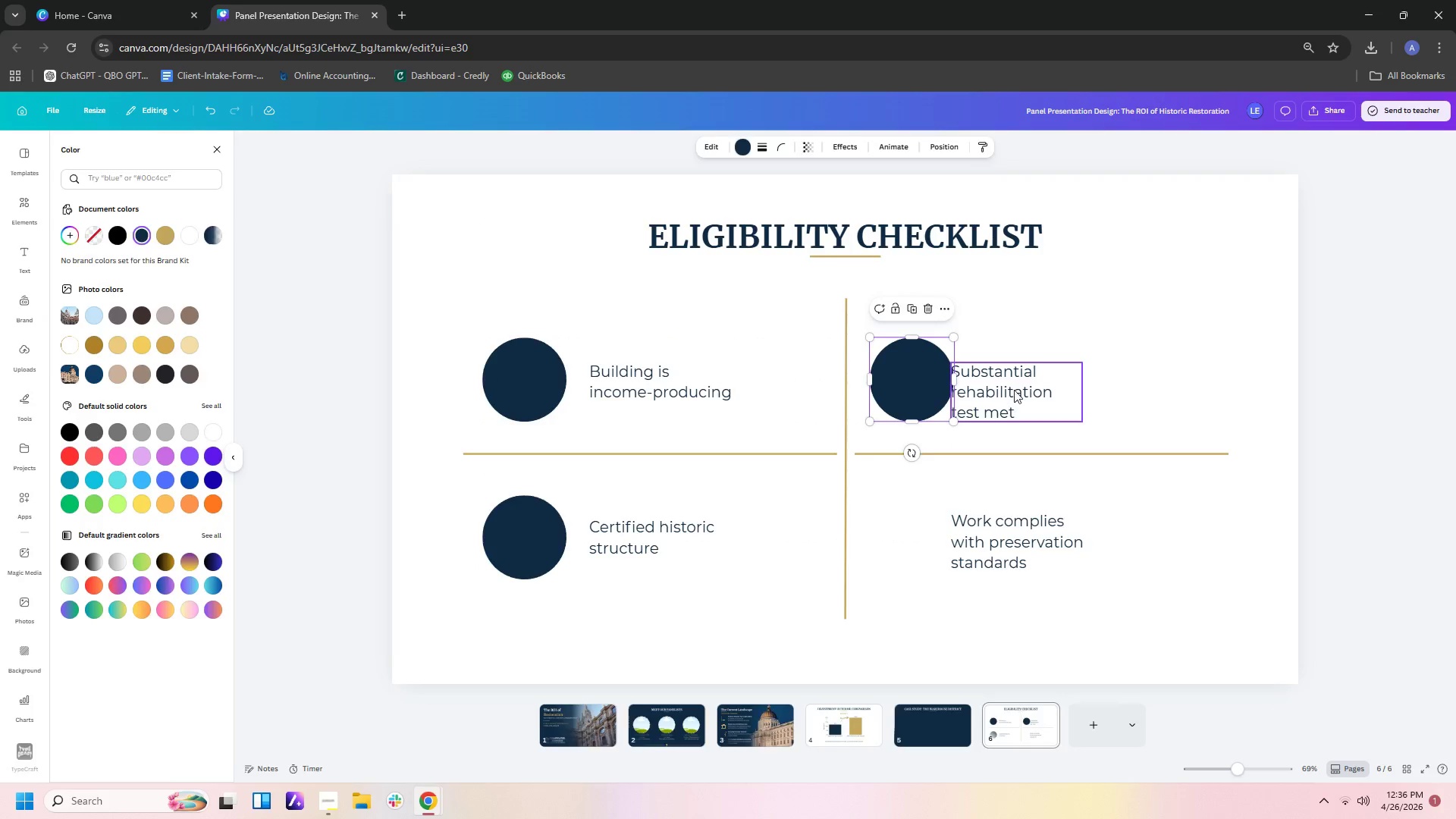 
left_click_drag(start_coordinate=[1012, 390], to_coordinate=[1052, 388])
 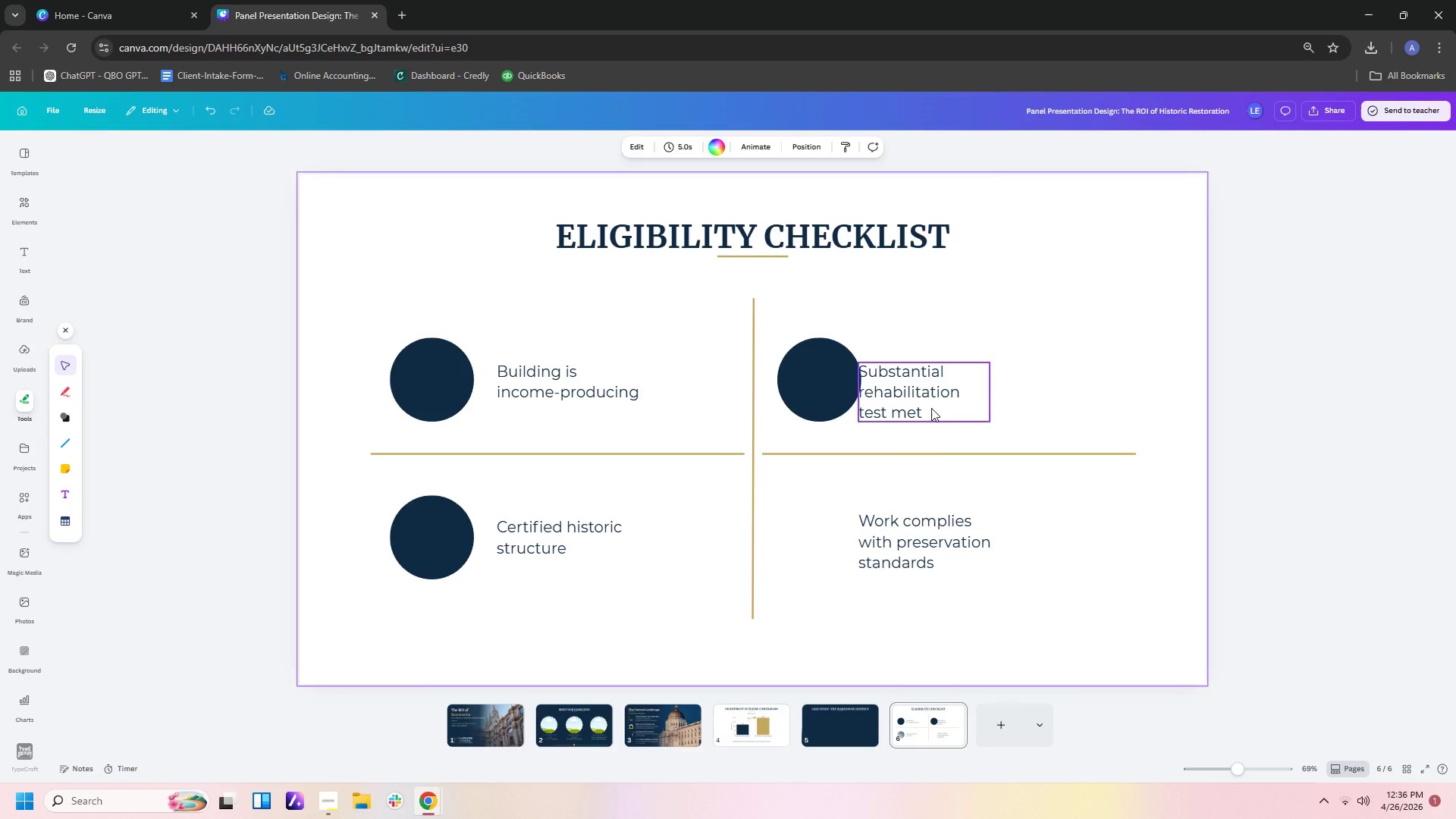 
double_click([931, 408])
 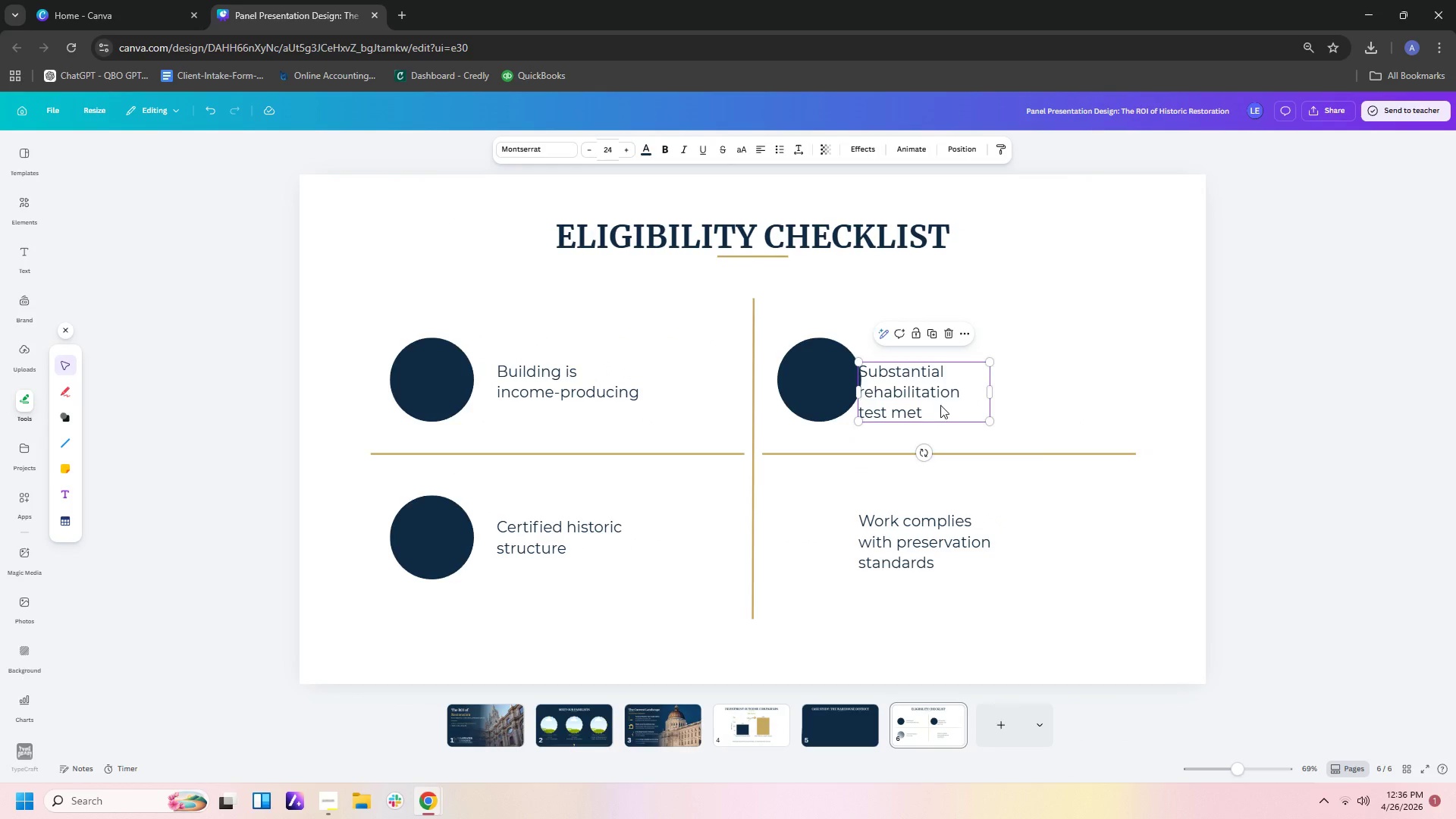 
left_click_drag(start_coordinate=[931, 408], to_coordinate=[985, 396])
 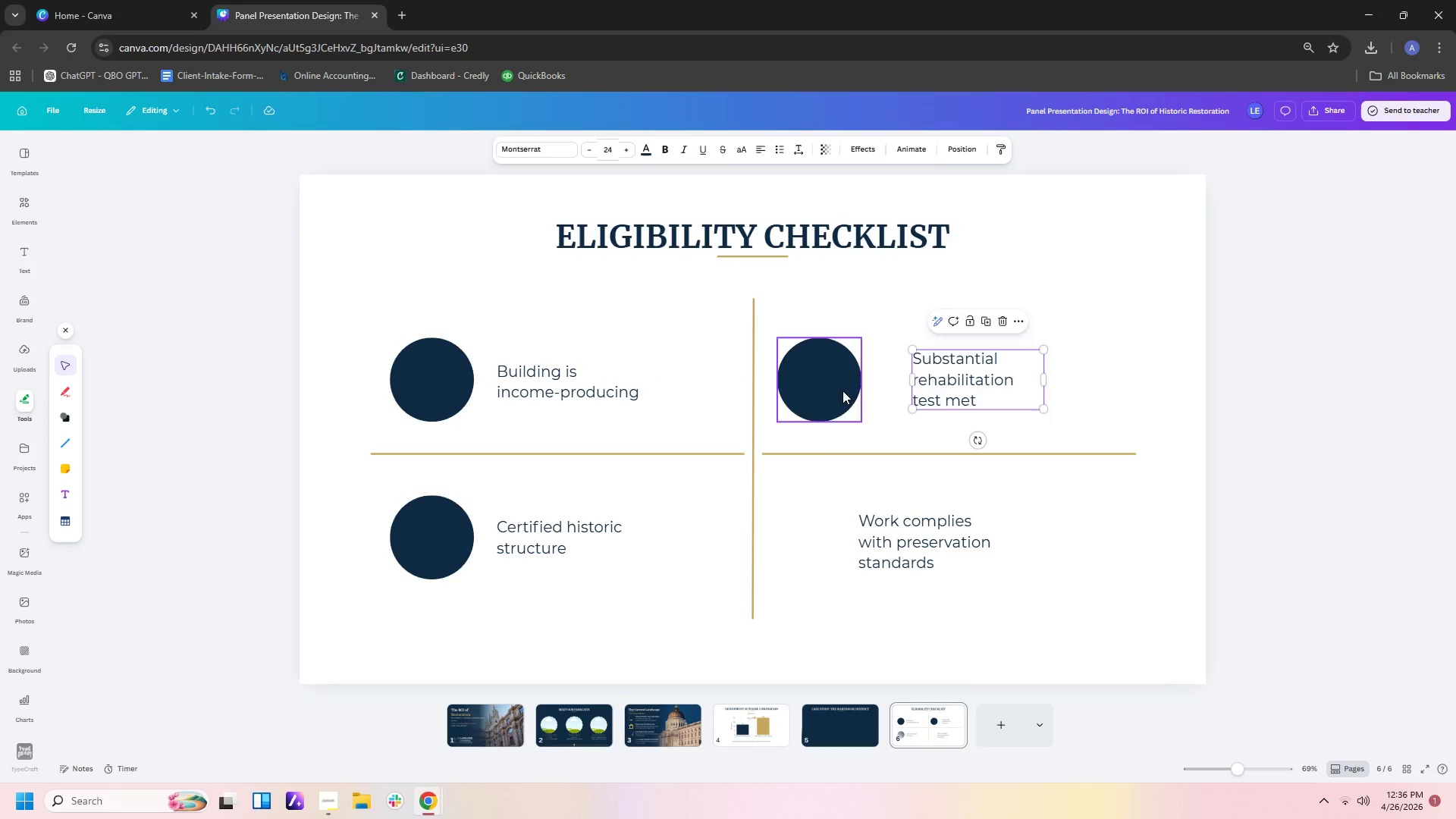 
left_click_drag(start_coordinate=[843, 391], to_coordinate=[874, 388])
 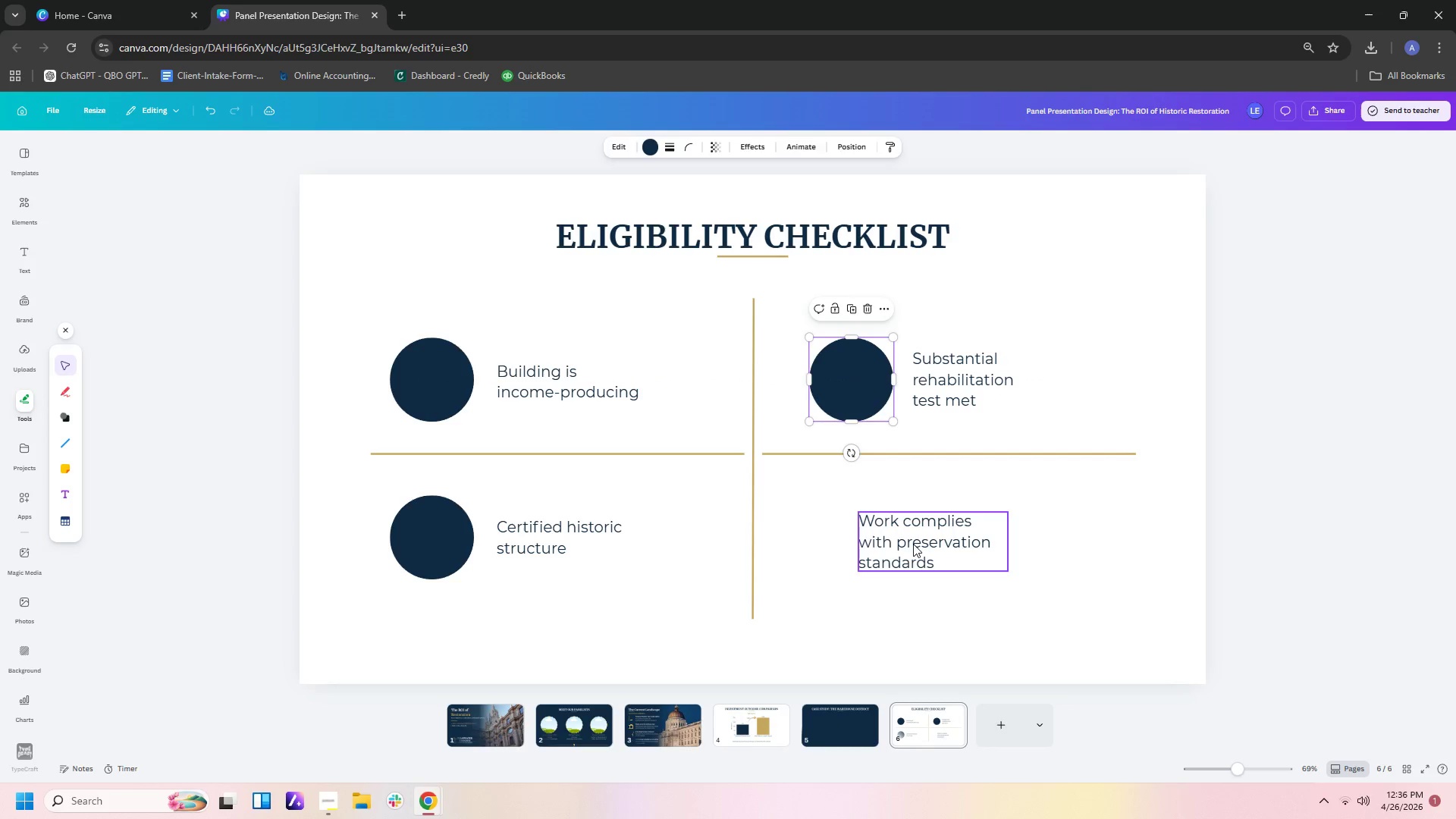 
left_click_drag(start_coordinate=[915, 546], to_coordinate=[981, 540])
 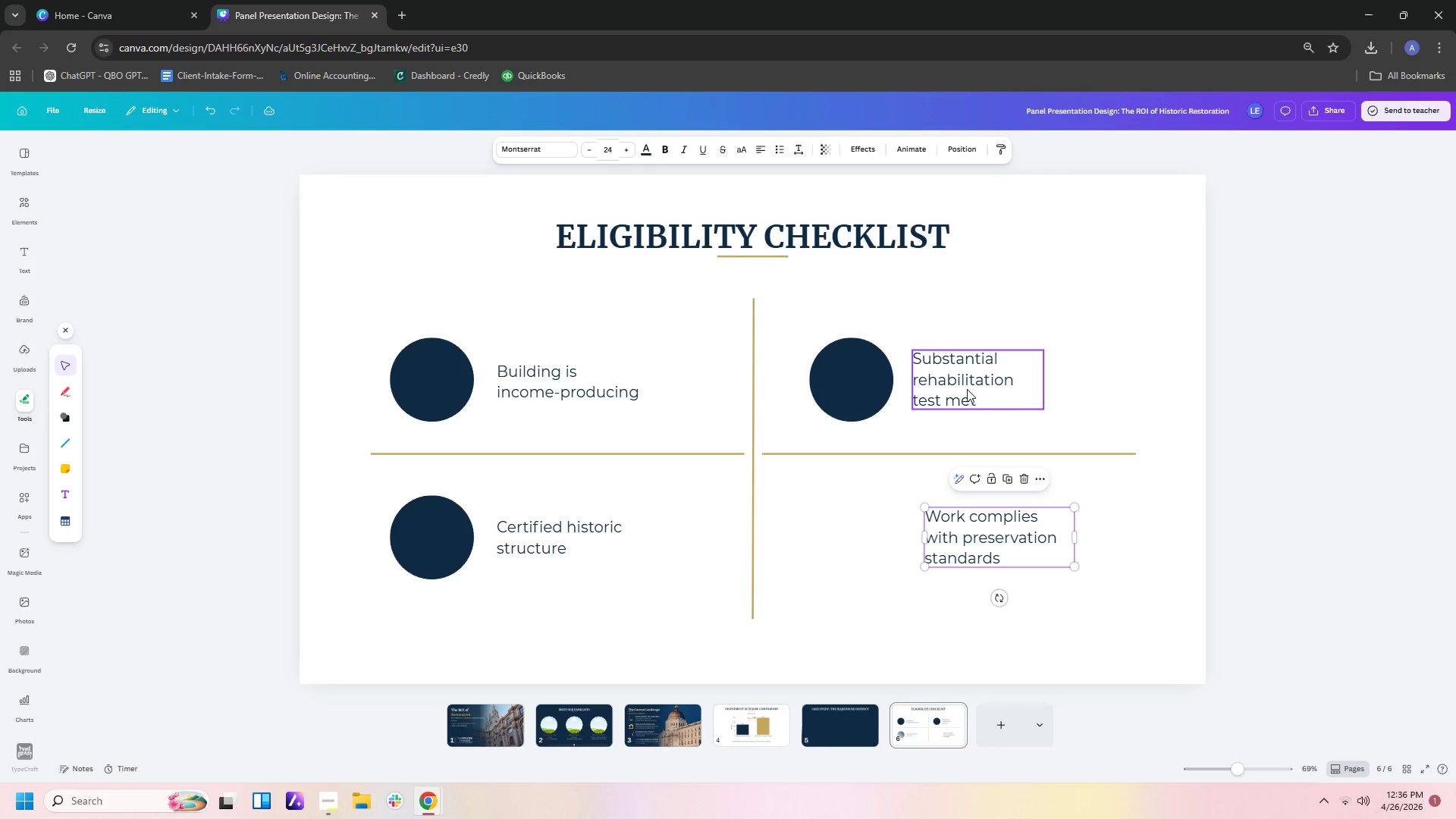 
left_click_drag(start_coordinate=[967, 389], to_coordinate=[990, 388])
 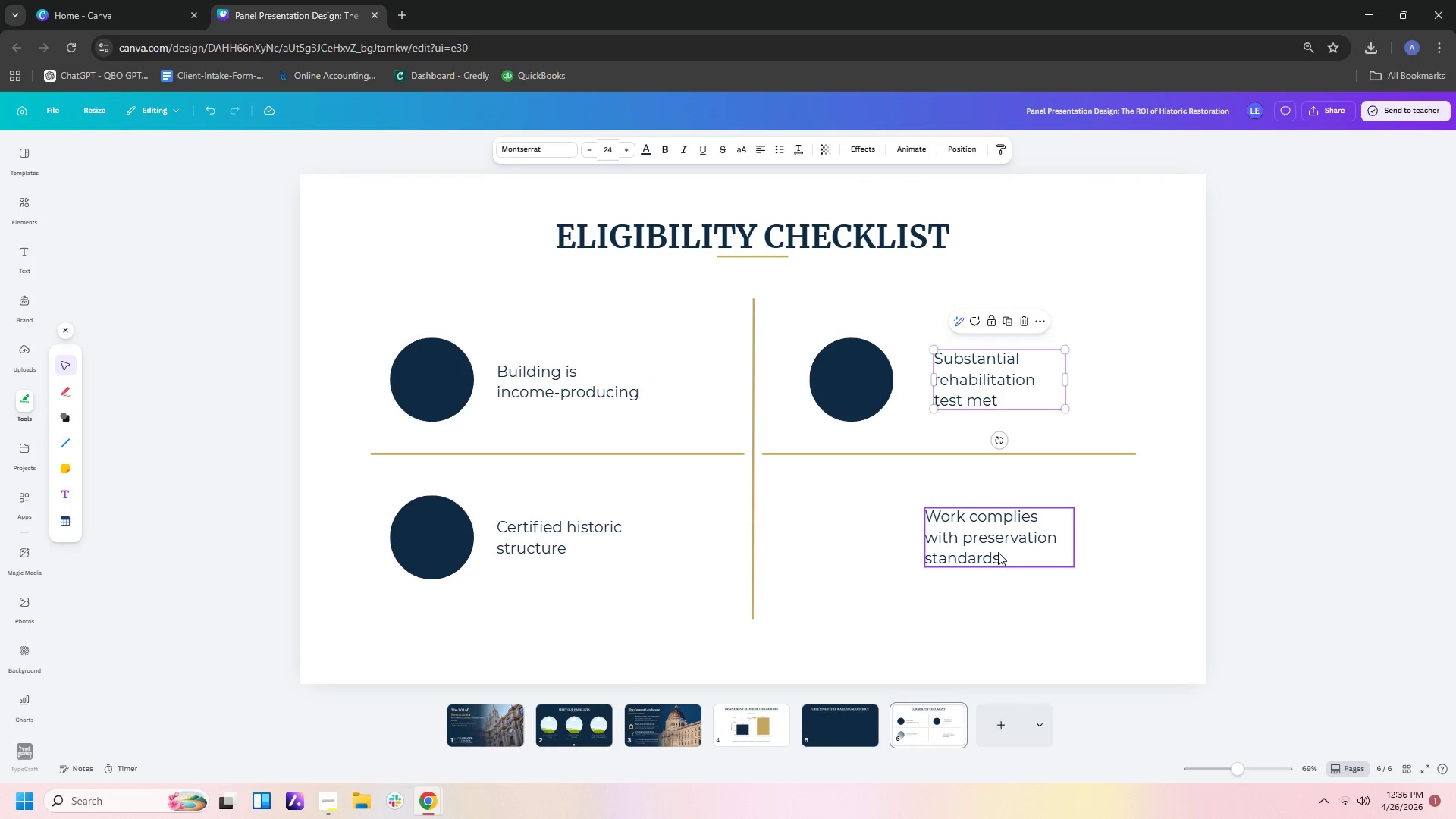 
left_click_drag(start_coordinate=[998, 552], to_coordinate=[1006, 550])
 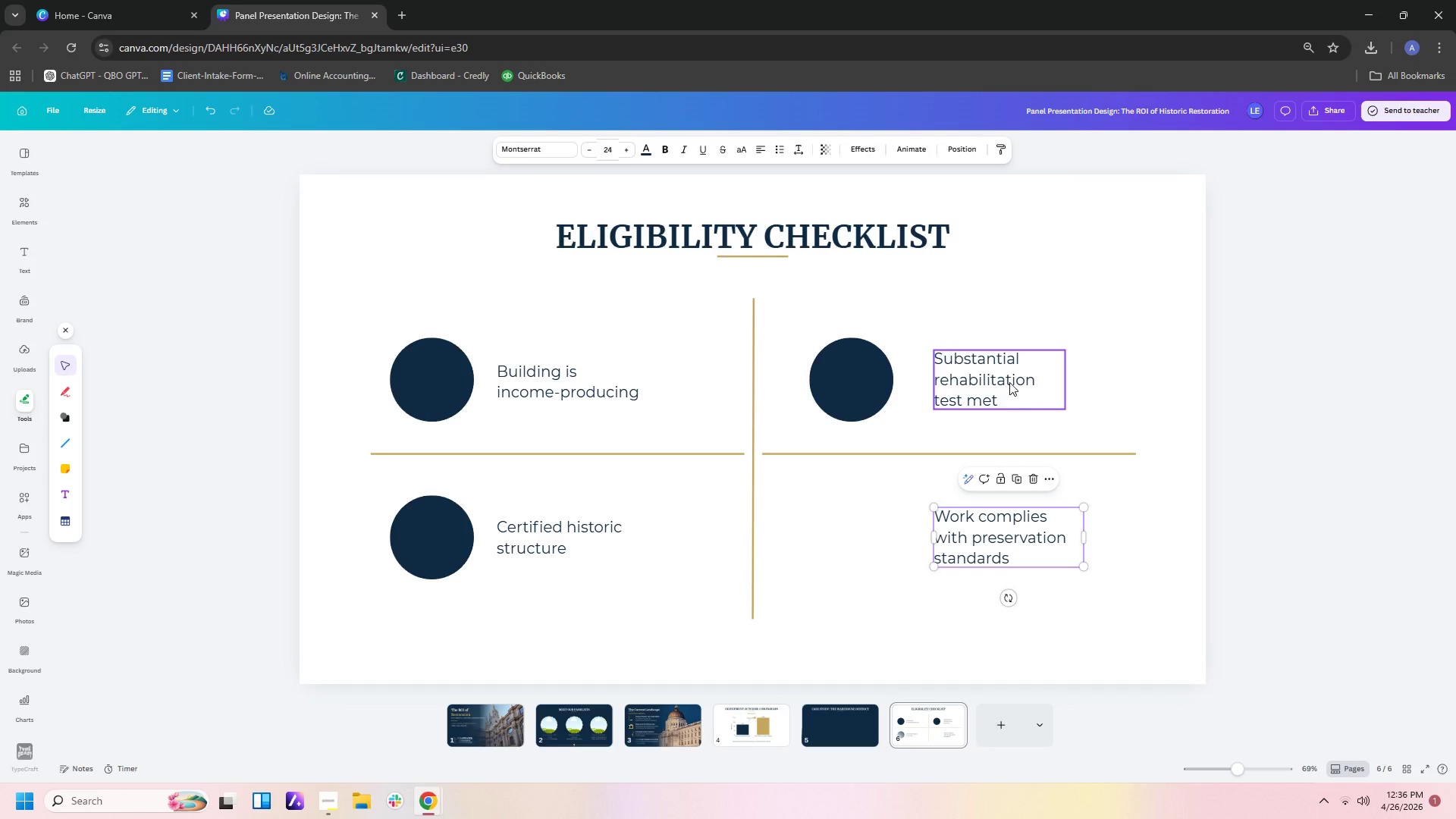 
left_click_drag(start_coordinate=[1009, 382], to_coordinate=[1018, 378])
 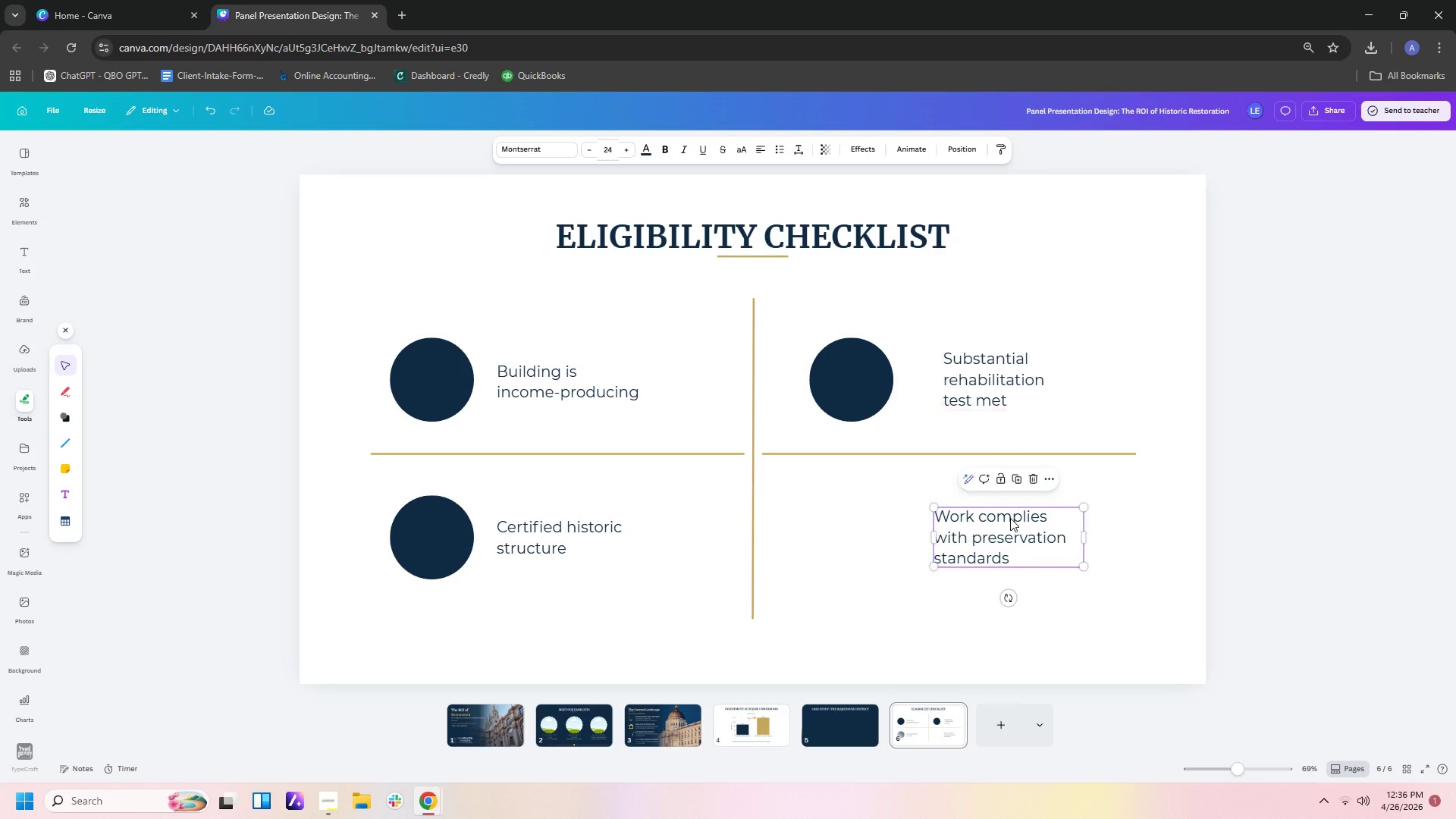 
left_click_drag(start_coordinate=[1010, 518], to_coordinate=[1016, 519])
 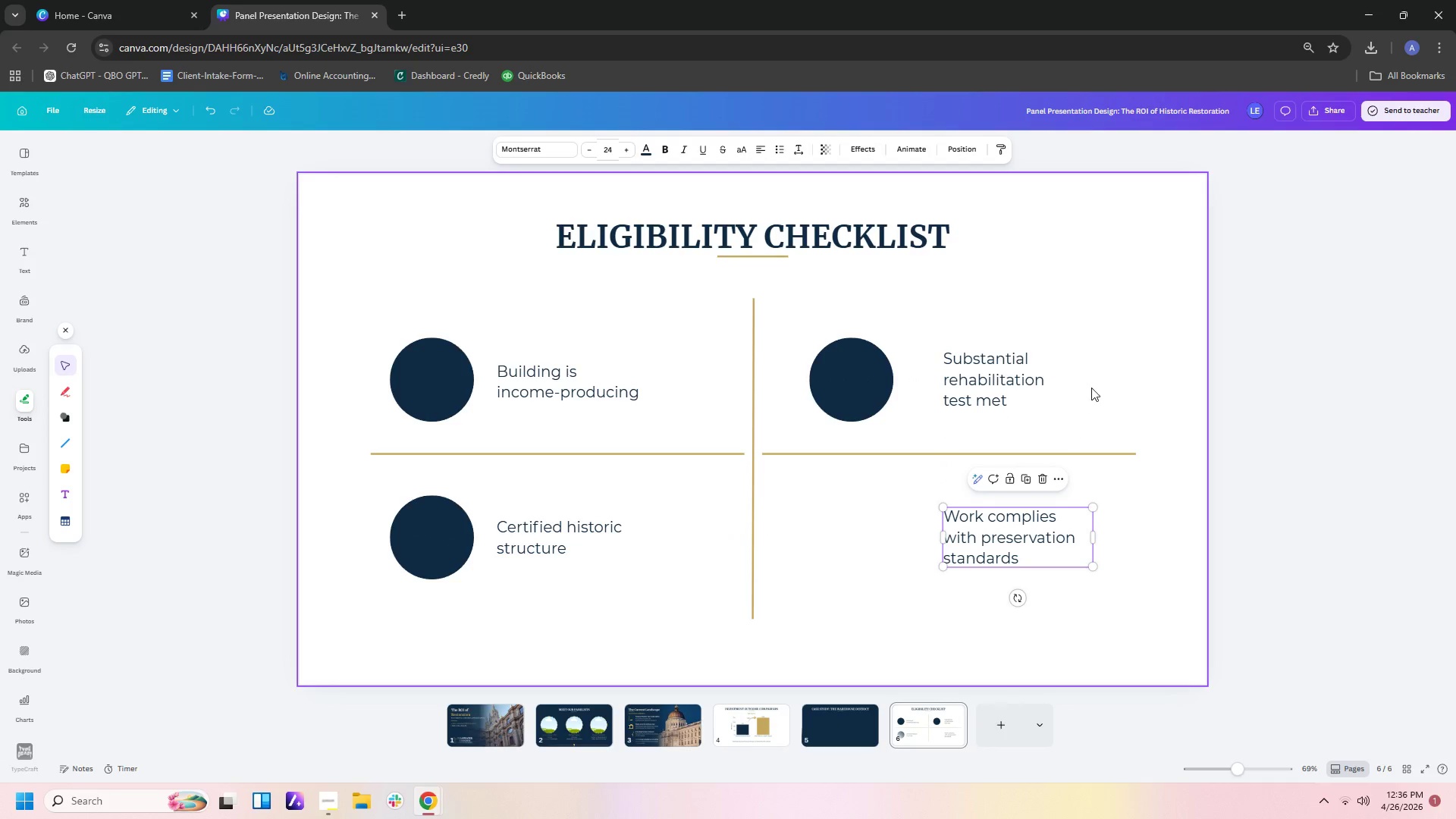 
left_click([1091, 388])
 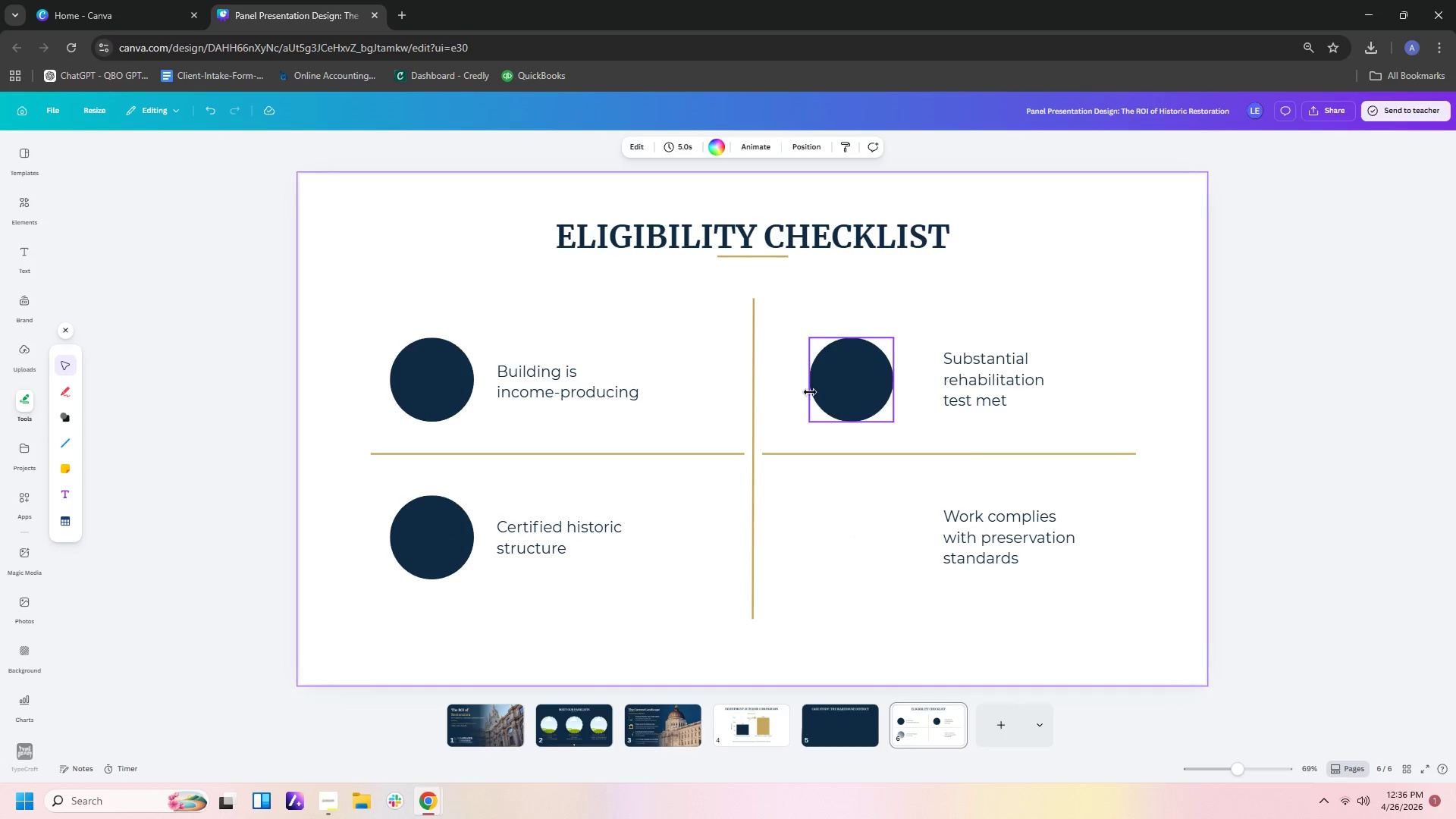 
left_click([810, 392])
 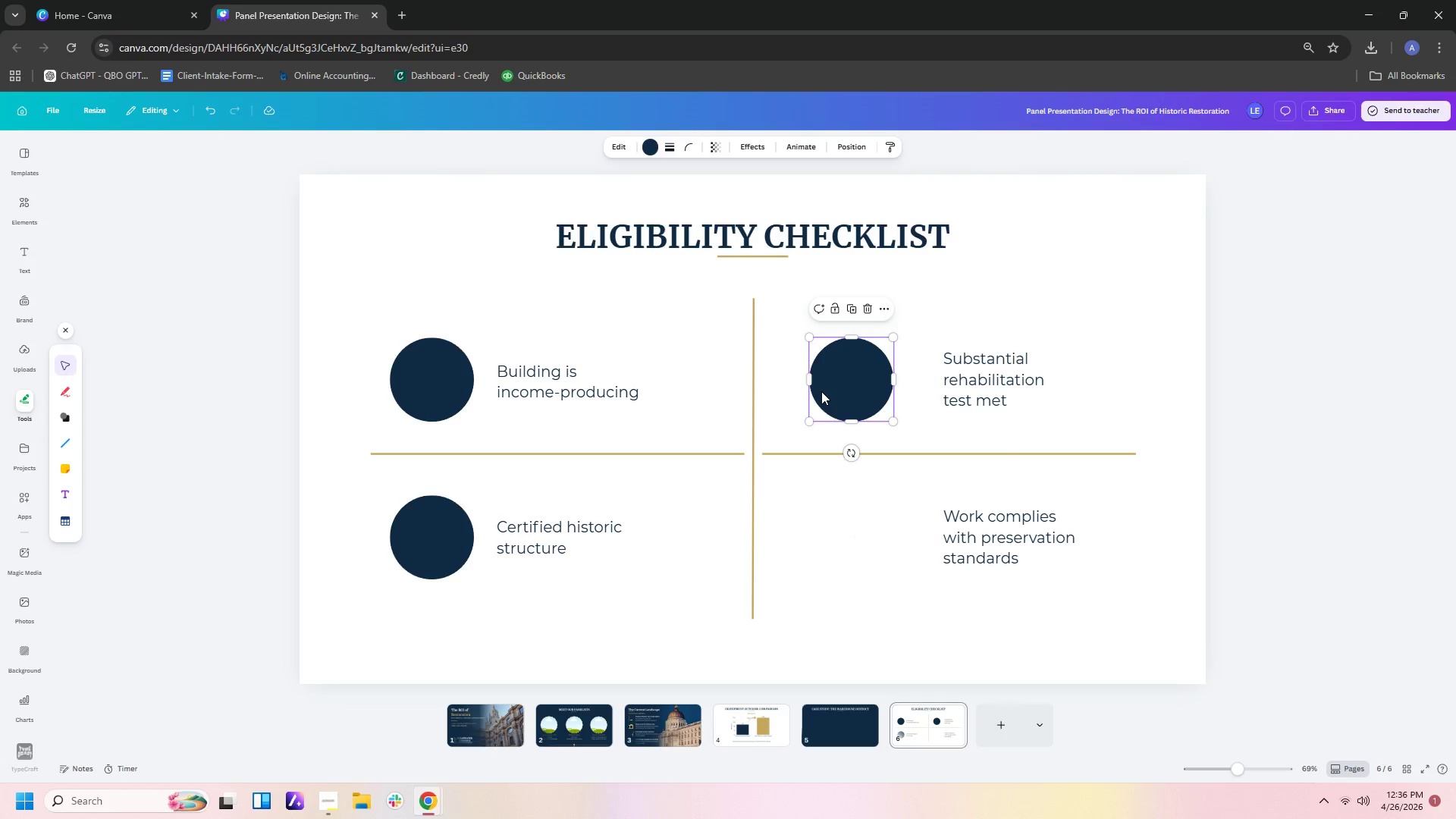 
key(Control+C)
 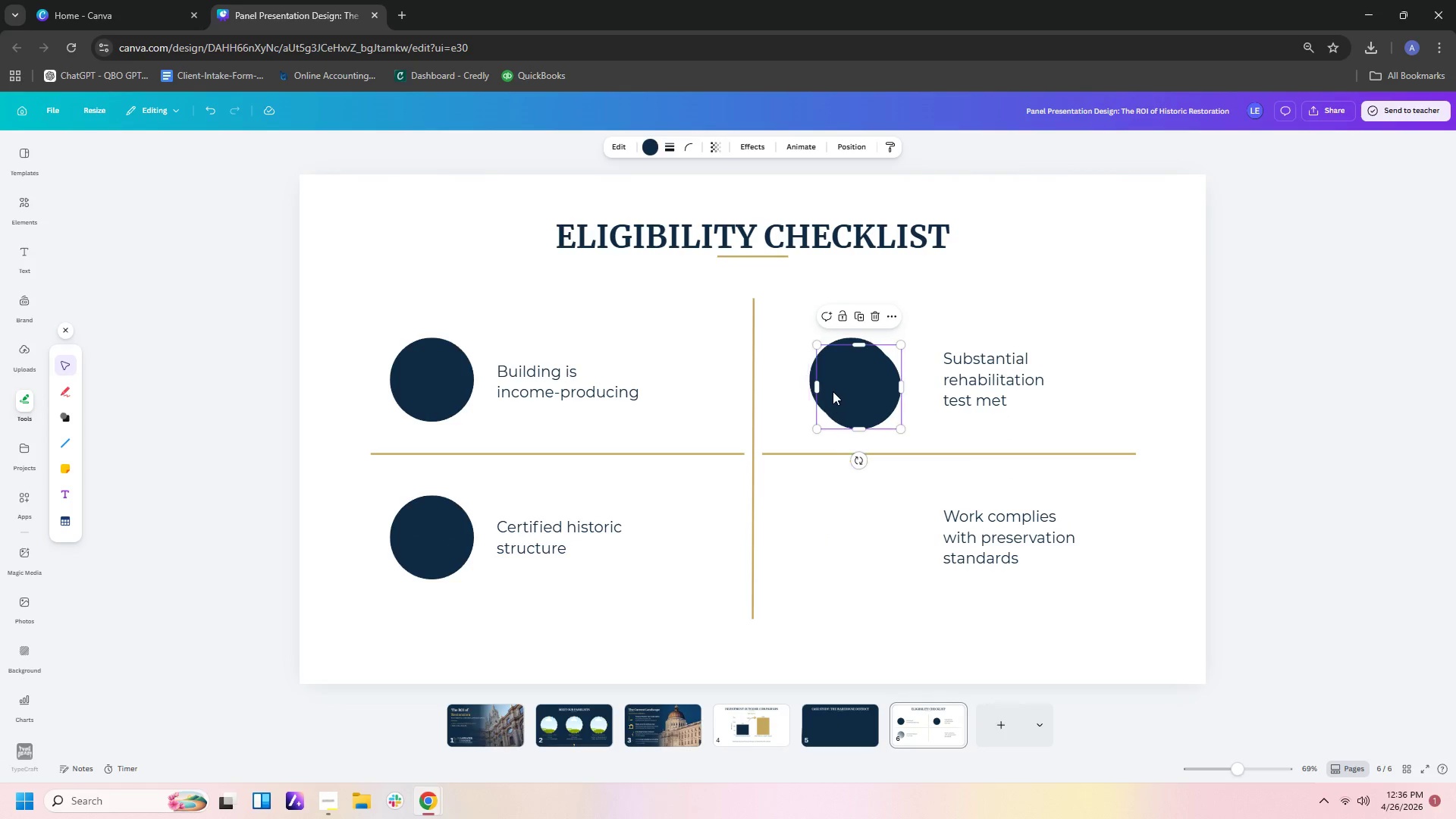 
key(Control+V)
 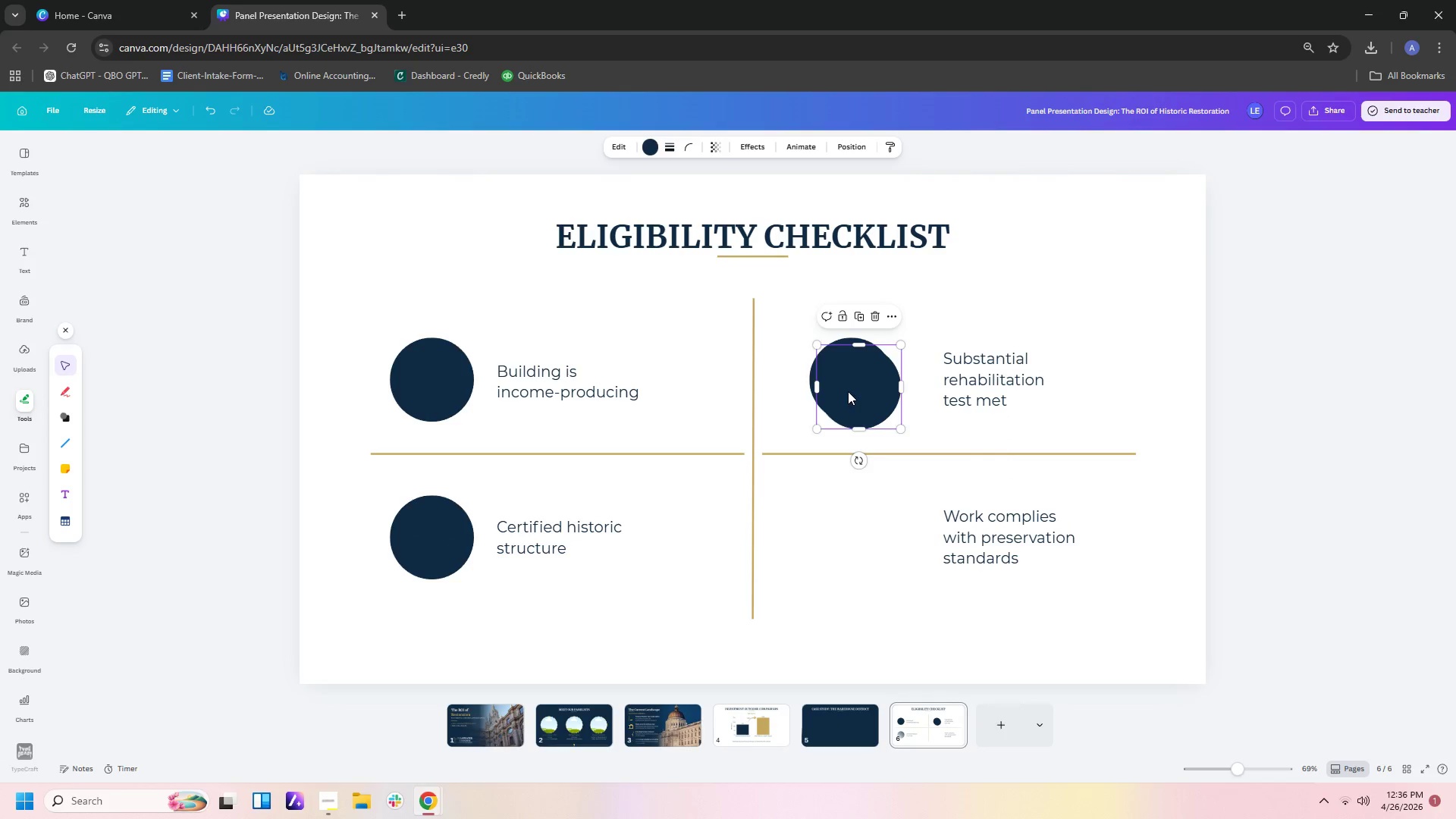 
left_click_drag(start_coordinate=[848, 391], to_coordinate=[842, 541])
 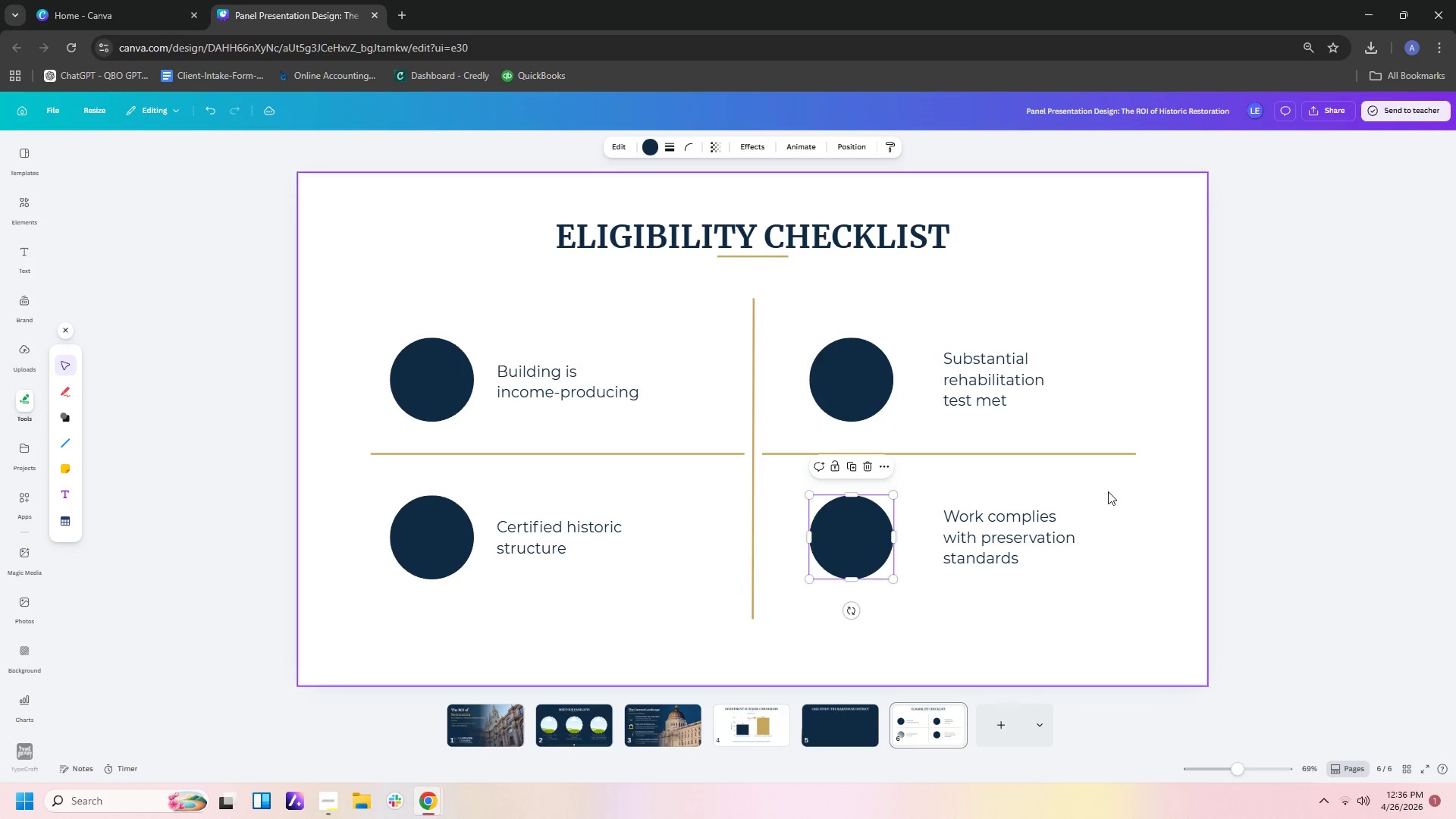 
left_click([1108, 491])
 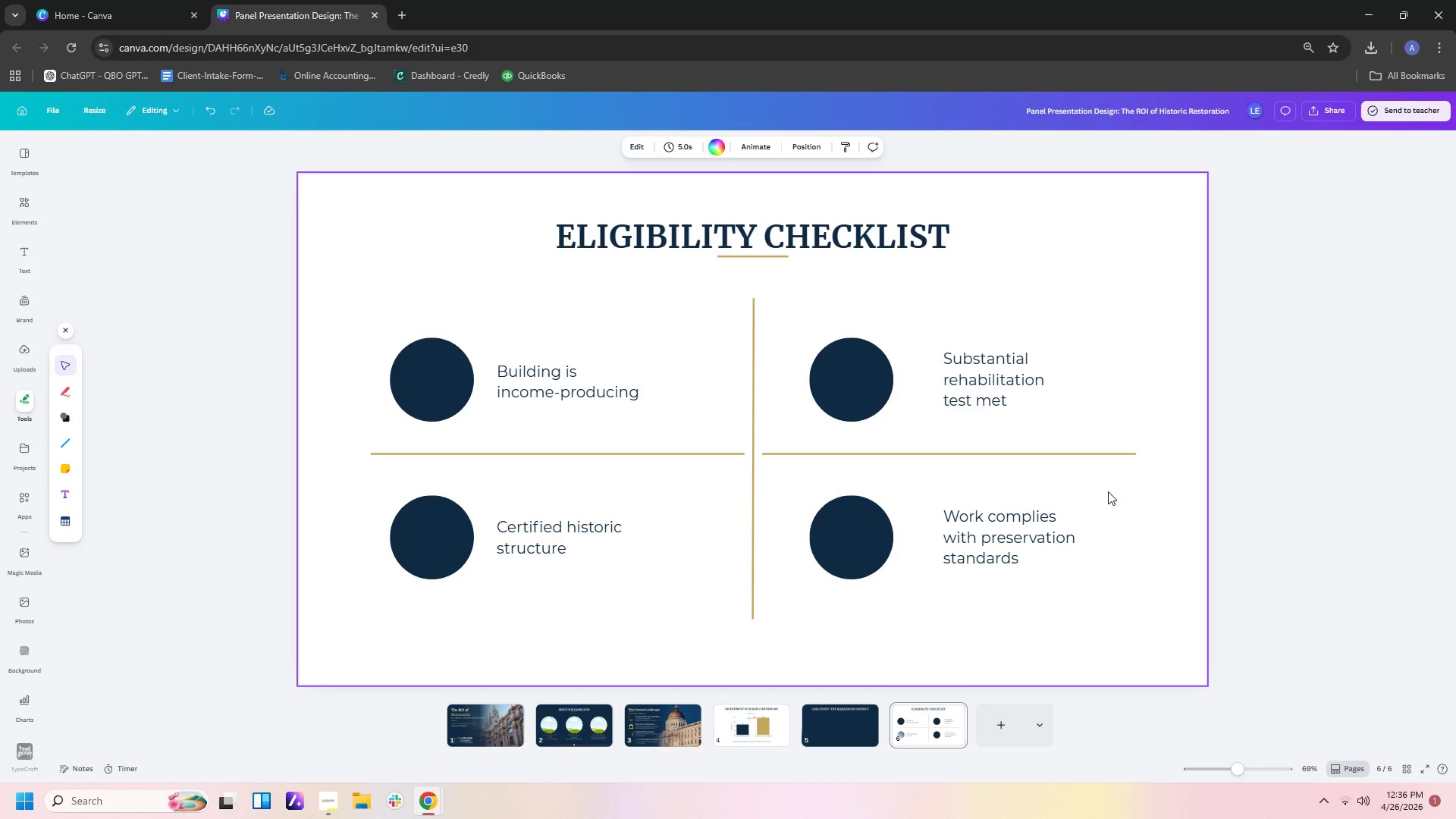 
wait(11.41)
 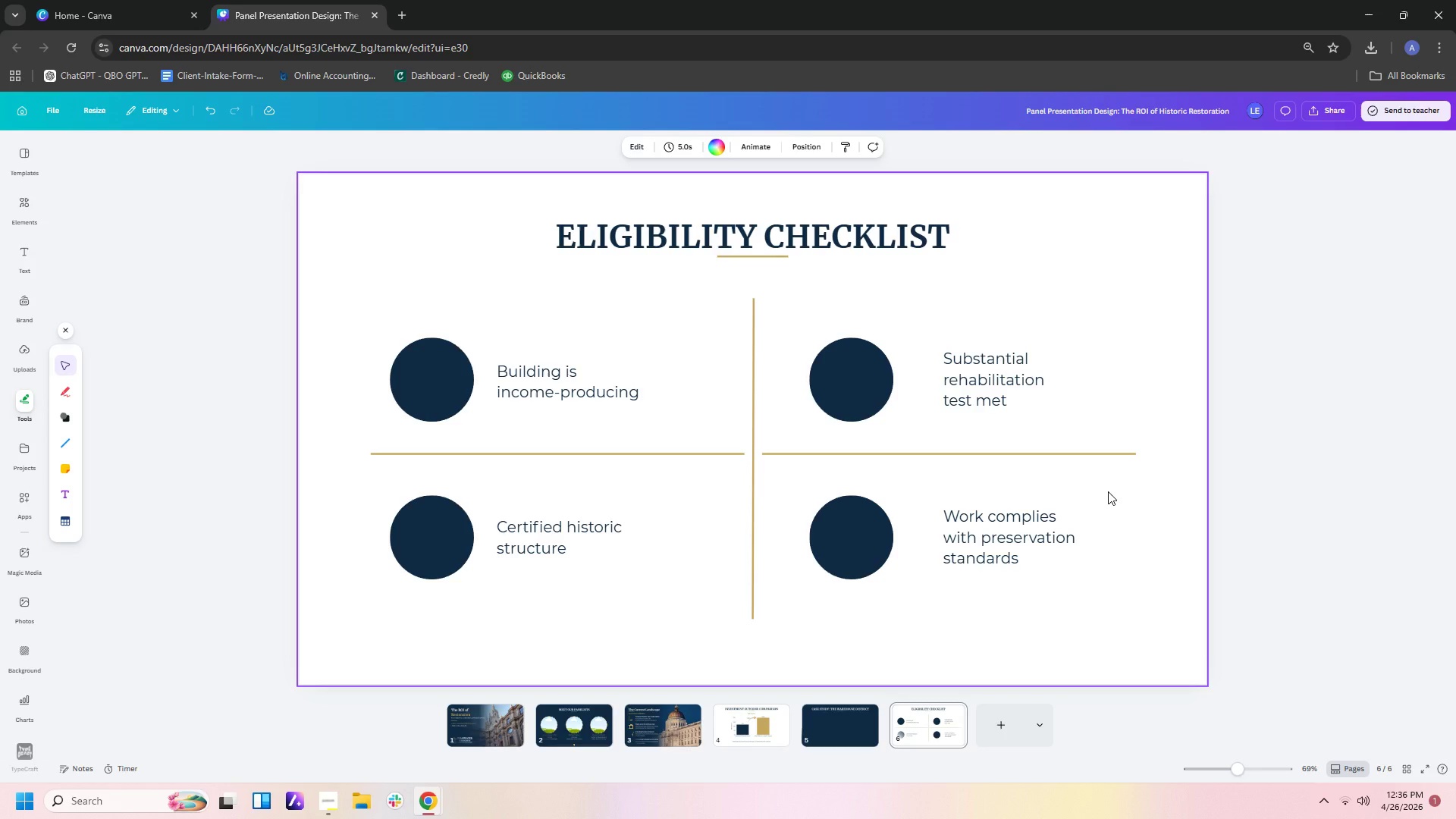 
left_click([27, 207])
 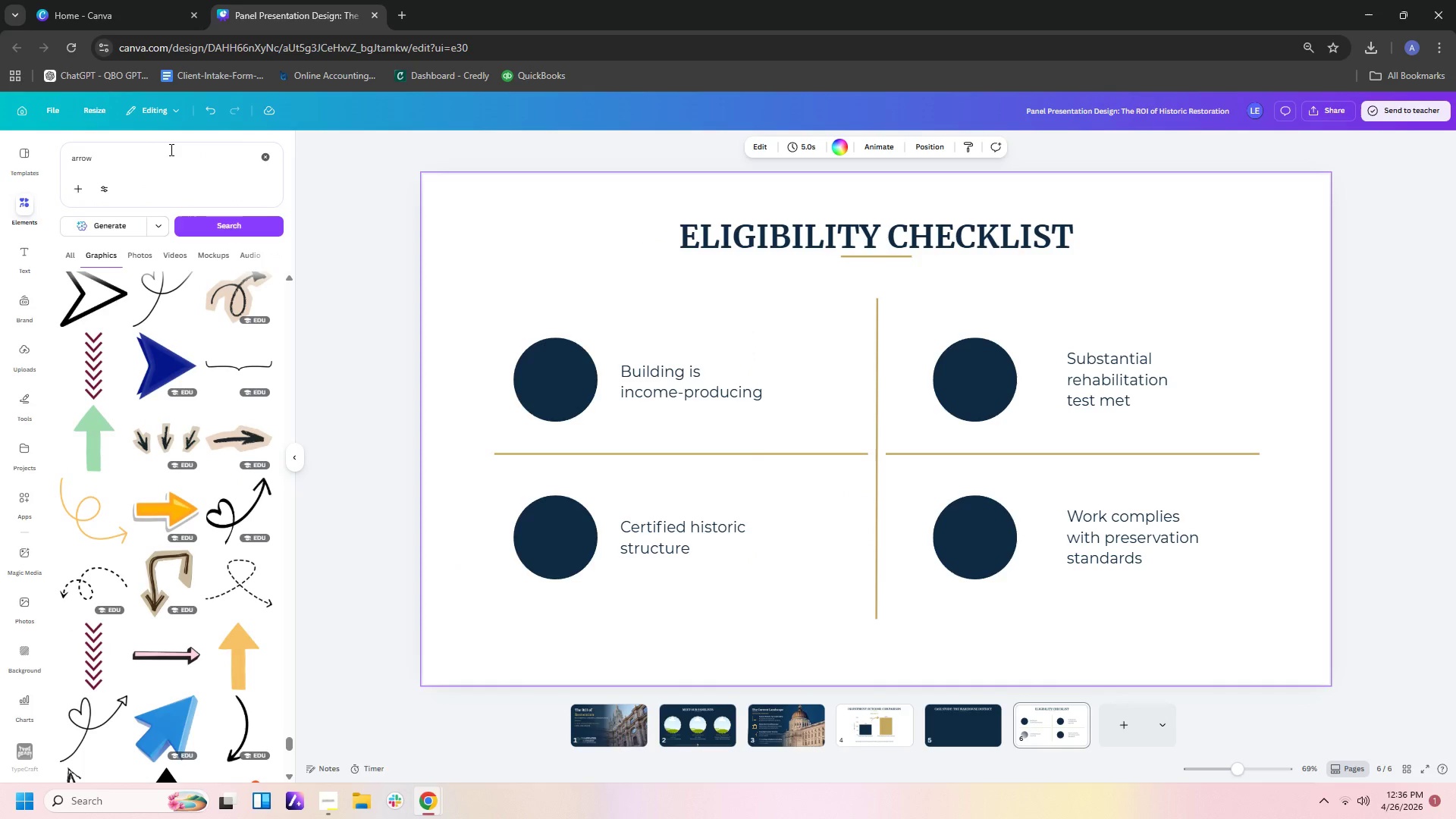 
left_click_drag(start_coordinate=[170, 147], to_coordinate=[67, 162])
 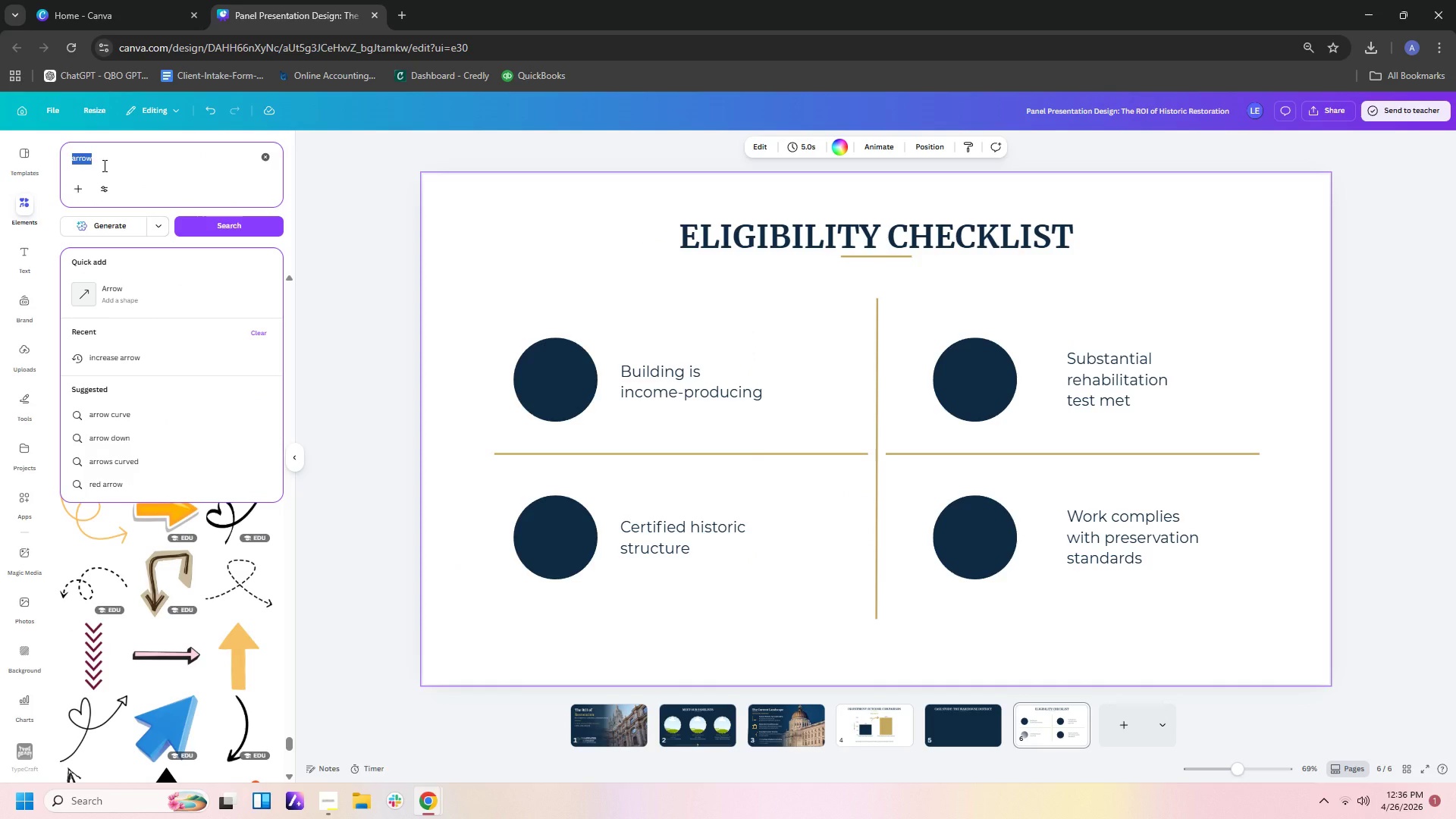 
type(architectural image)
key(Backspace)
key(Backspace)
key(Backspace)
key(Backspace)
type(con)
 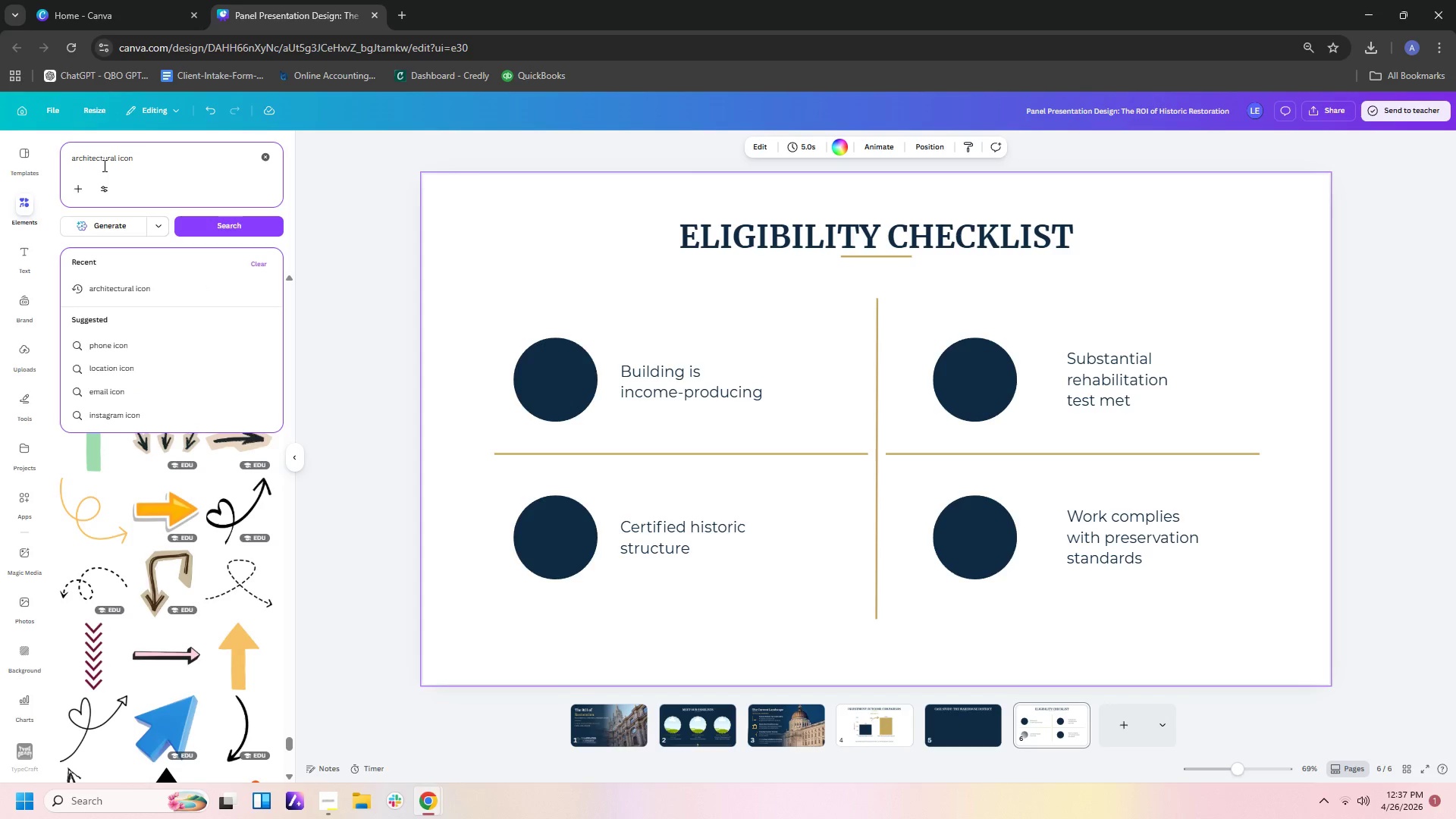 
key(Enter)
 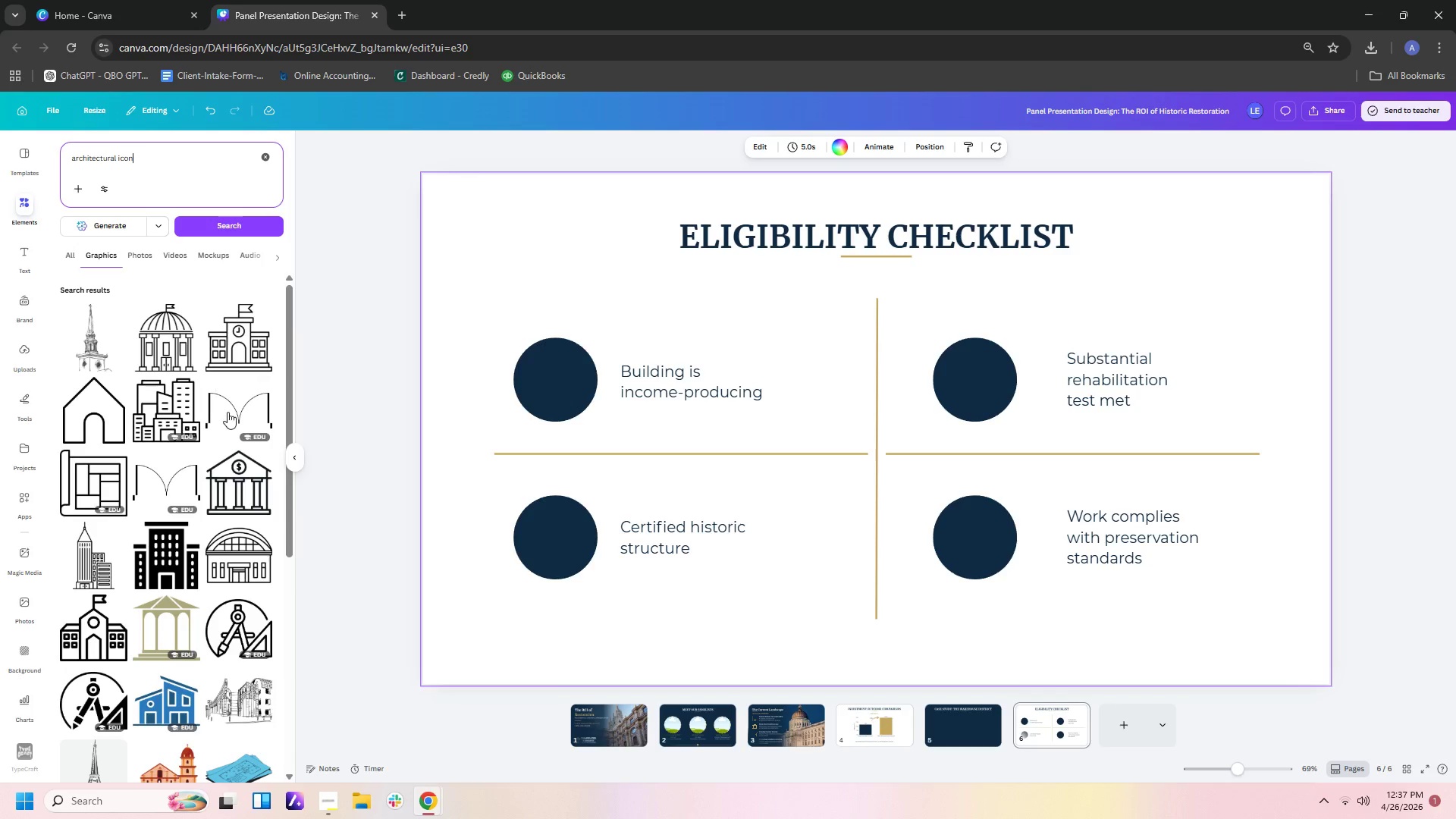 
mouse_move([253, 362])
 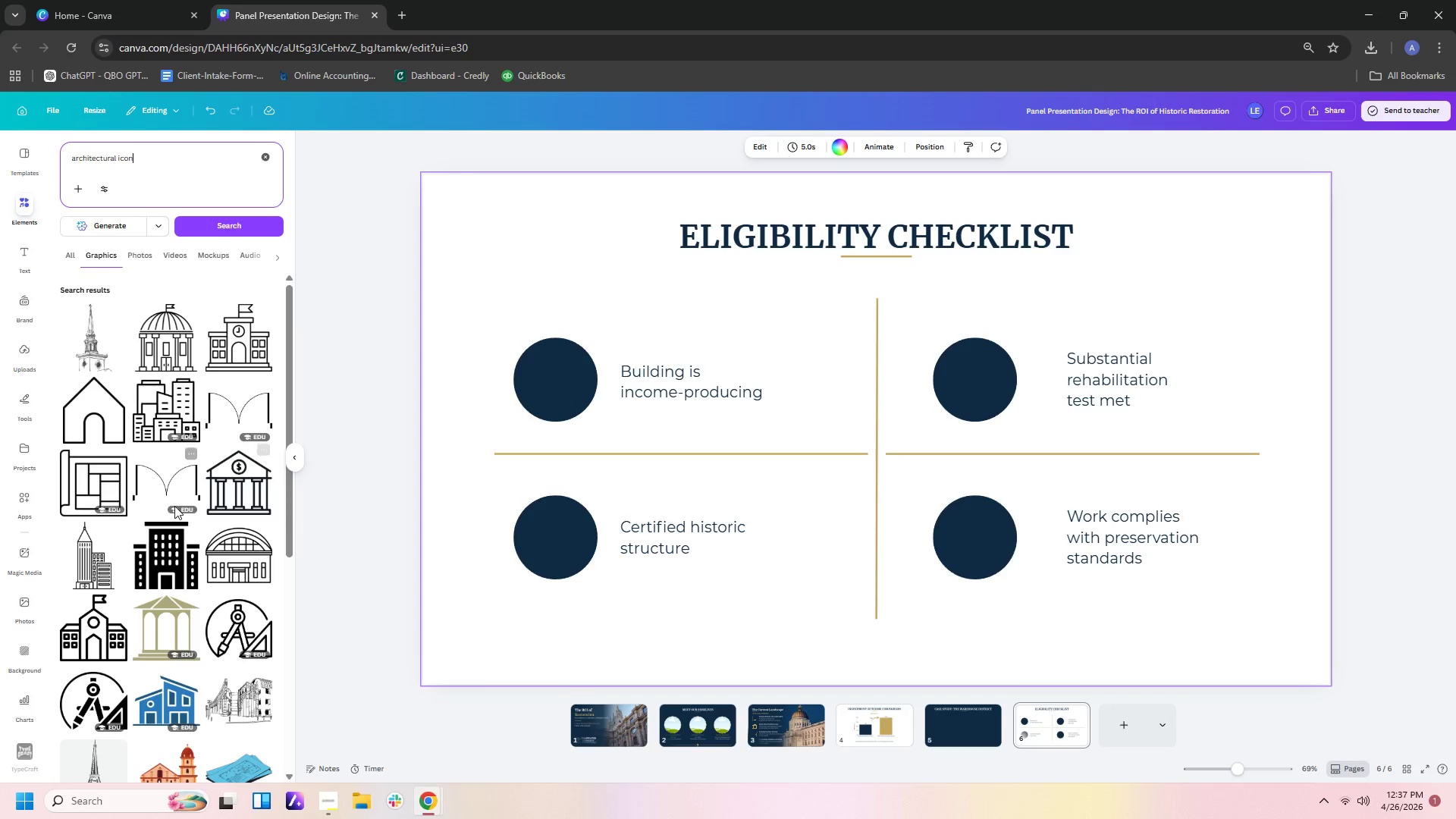 
scroll: coordinate [171, 510], scroll_direction: down, amount: 2.0
 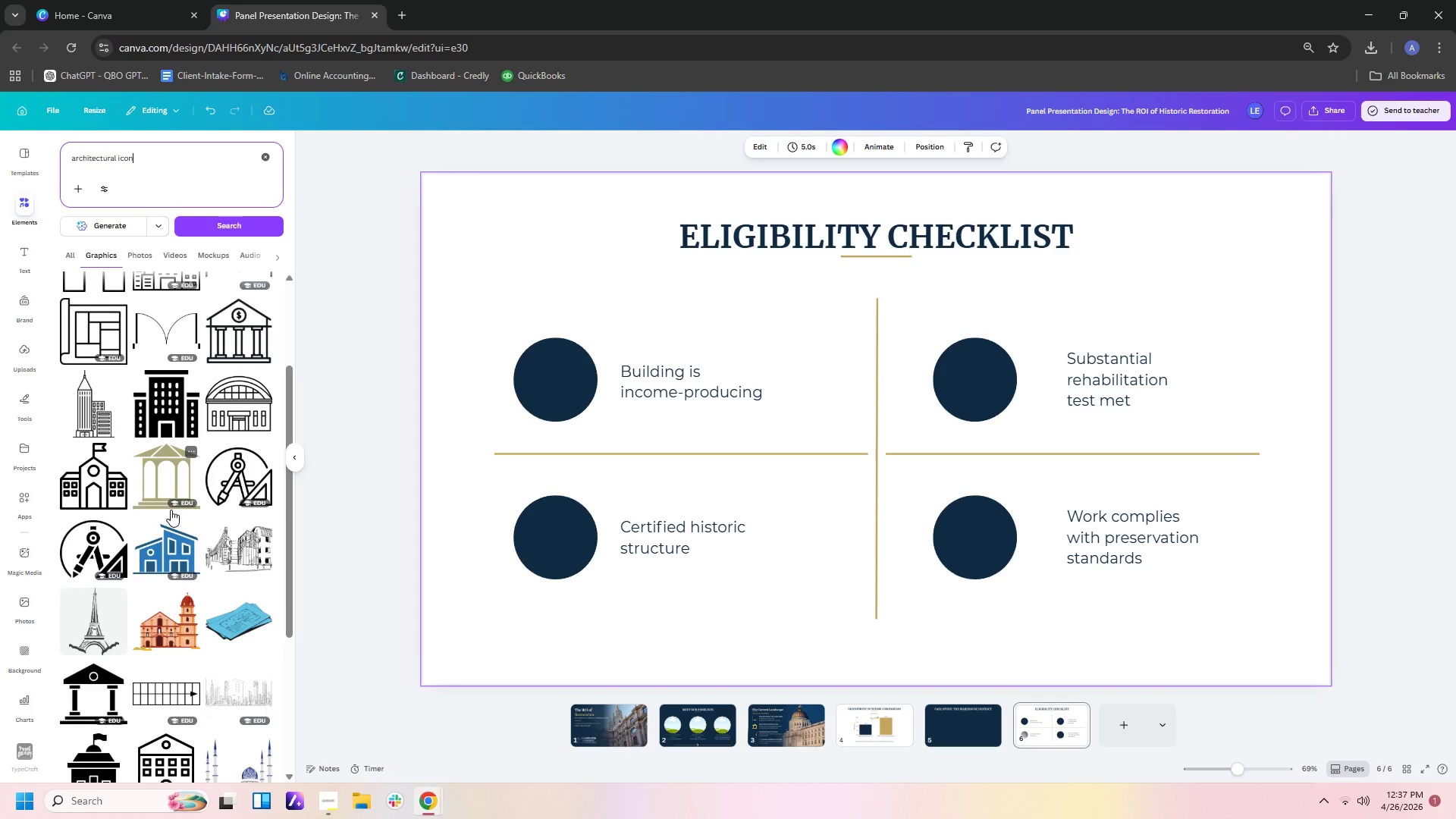 
wait(11.39)
 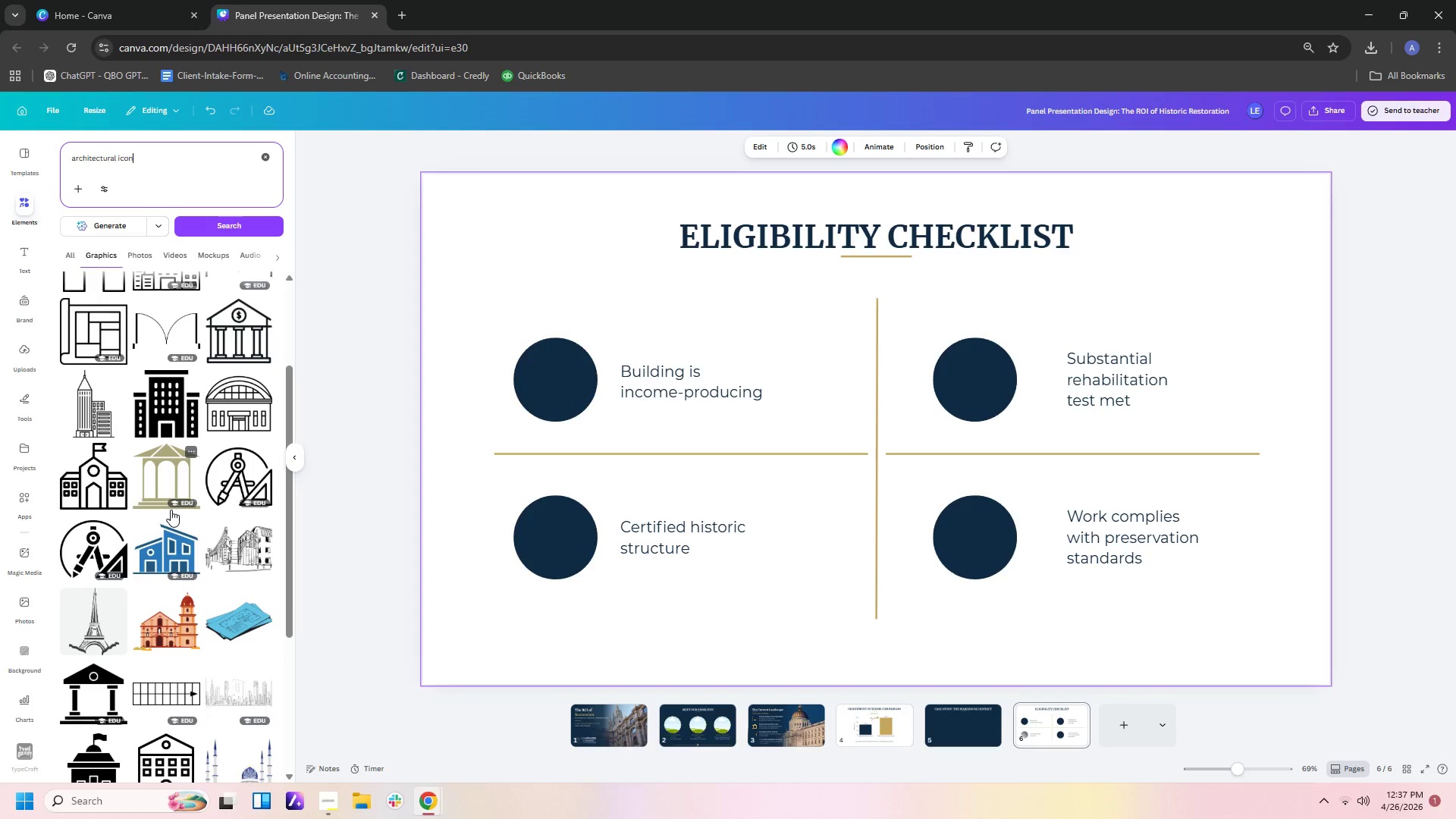 
scroll: coordinate [200, 543], scroll_direction: down, amount: 2.0
 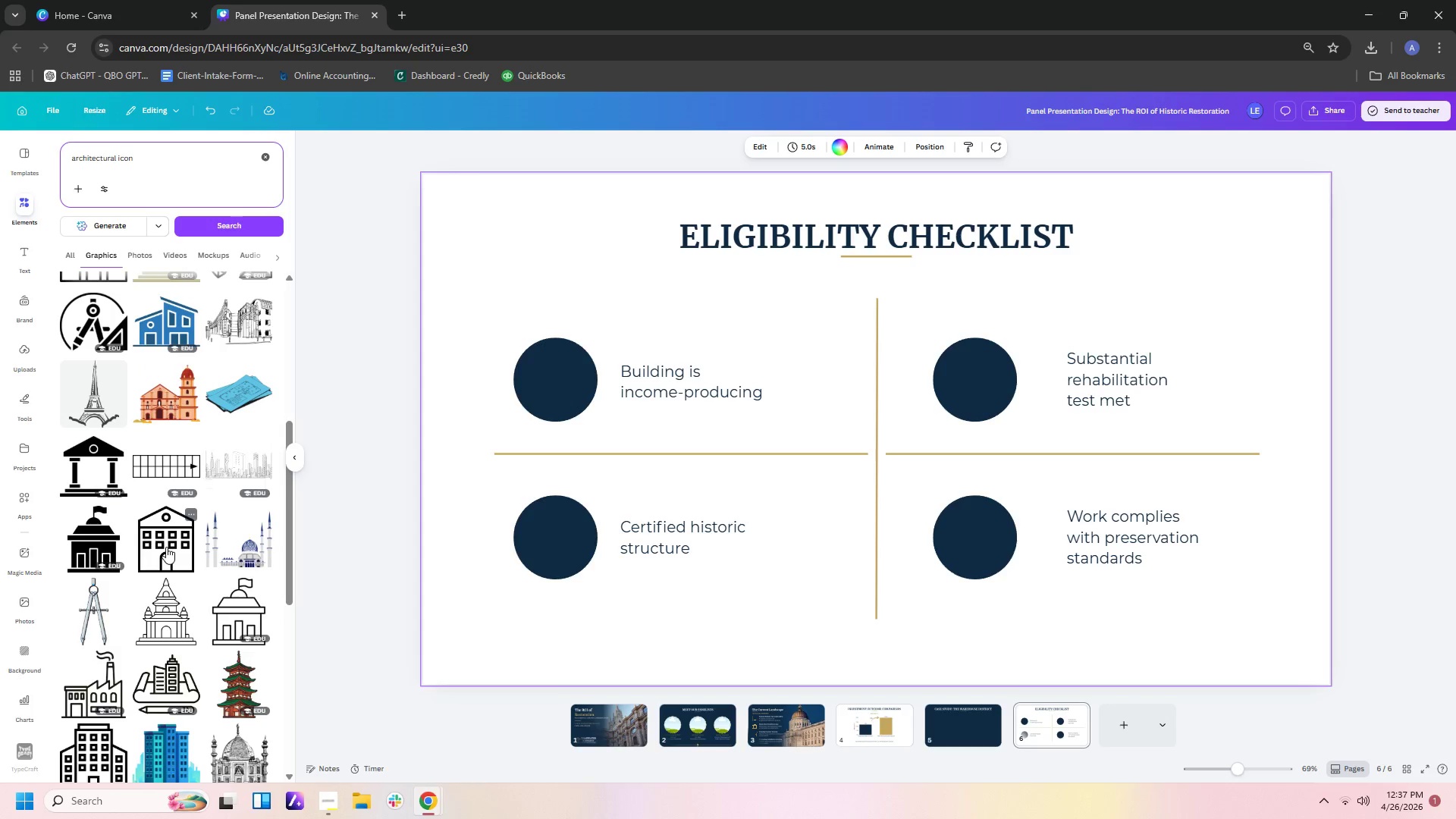 
left_click([166, 547])
 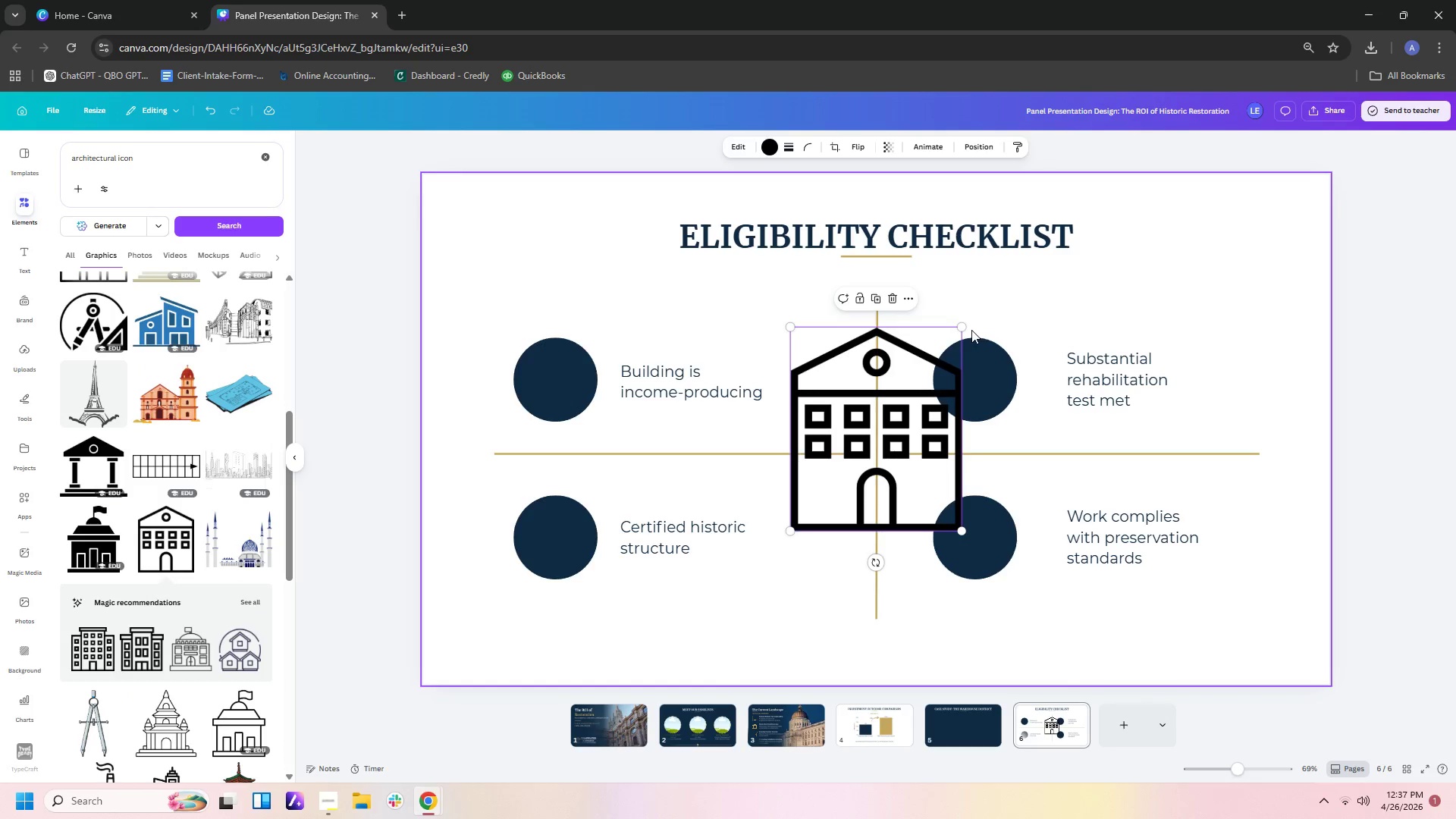 
left_click_drag(start_coordinate=[964, 329], to_coordinate=[876, 475])
 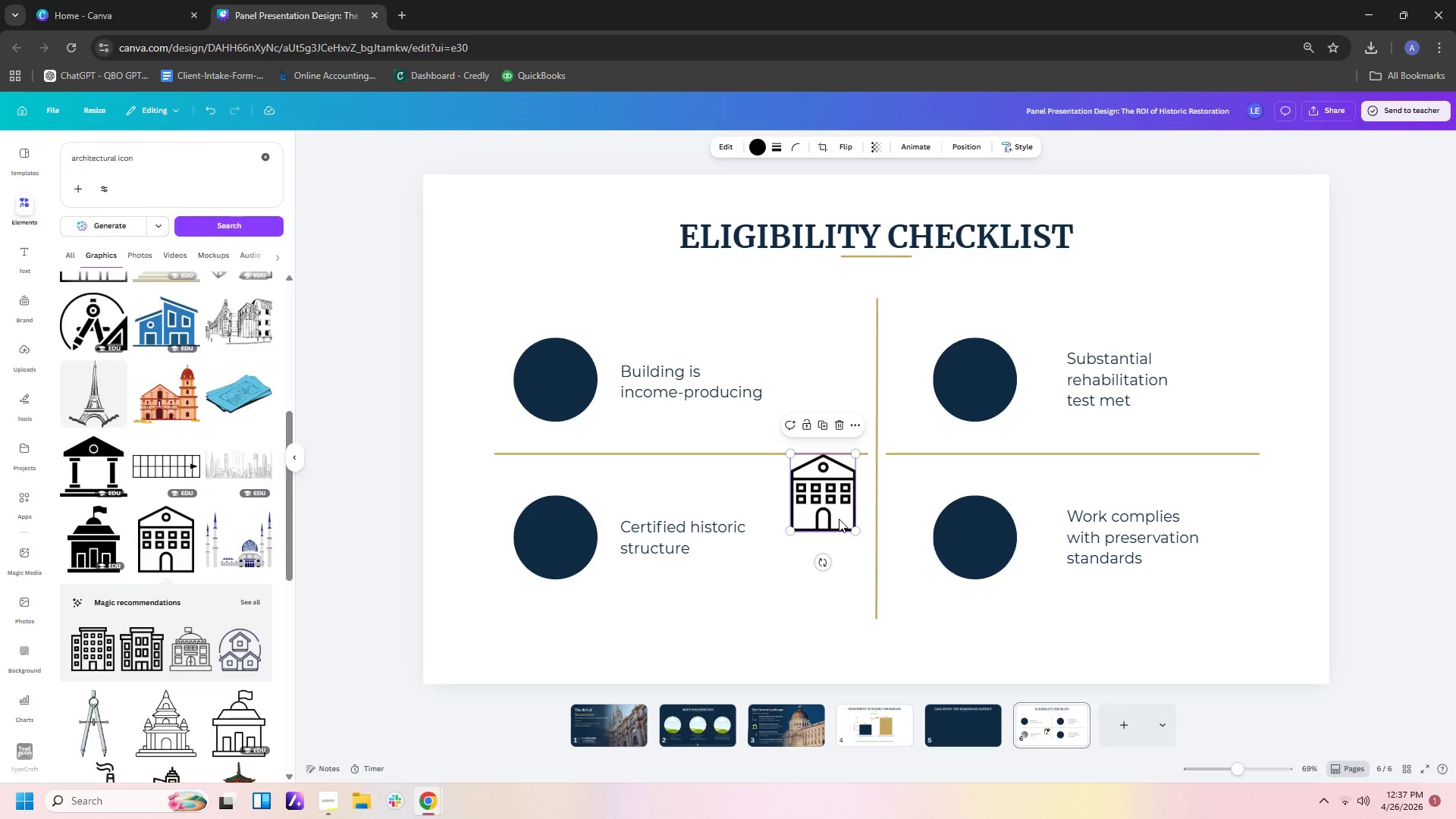 
left_click_drag(start_coordinate=[839, 519], to_coordinate=[579, 418])
 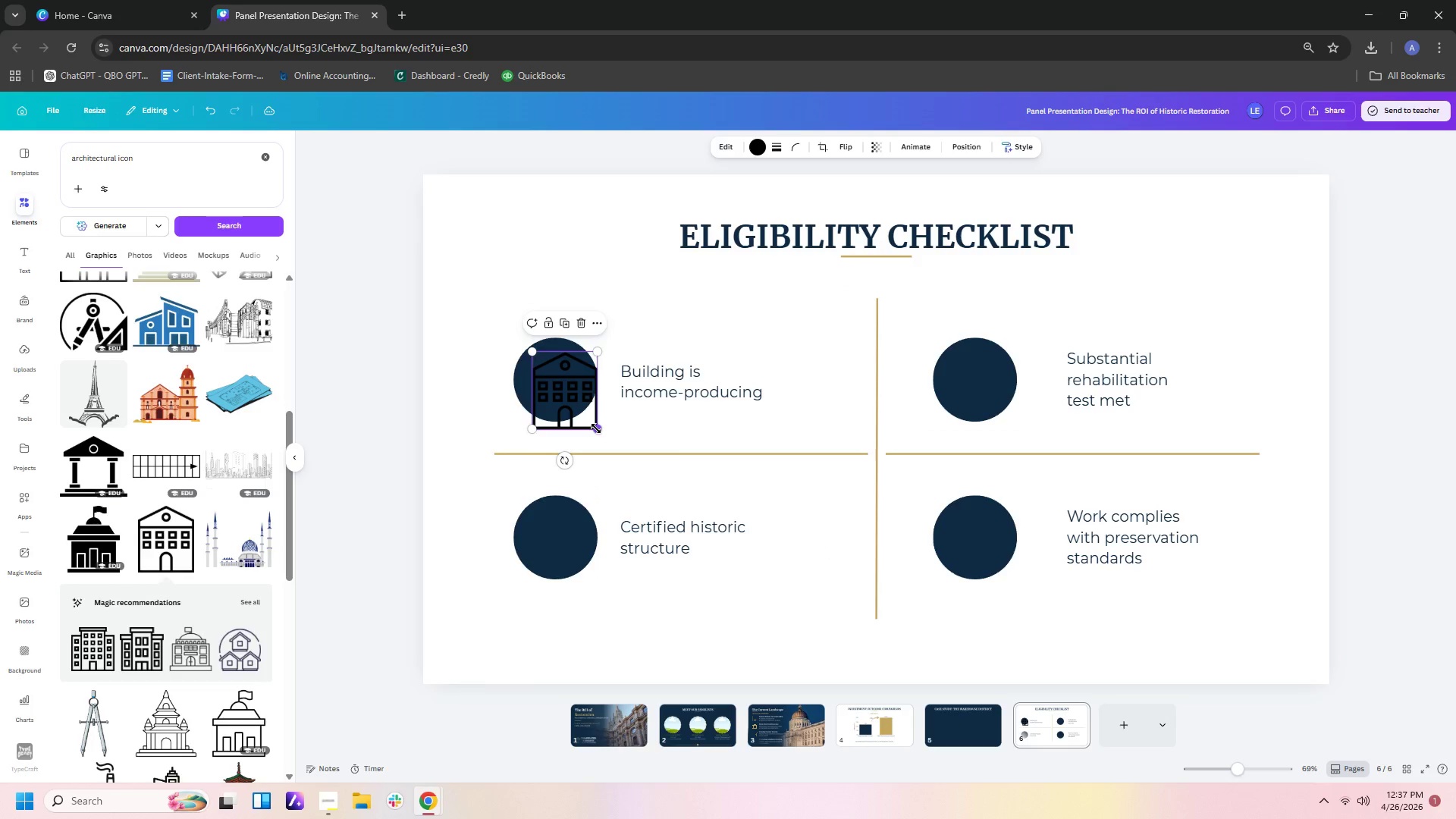 
left_click_drag(start_coordinate=[596, 428], to_coordinate=[575, 409])
 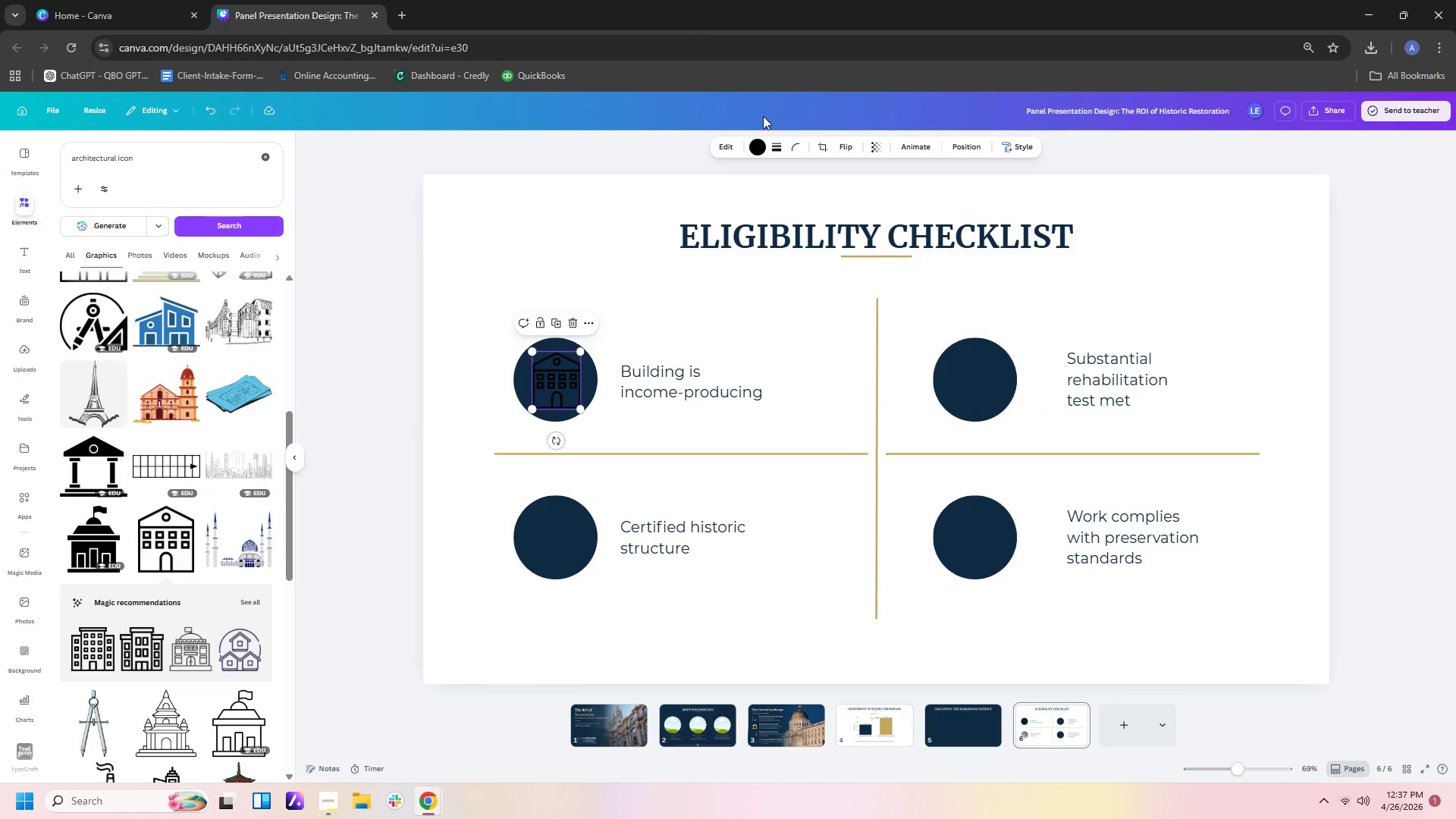 
left_click([755, 148])
 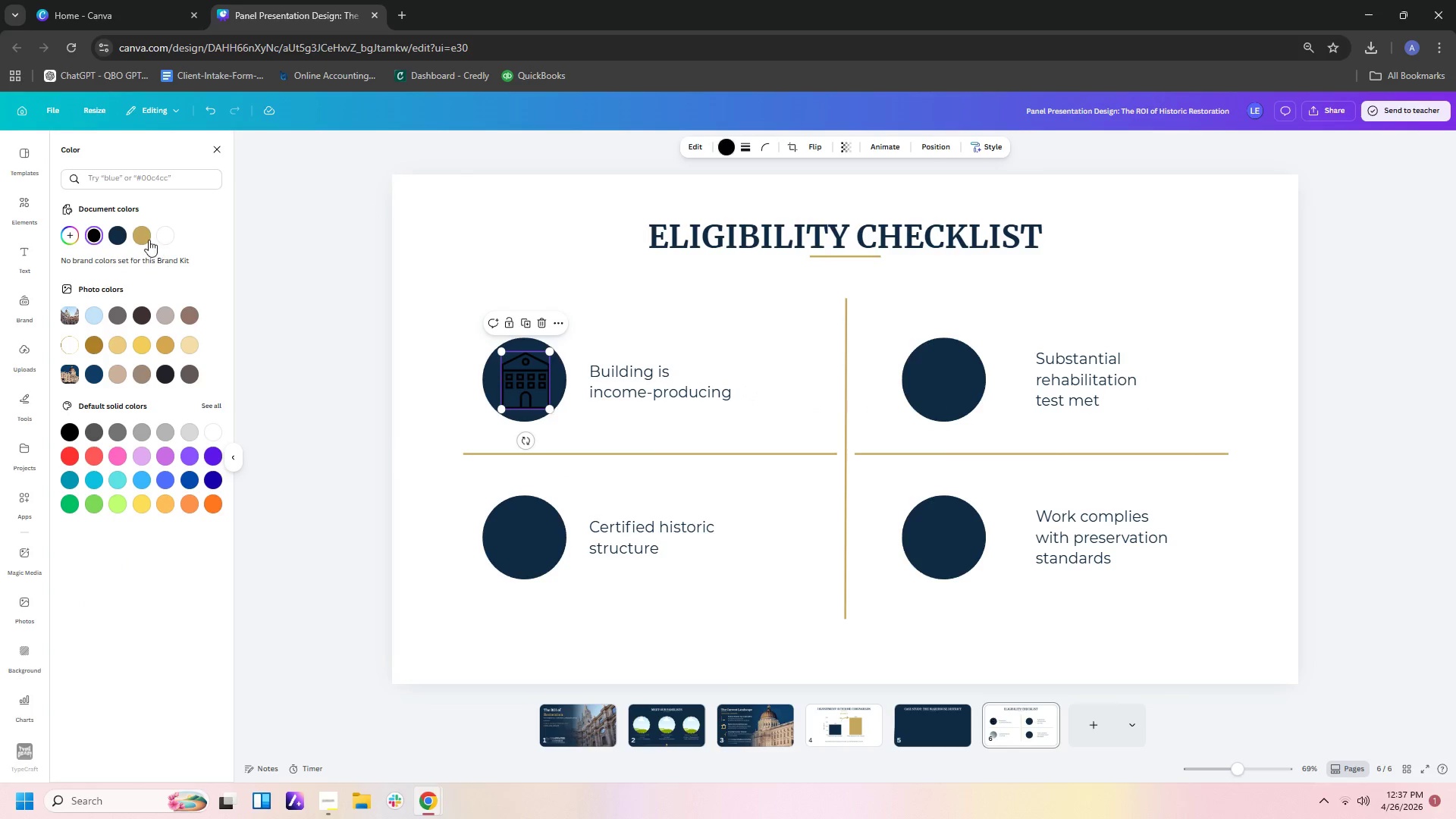 
left_click([147, 234])
 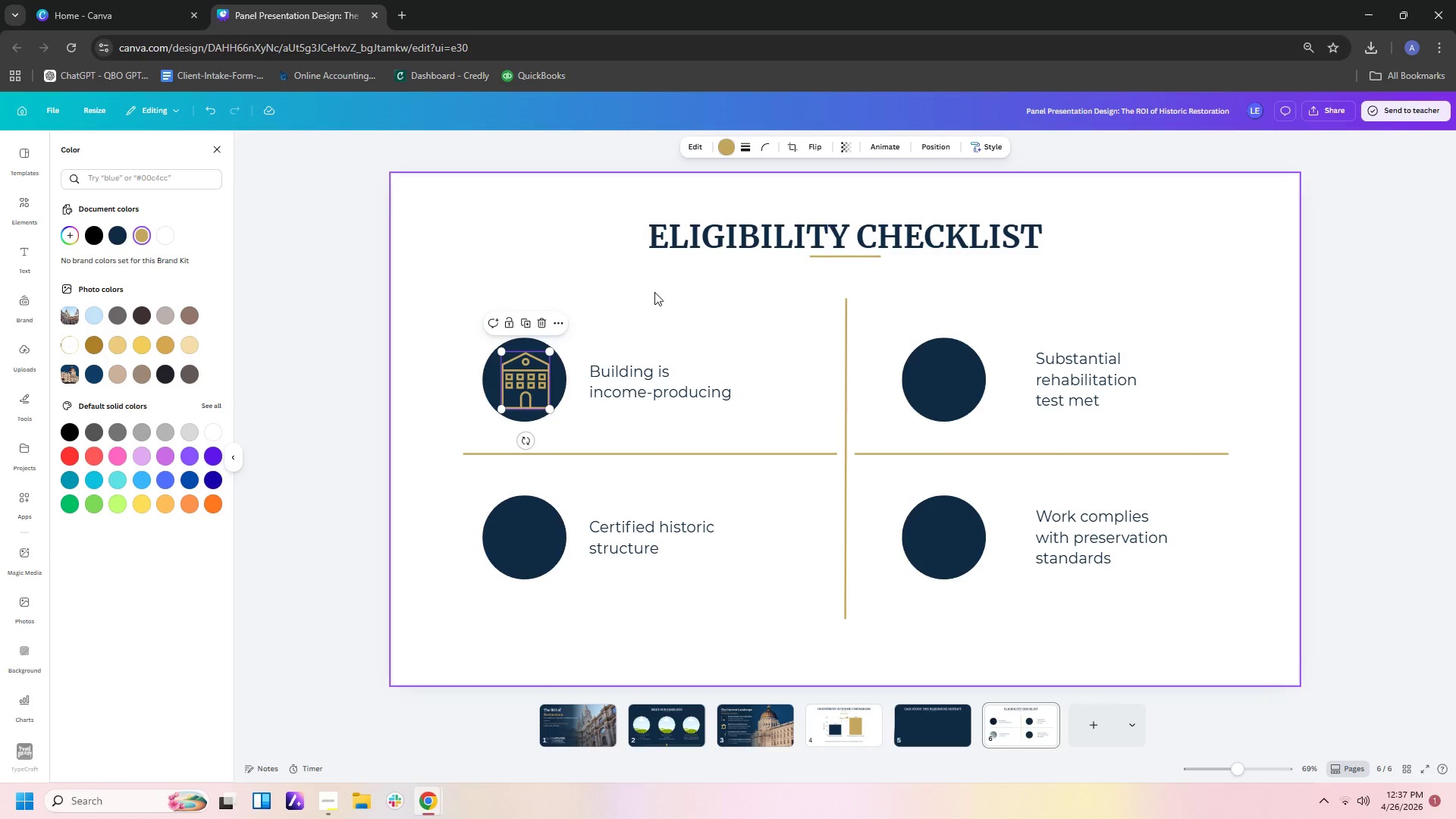 
left_click([644, 303])
 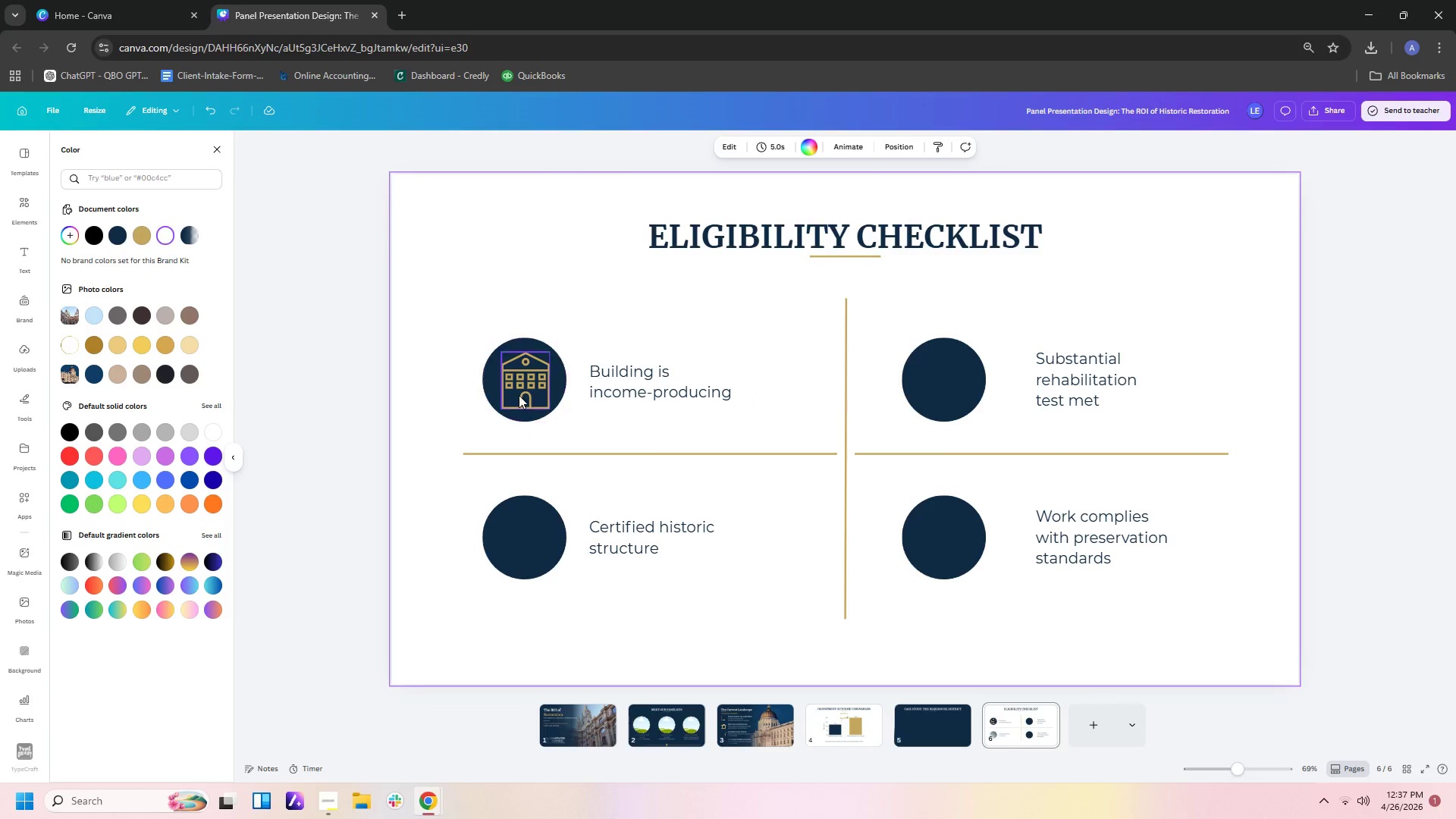 
left_click([523, 385])
 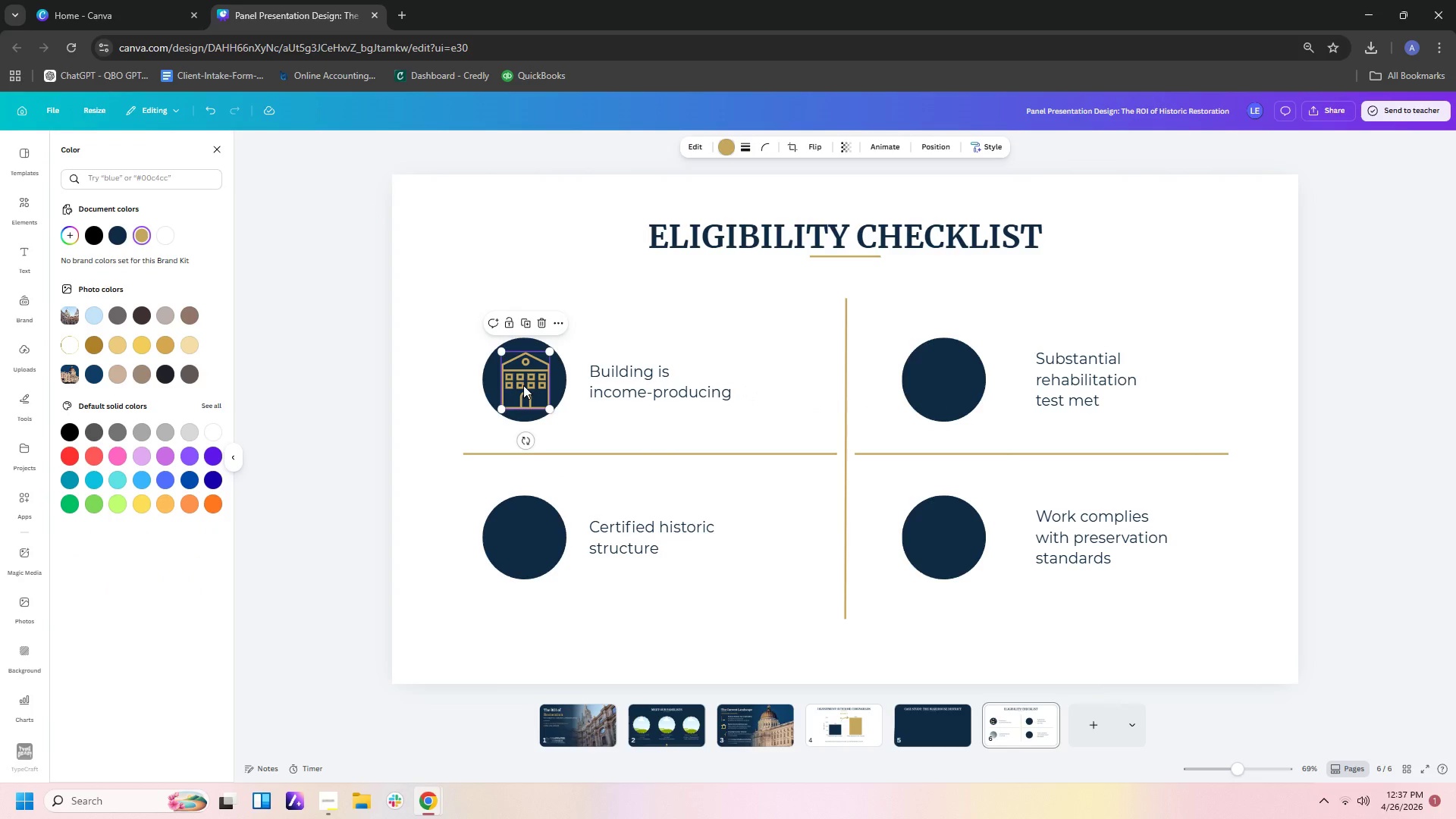 
key(ArrowUp)
 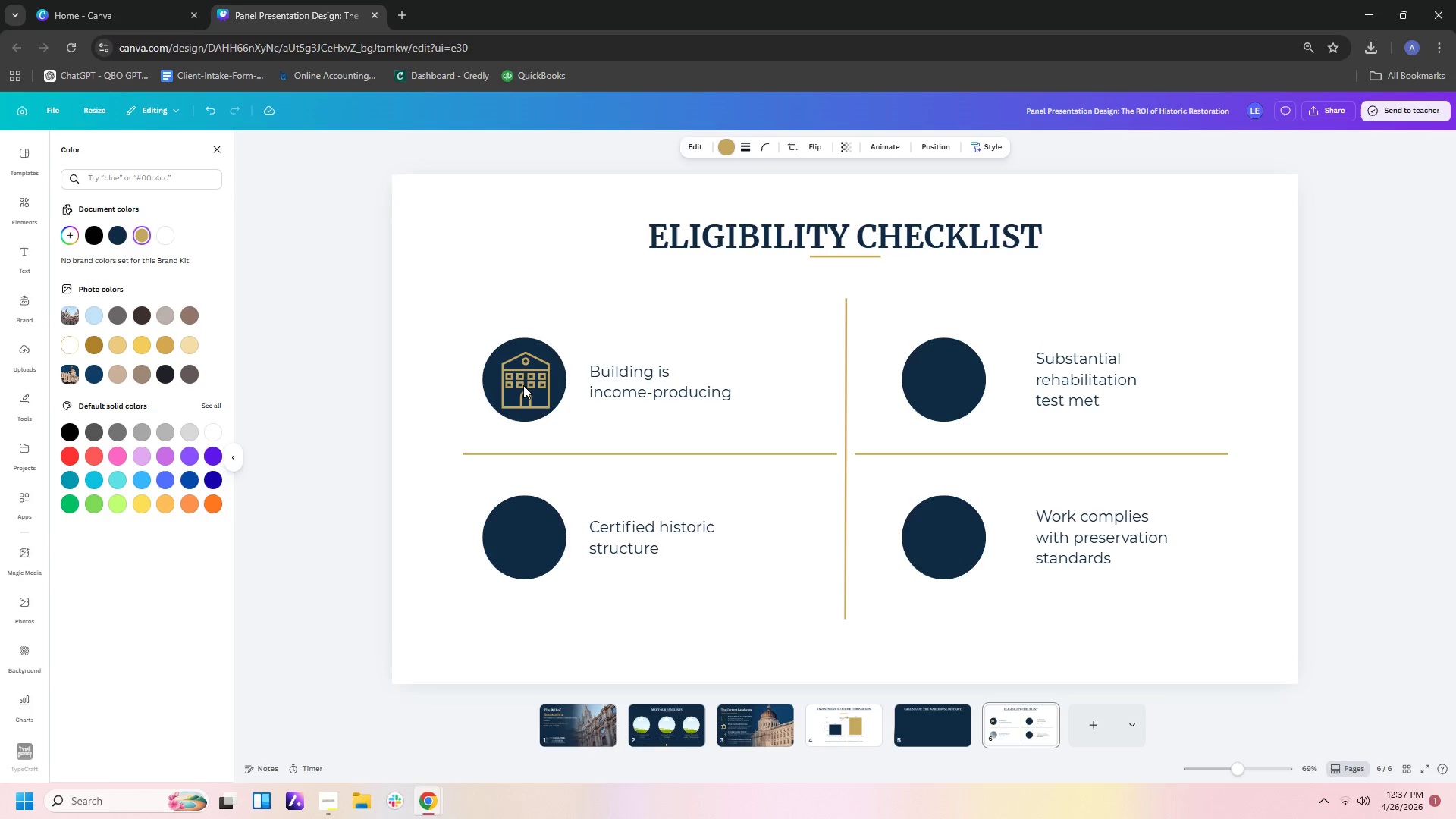 
key(ArrowUp)
 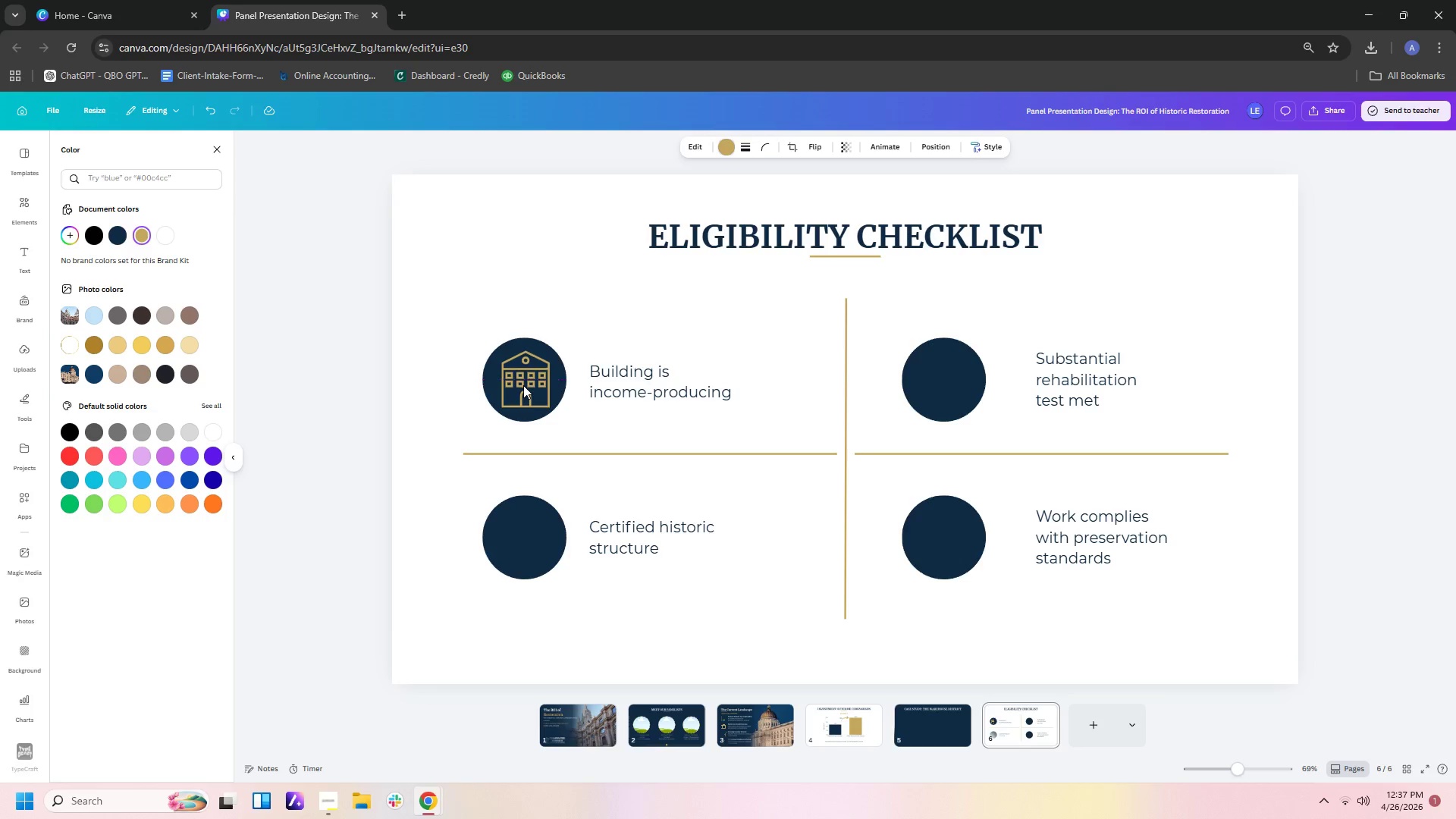 
key(ArrowUp)
 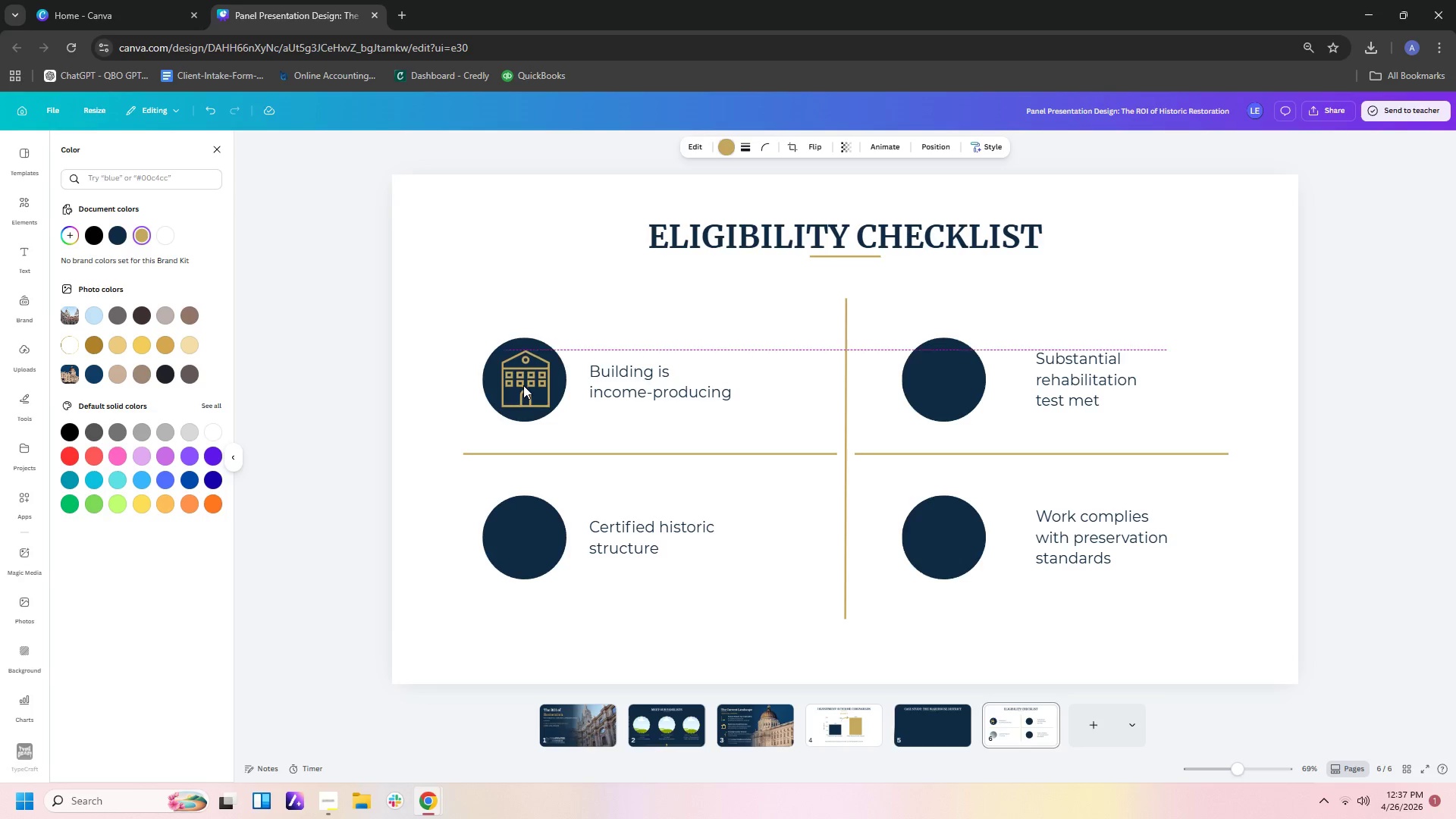 
key(ArrowUp)
 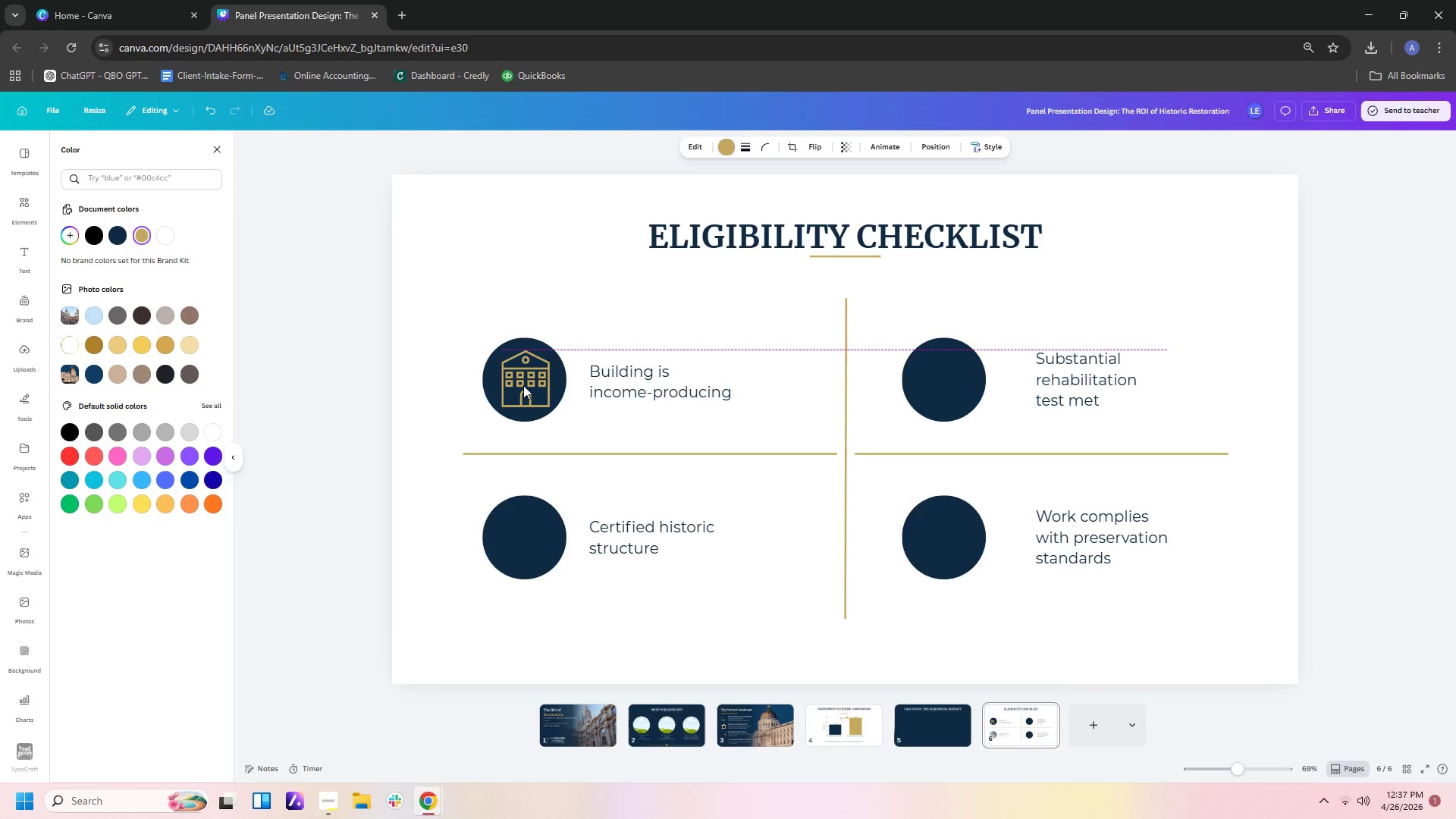 
key(ArrowLeft)
 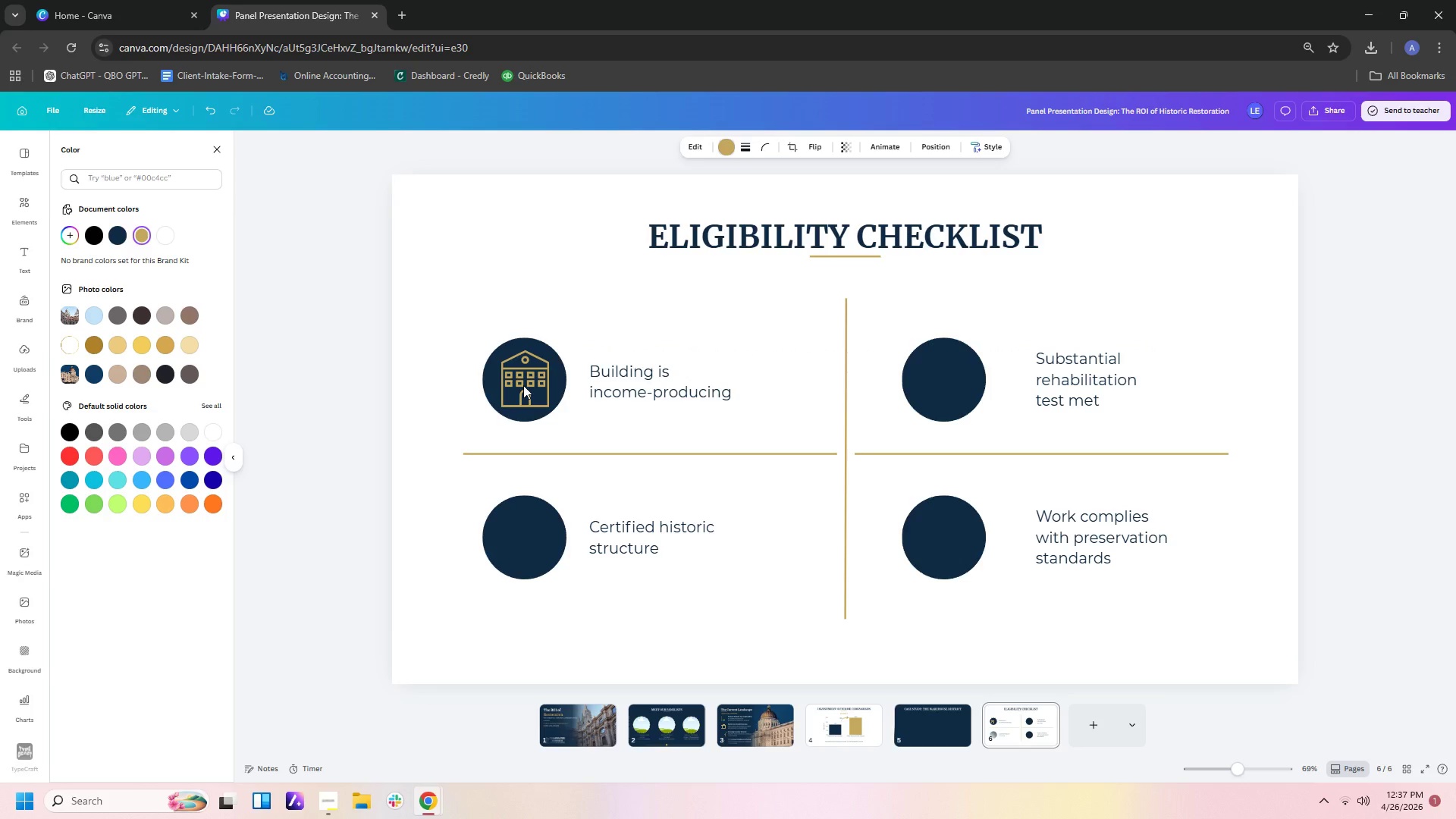 
key(ArrowUp)
 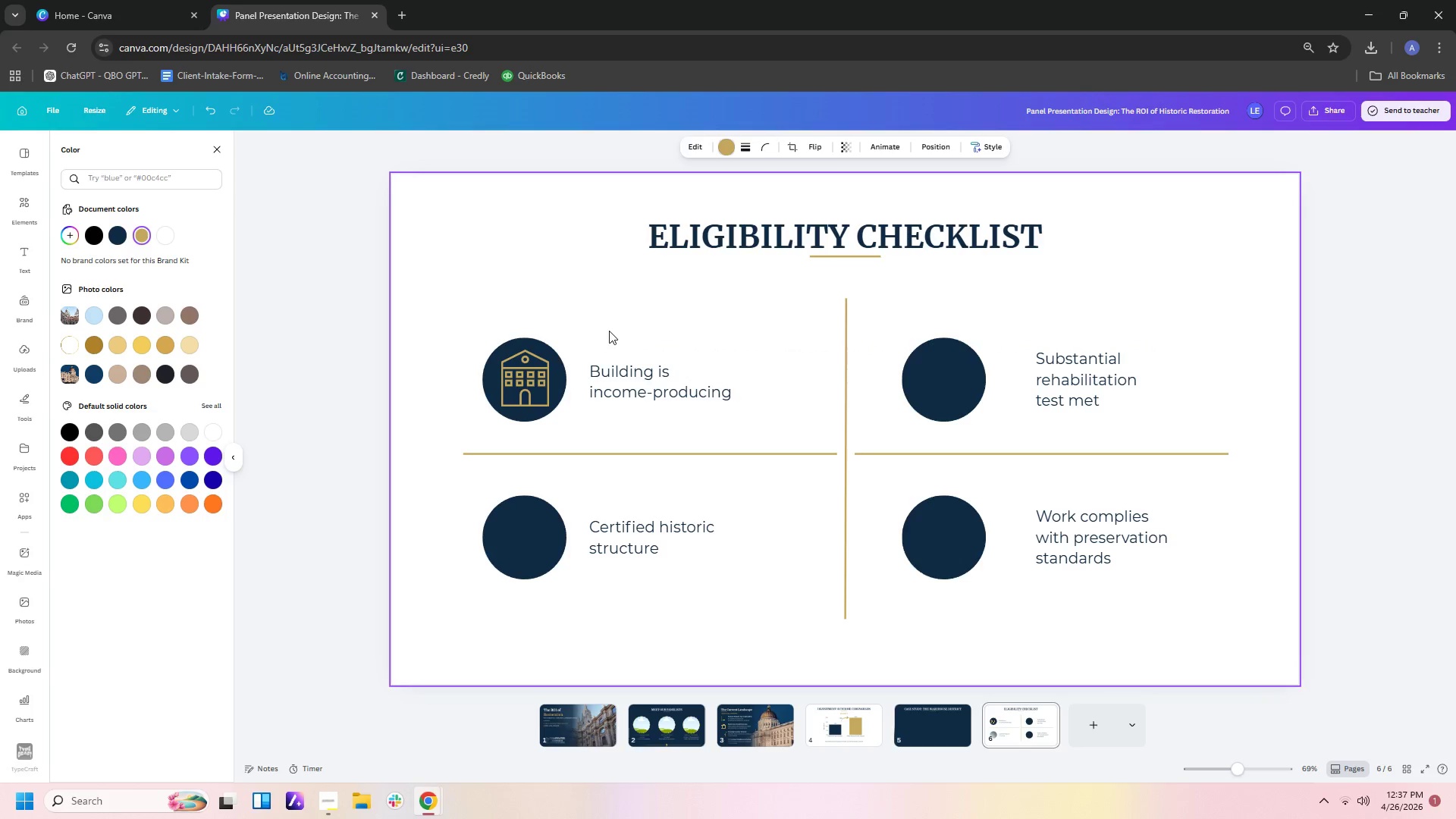 
left_click([611, 326])
 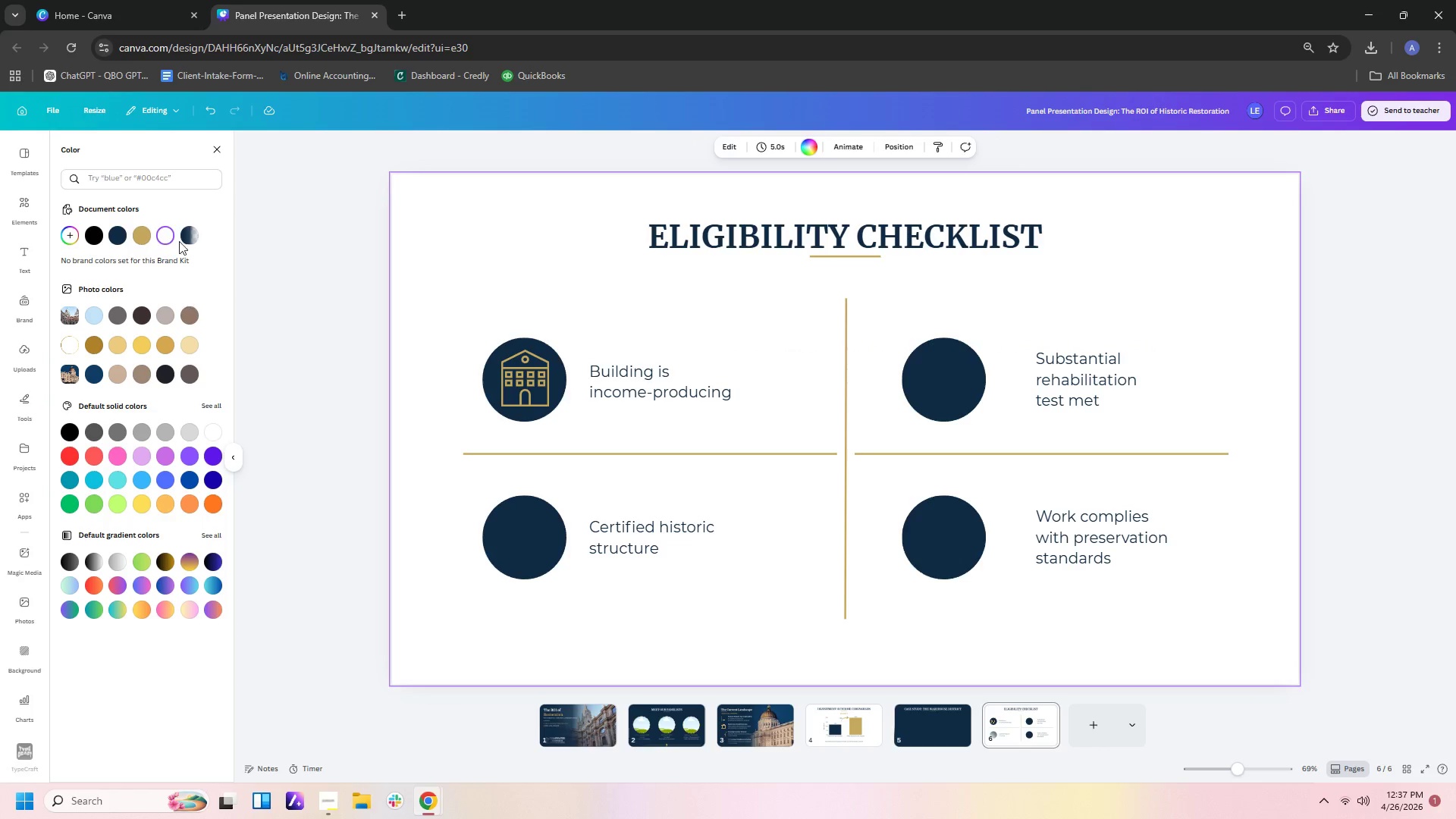 
left_click([28, 206])
 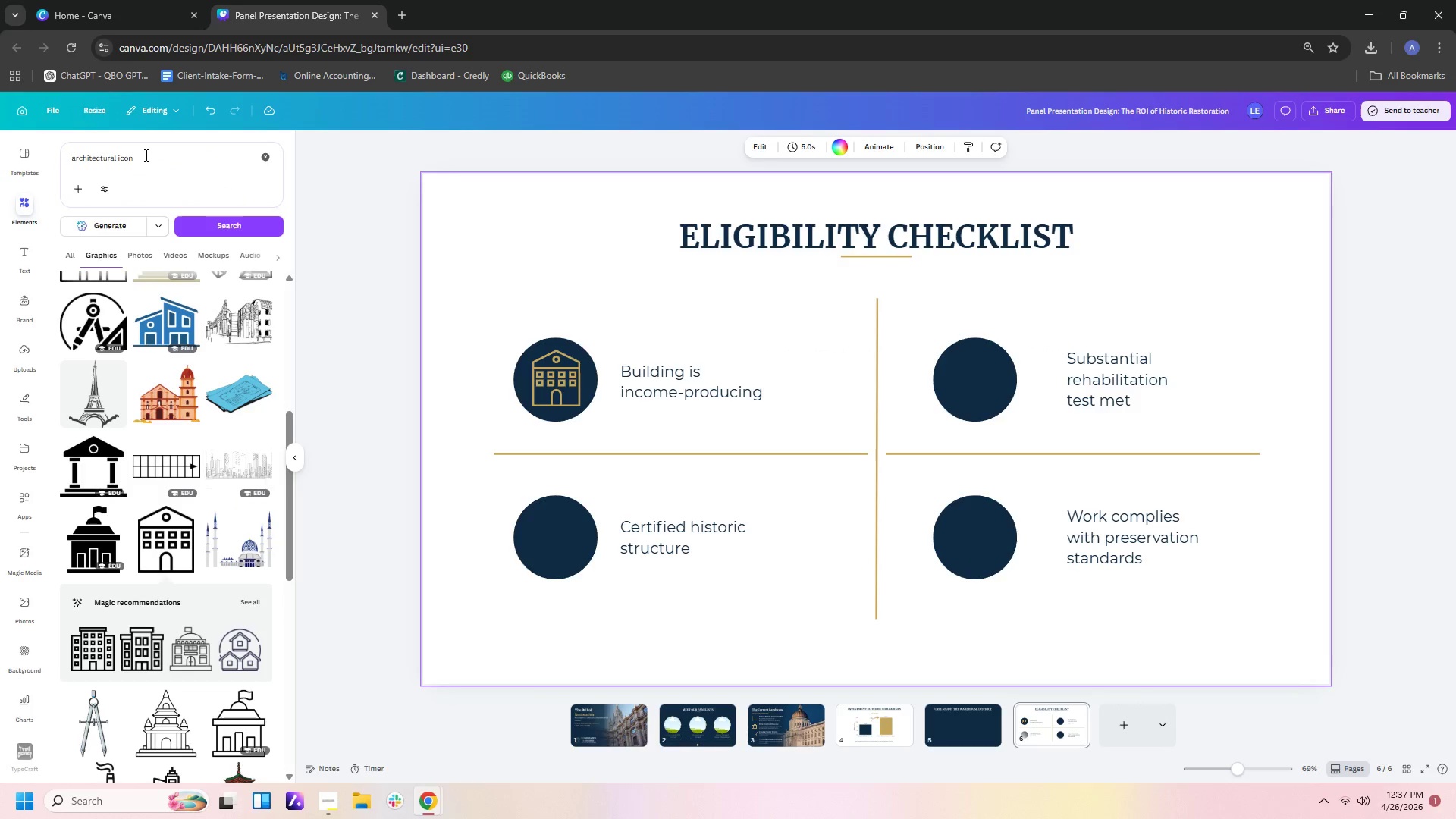 
left_click_drag(start_coordinate=[146, 154], to_coordinate=[0, 148])
 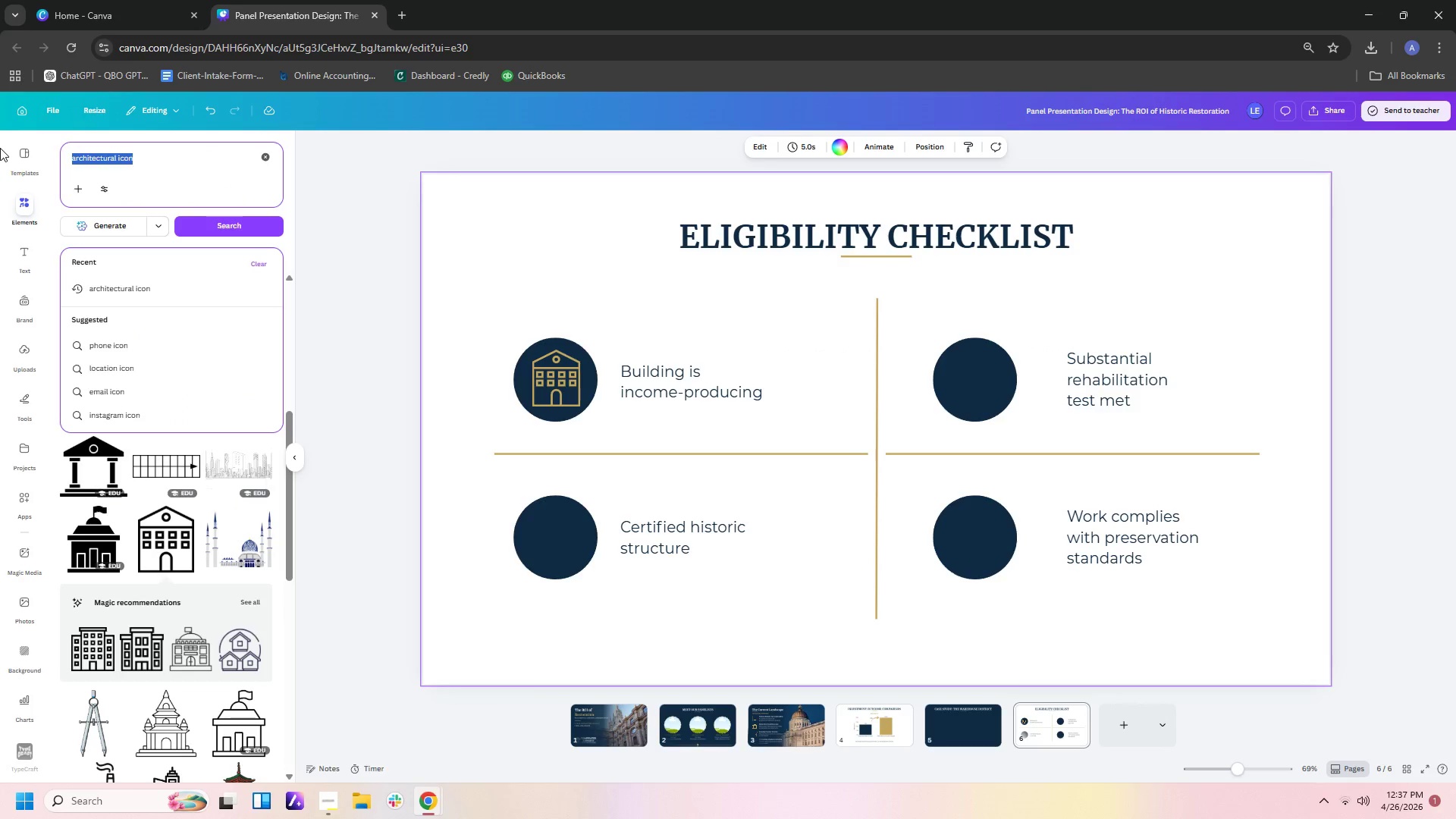 
type(certiied)
key(Backspace)
key(Backspace)
key(Backspace)
type(fied document)
 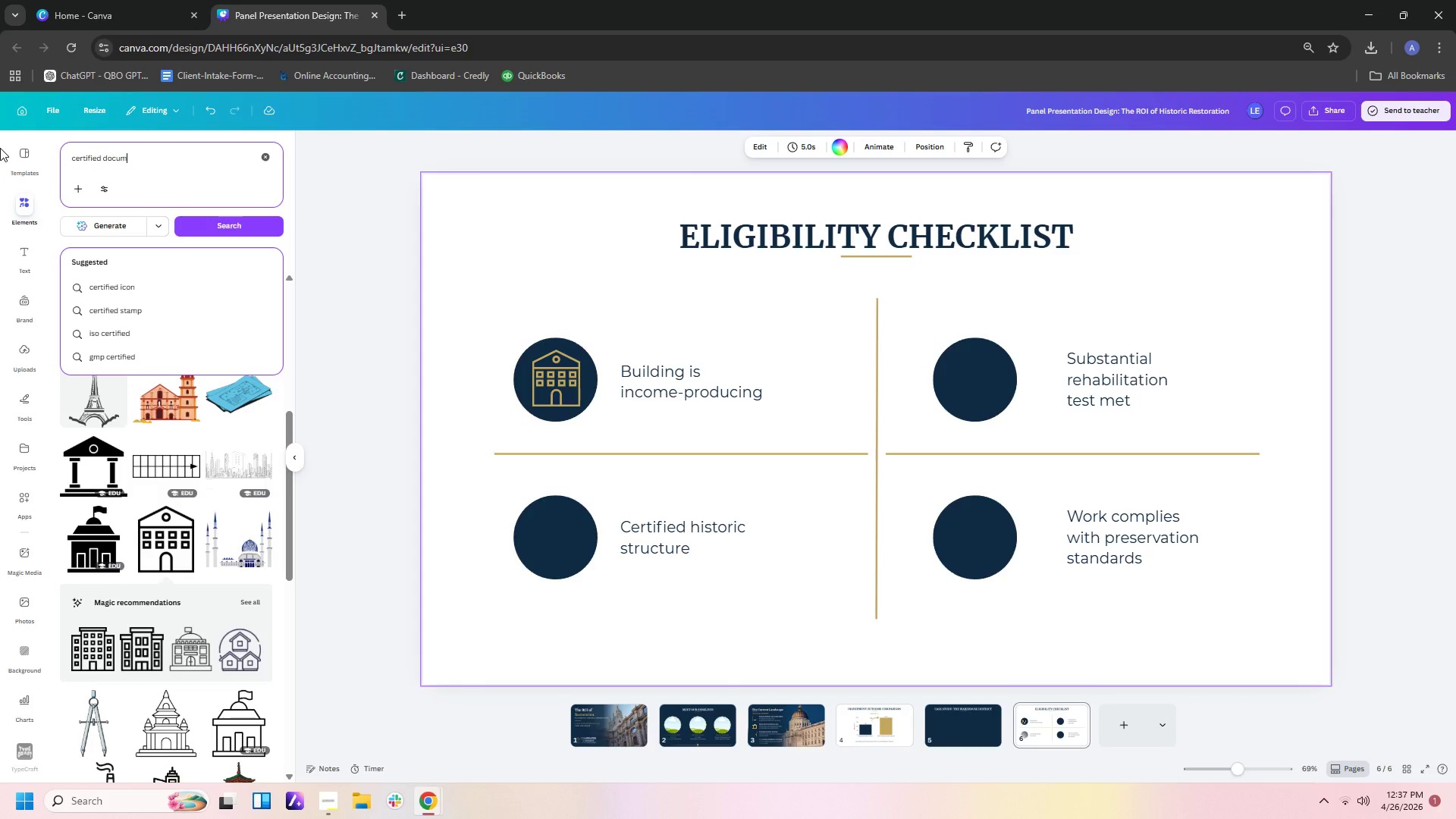 
key(Enter)
 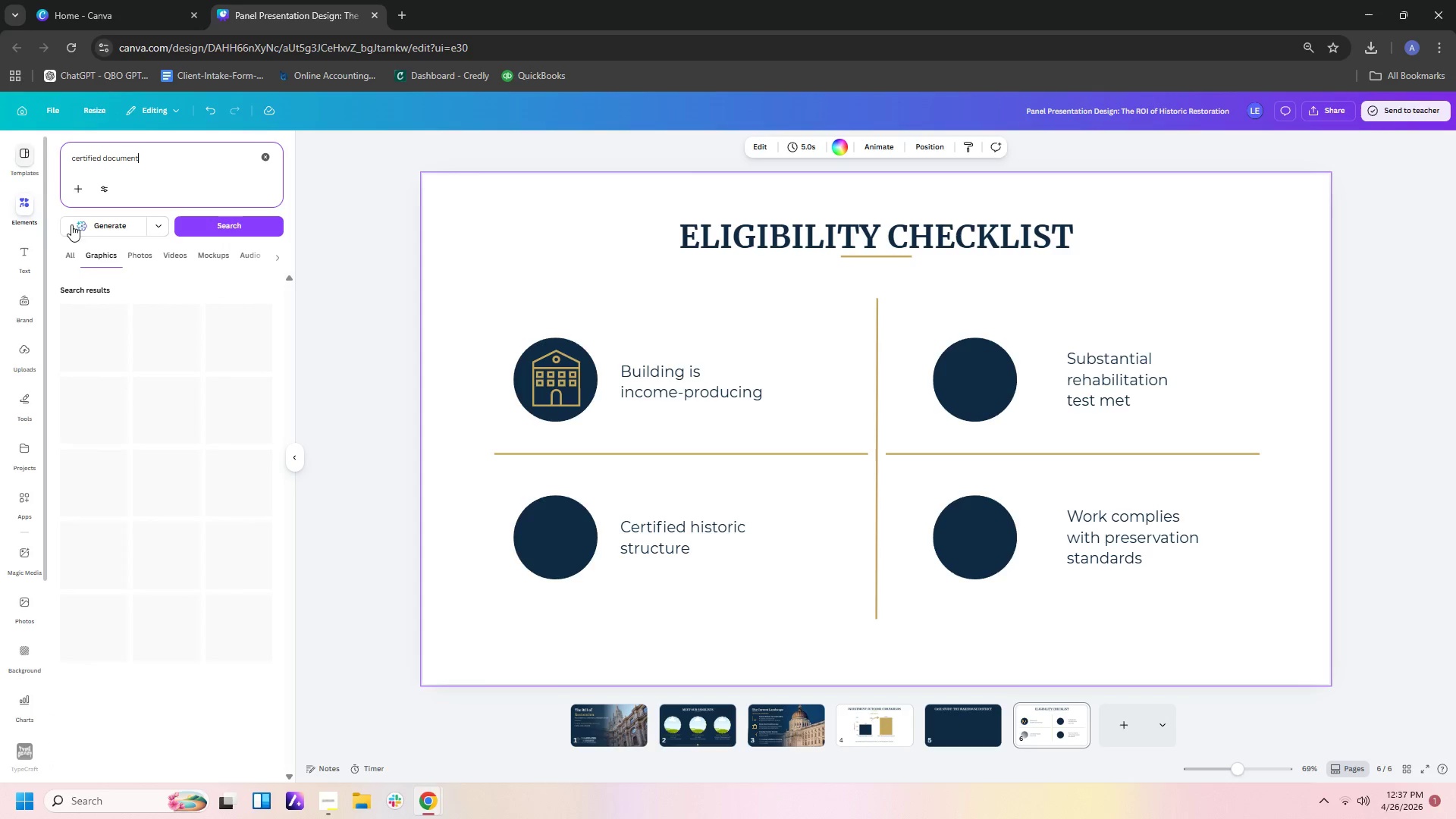 
mouse_move([253, 333])
 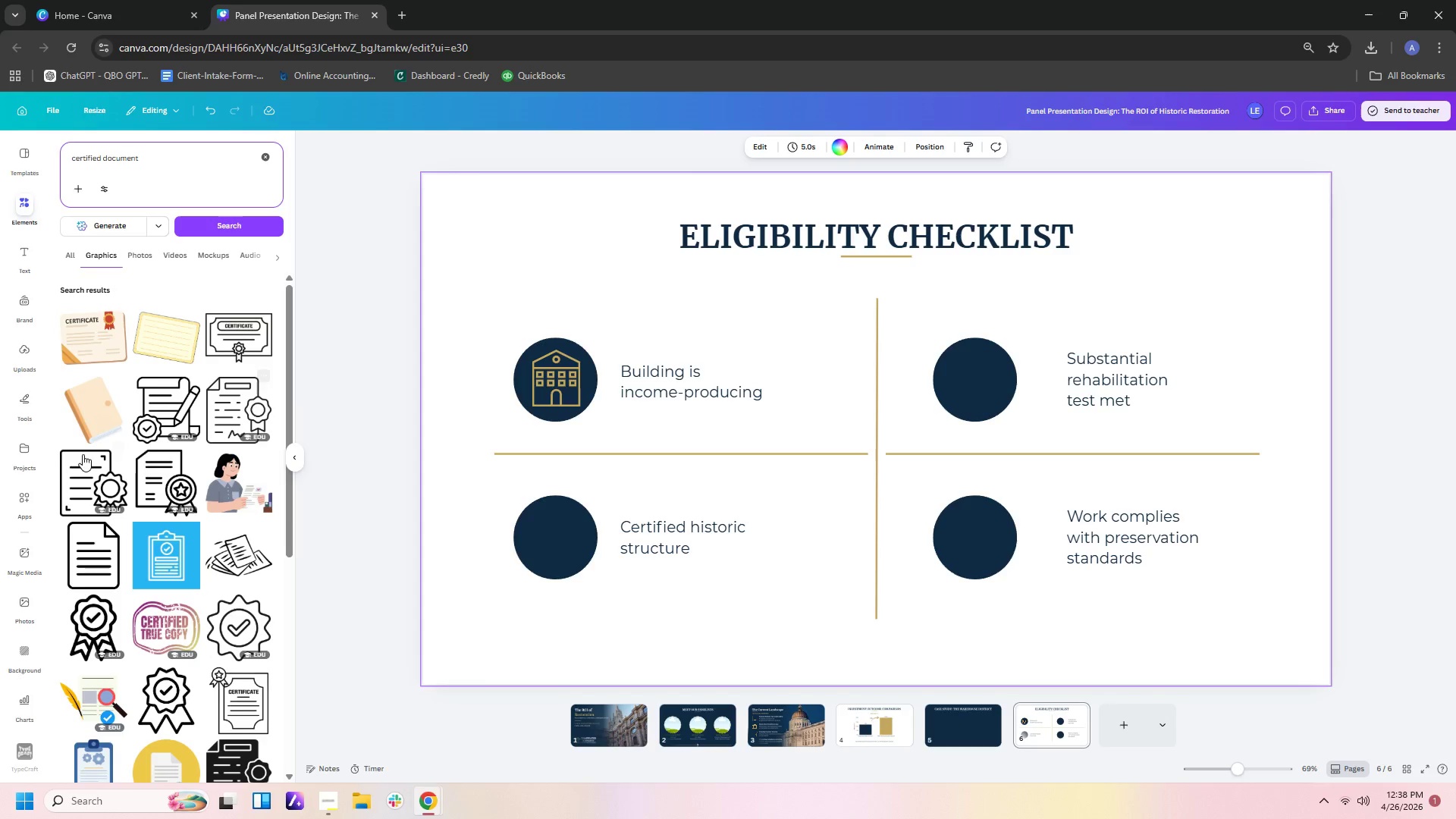 
left_click([74, 473])
 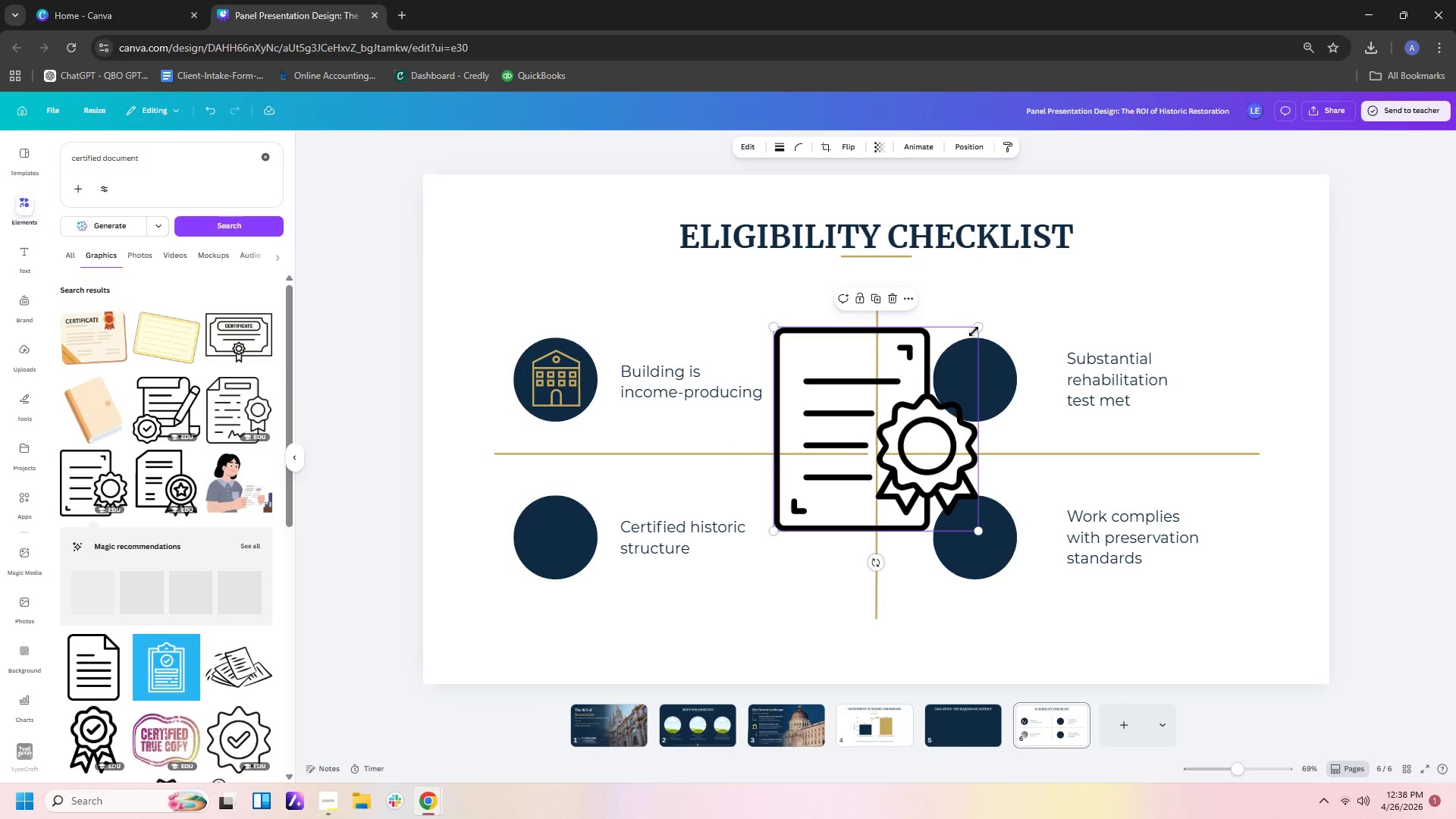 
left_click_drag(start_coordinate=[977, 329], to_coordinate=[842, 471])
 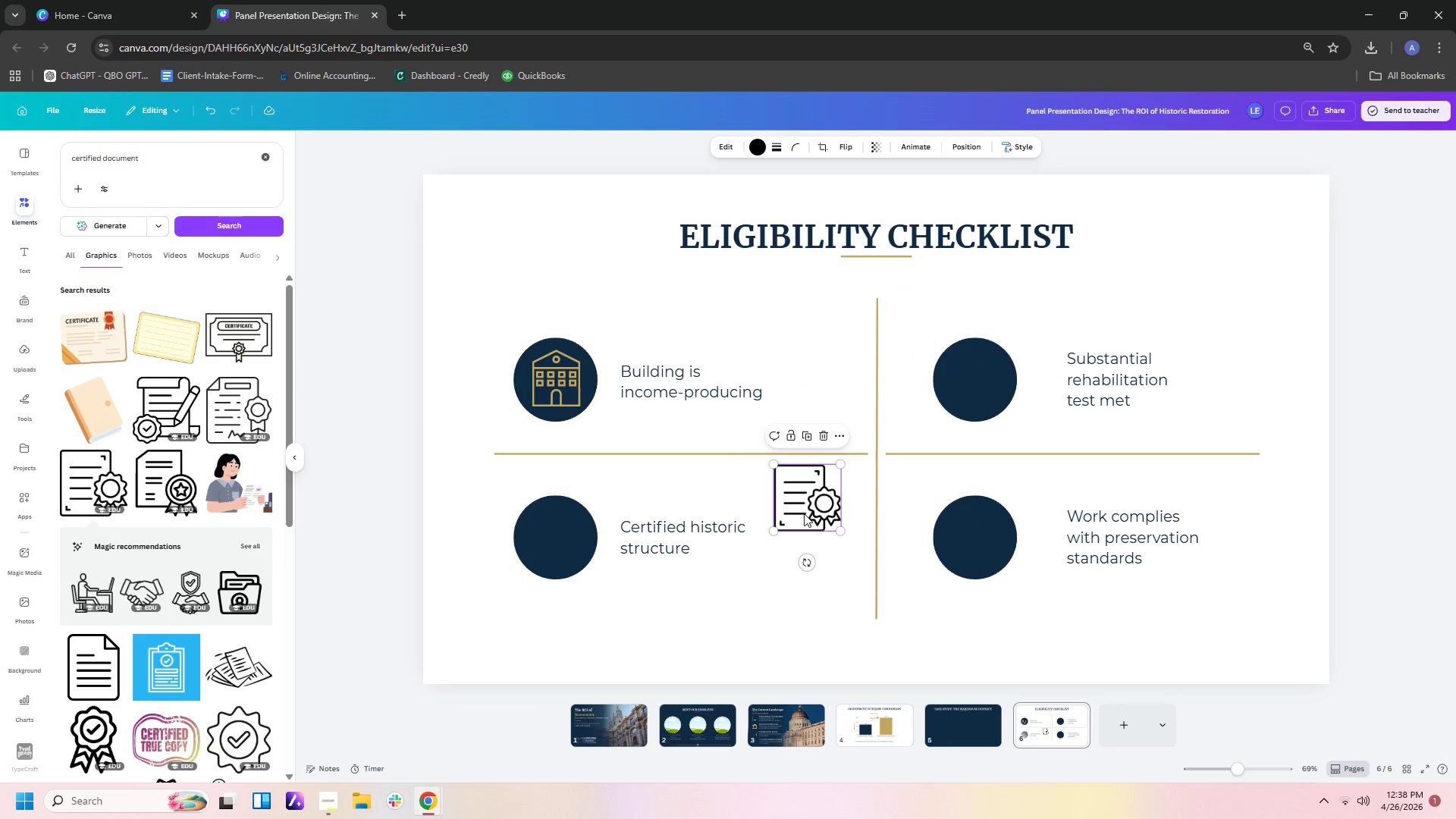 
left_click_drag(start_coordinate=[804, 513], to_coordinate=[561, 557])
 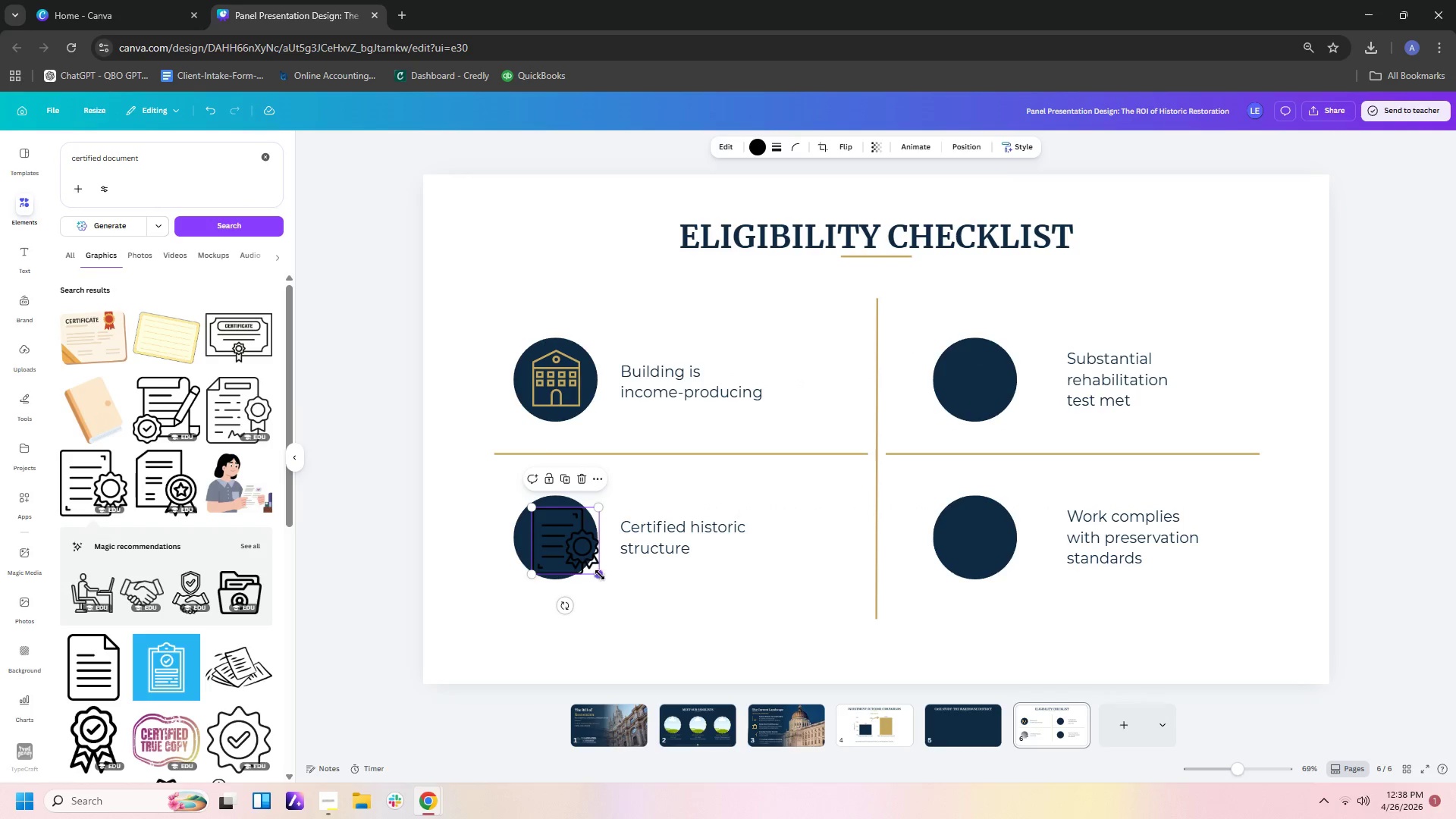 
left_click_drag(start_coordinate=[599, 575], to_coordinate=[589, 570])
 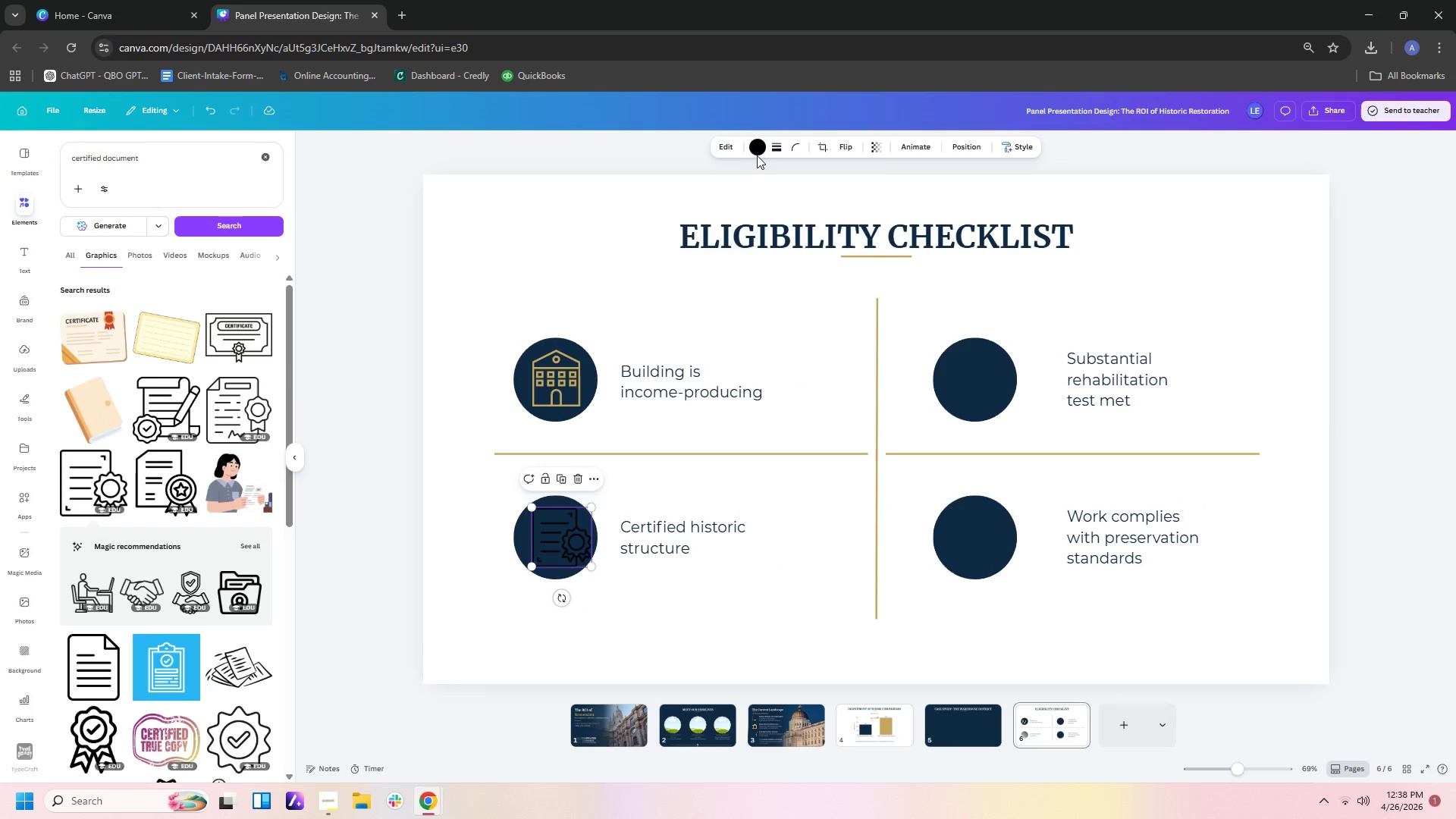 
left_click([760, 146])
 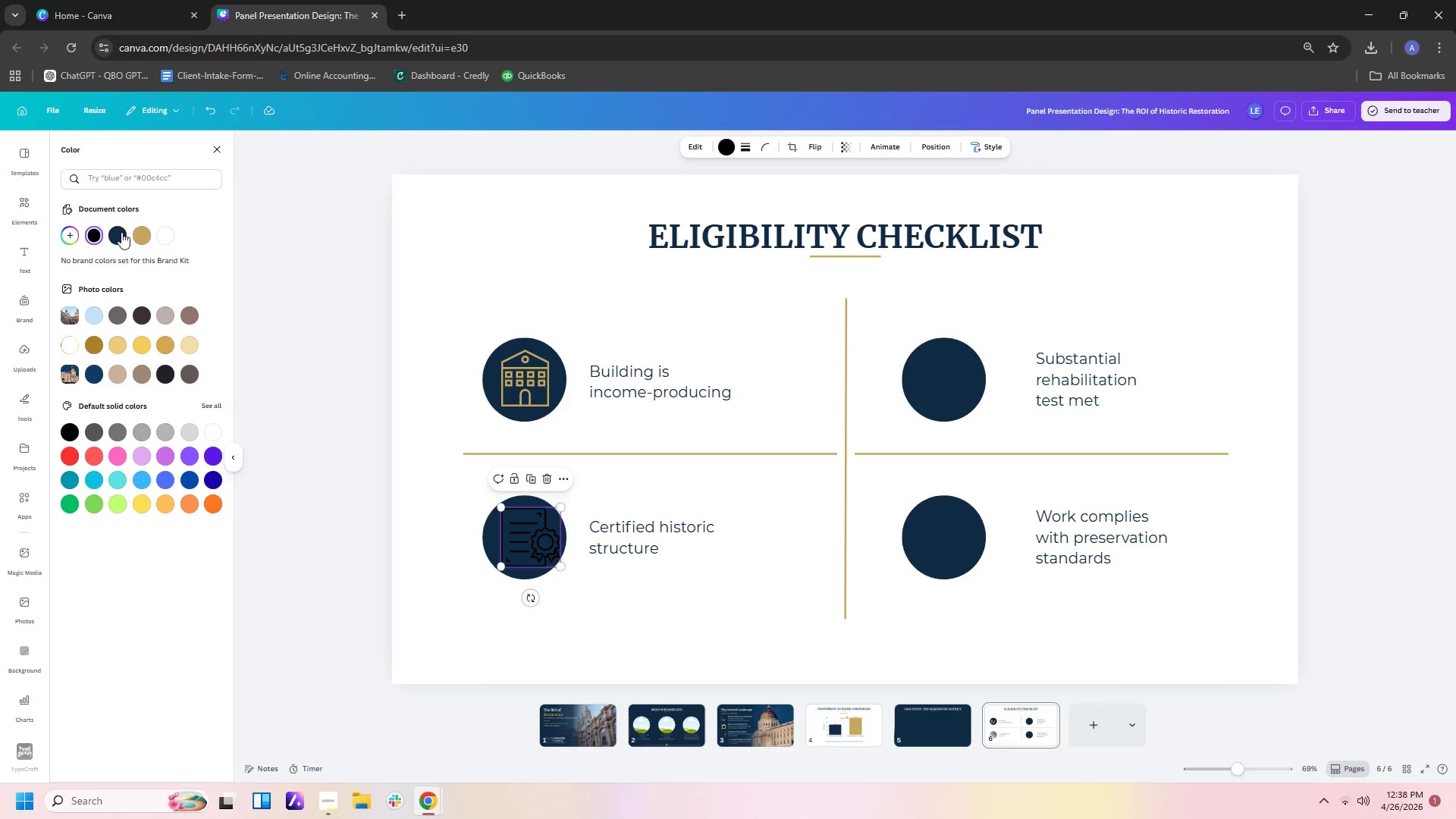 
left_click([142, 233])
 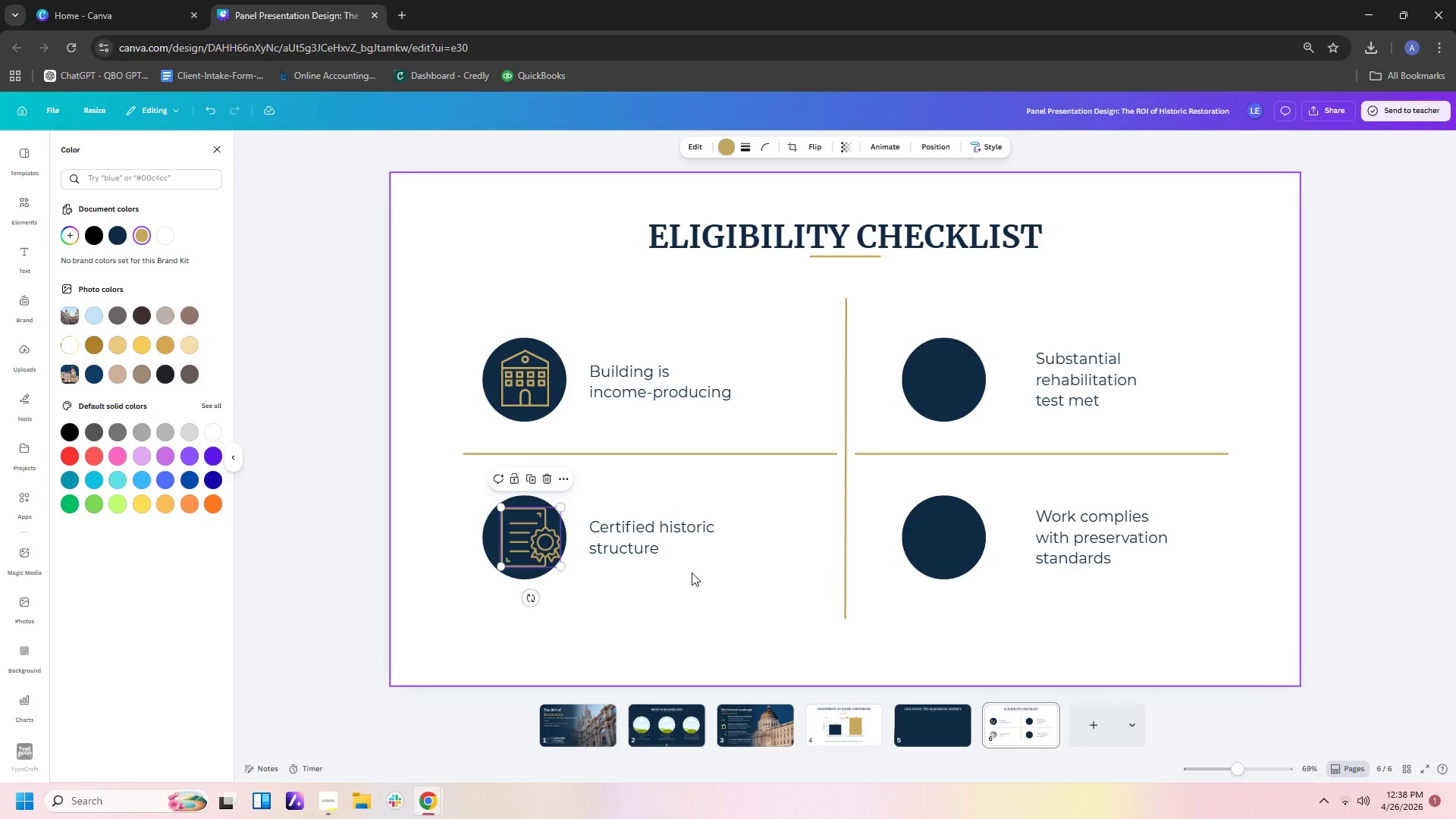 
left_click([657, 611])
 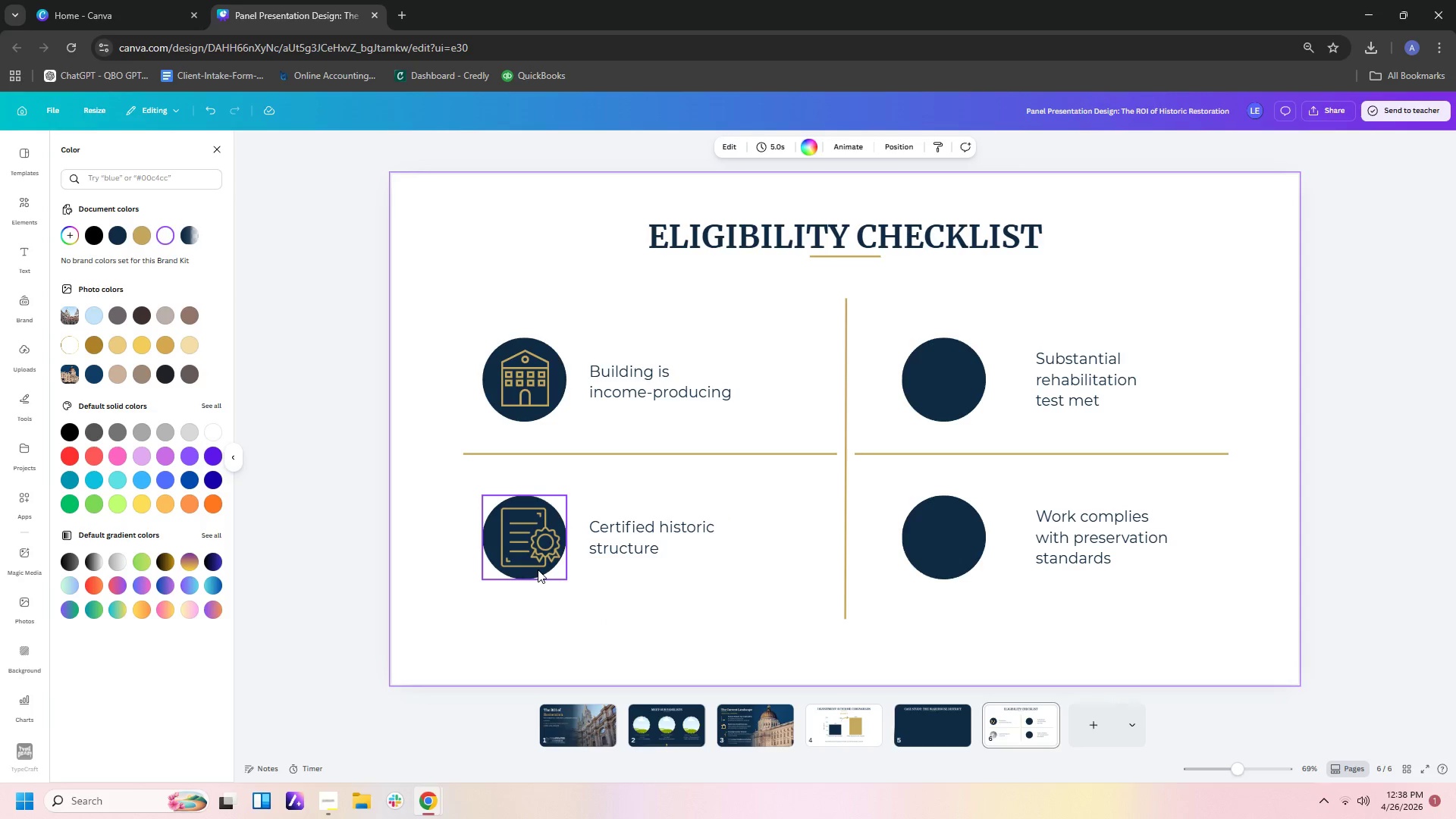 
left_click([538, 559])
 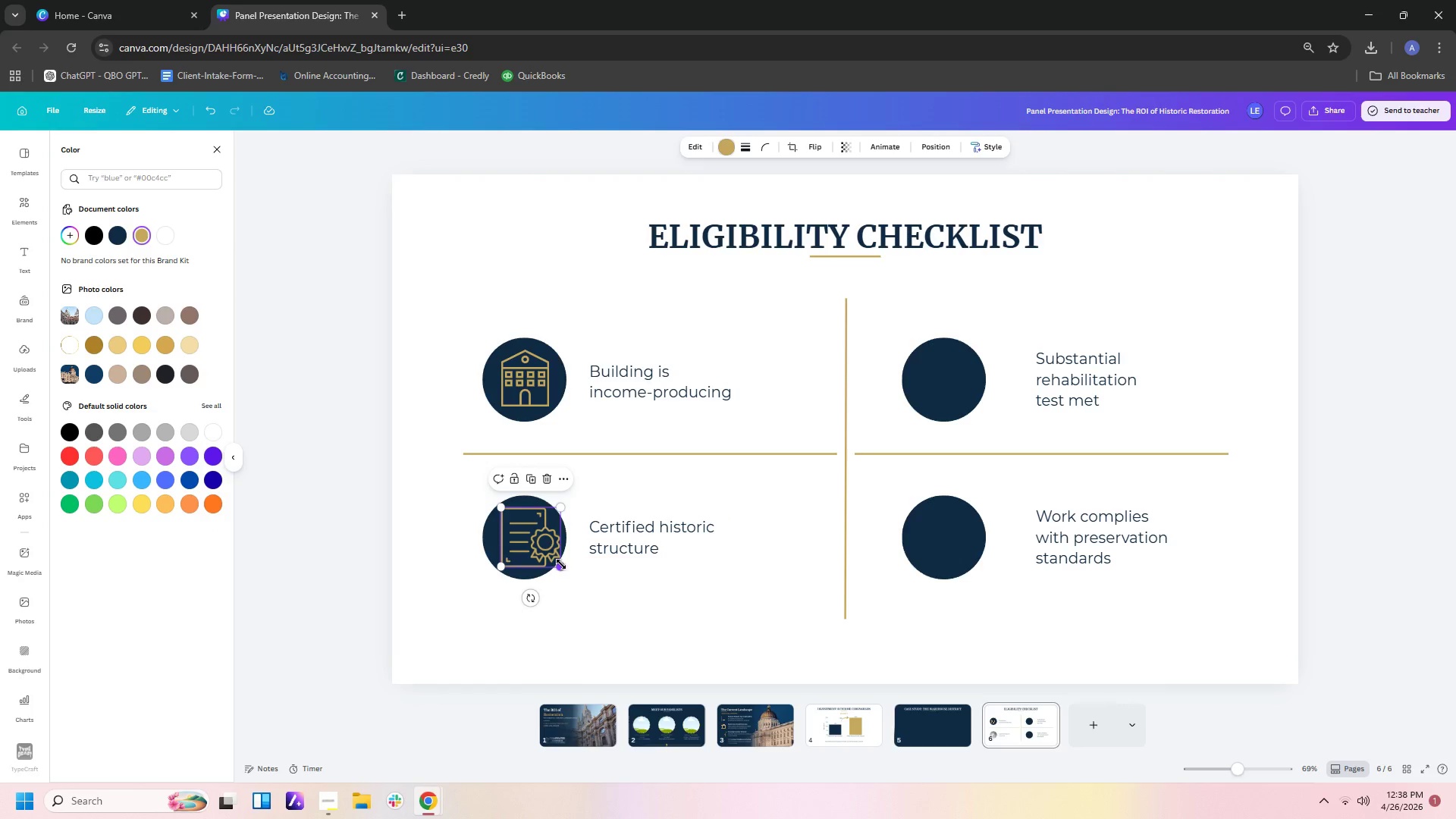 
left_click_drag(start_coordinate=[561, 564], to_coordinate=[557, 560])
 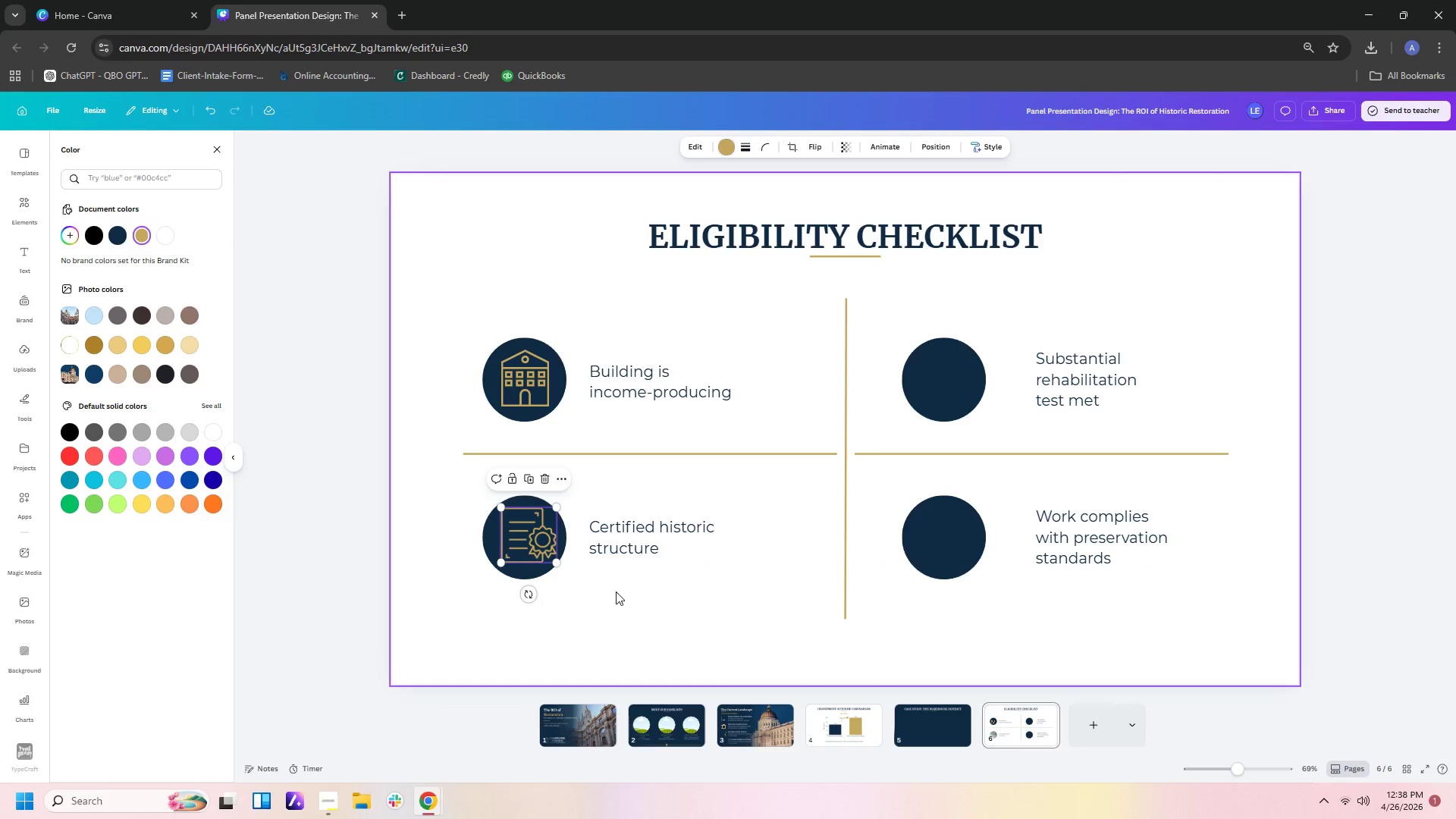 
left_click([616, 592])
 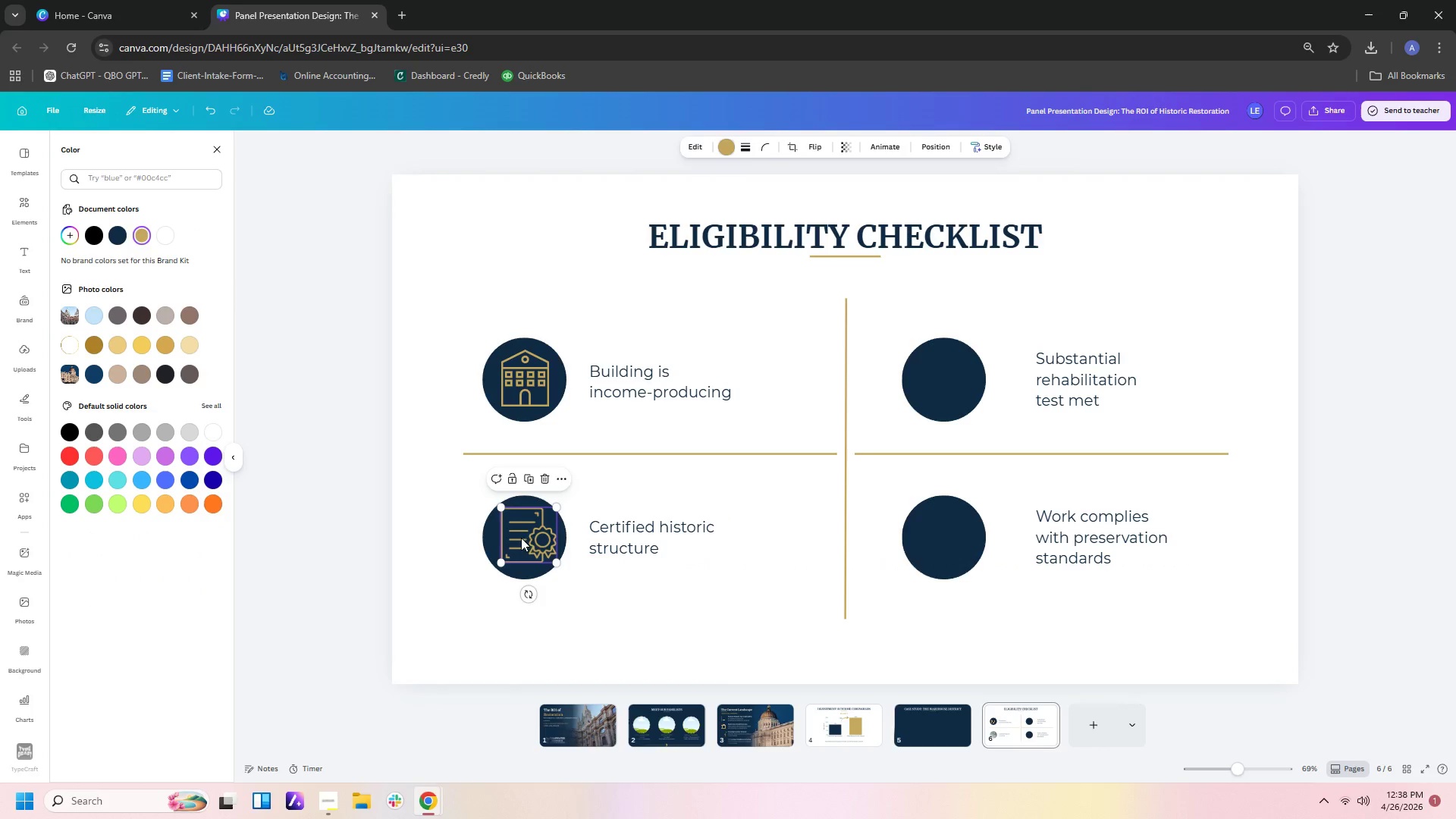 
left_click([671, 604])
 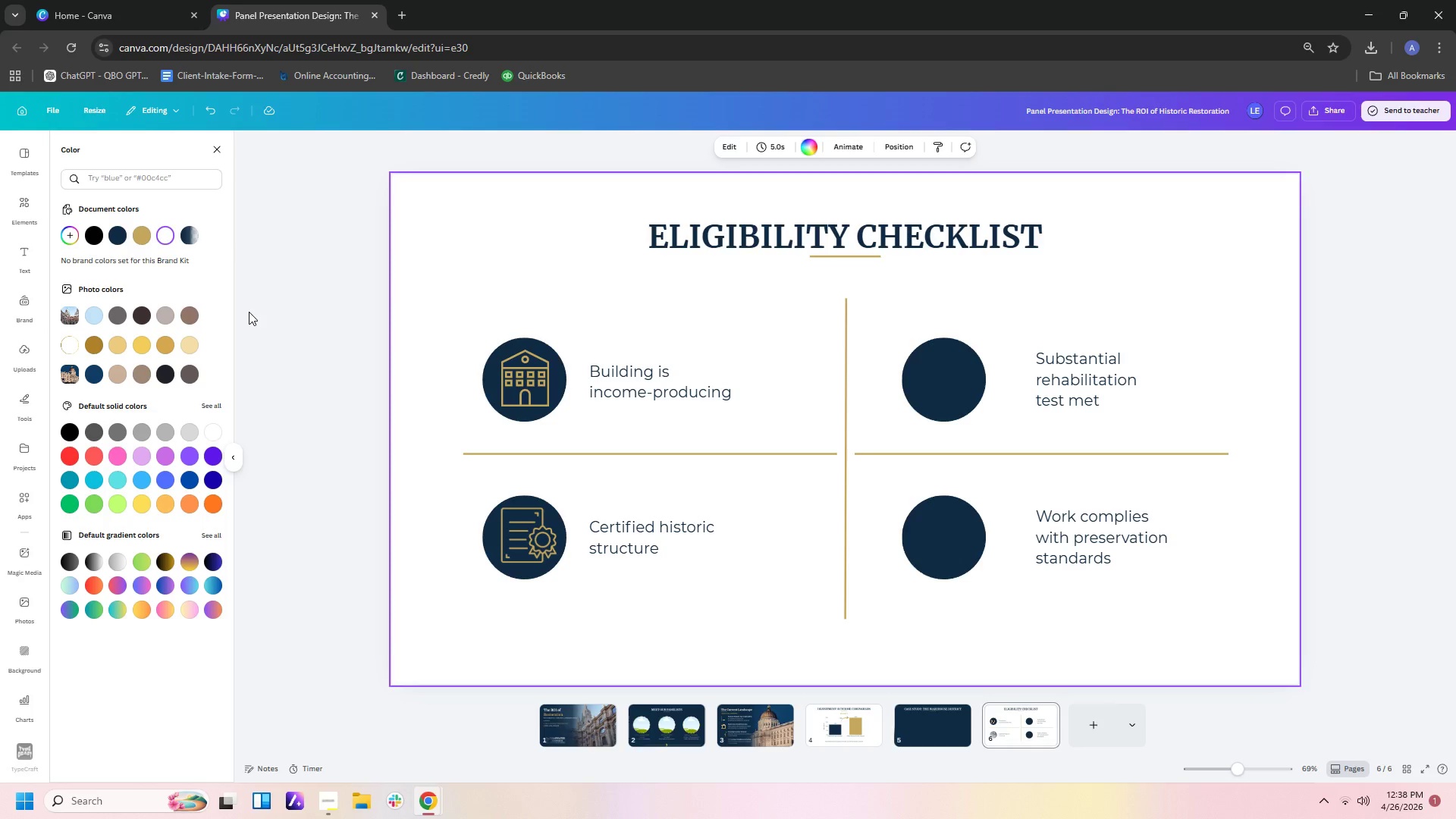 
wait(6.5)
 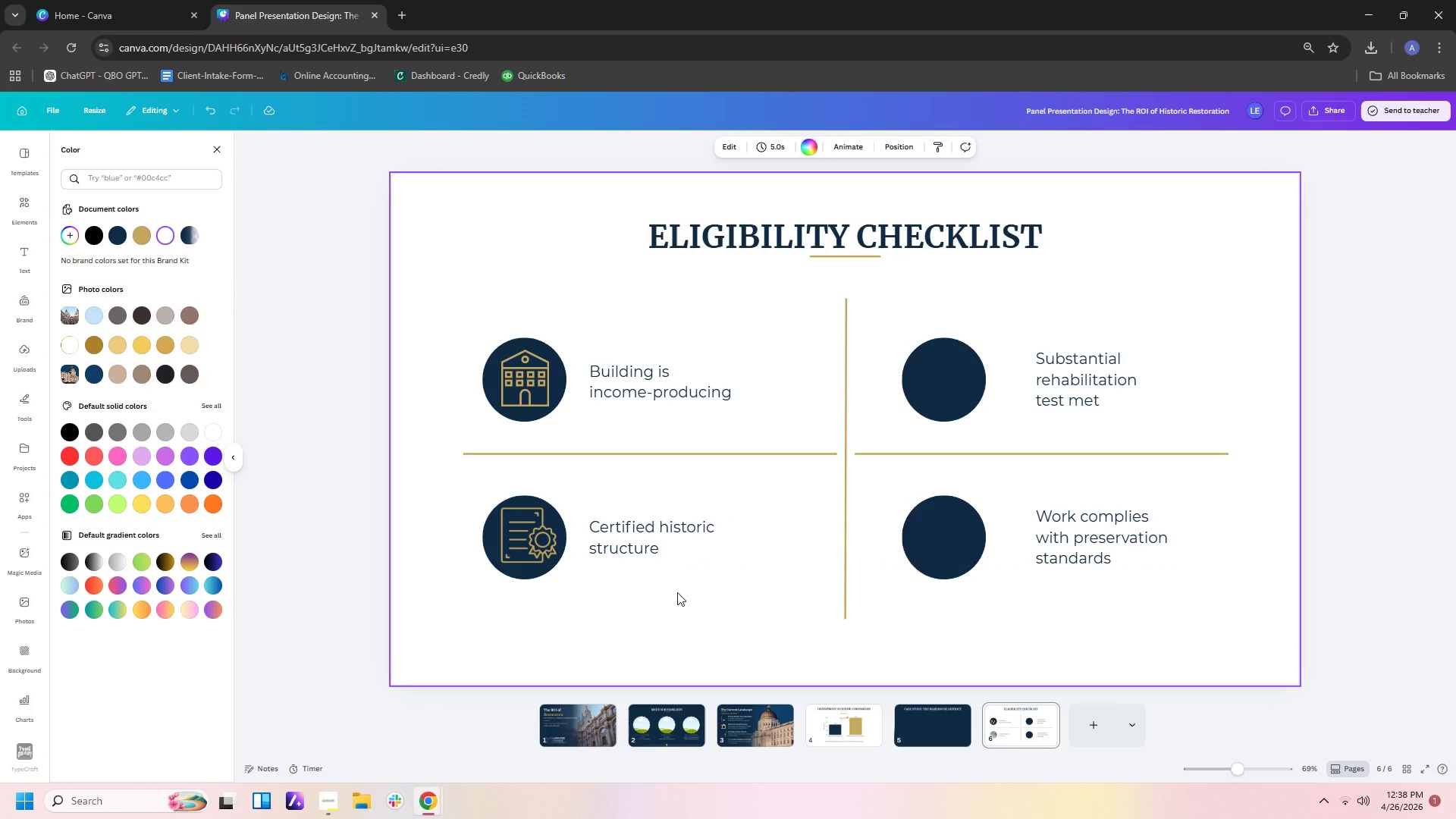 
left_click([30, 201])
 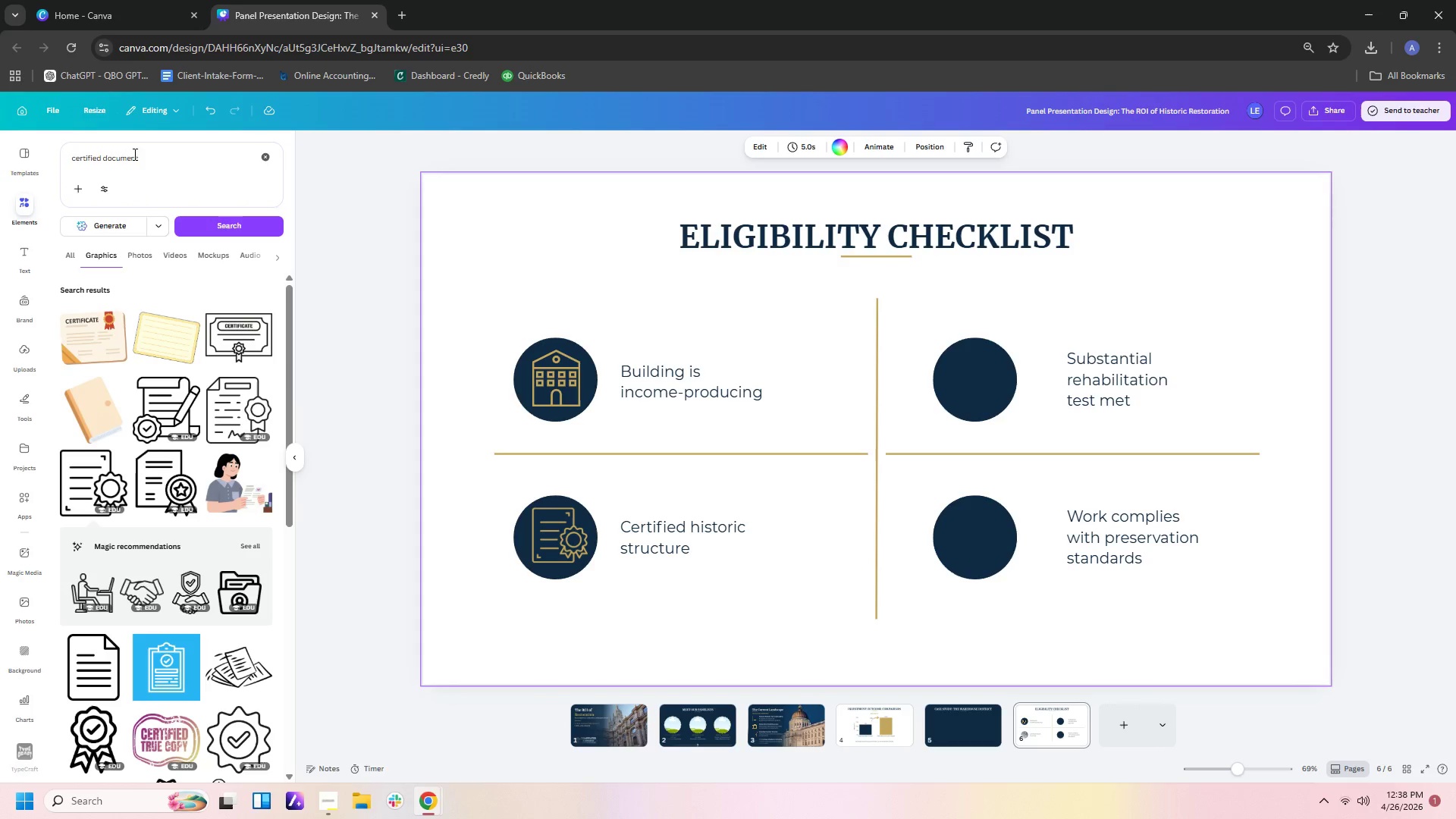 
left_click_drag(start_coordinate=[142, 154], to_coordinate=[31, 149])
 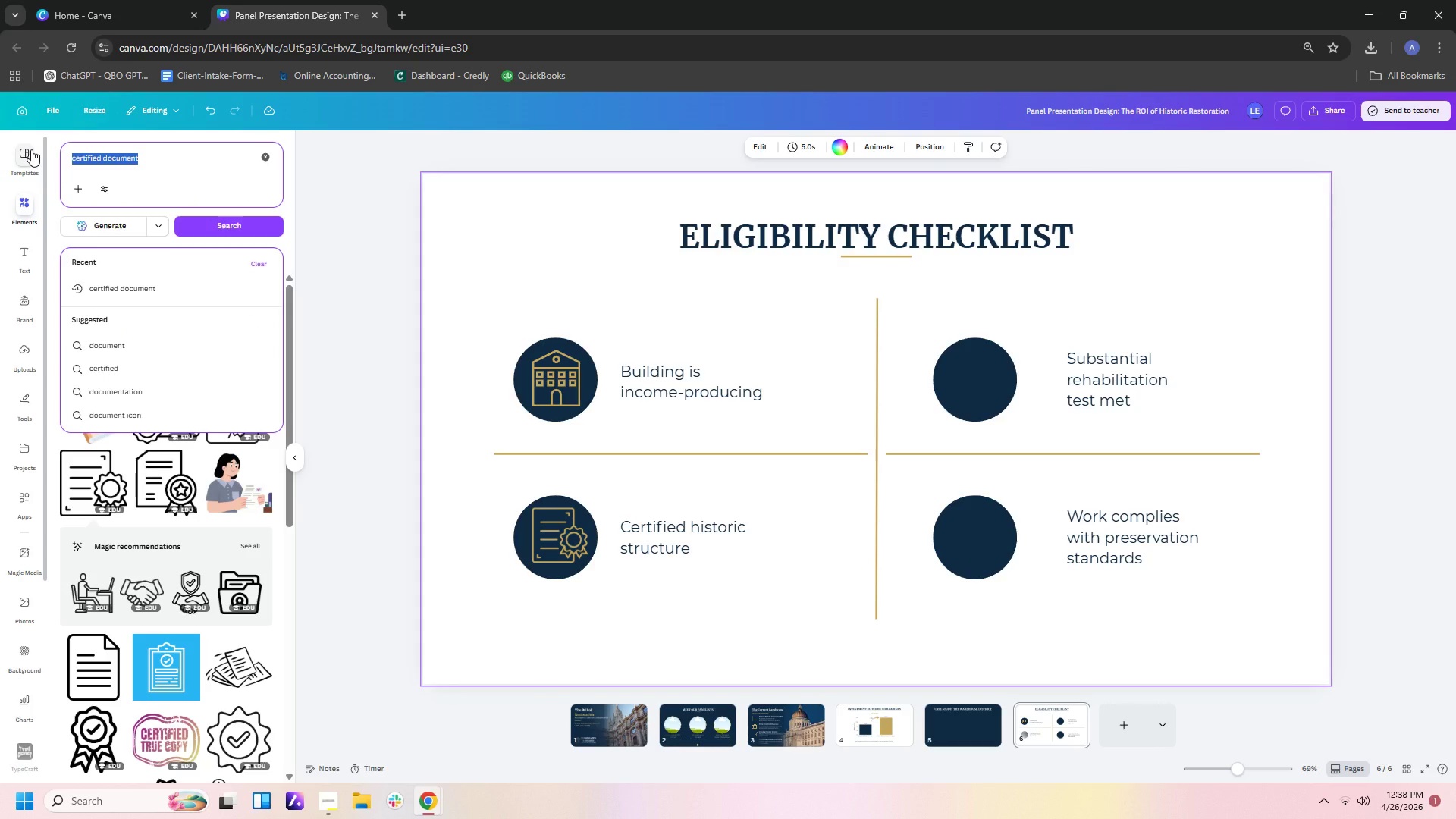 
type(rehabilitation test)
 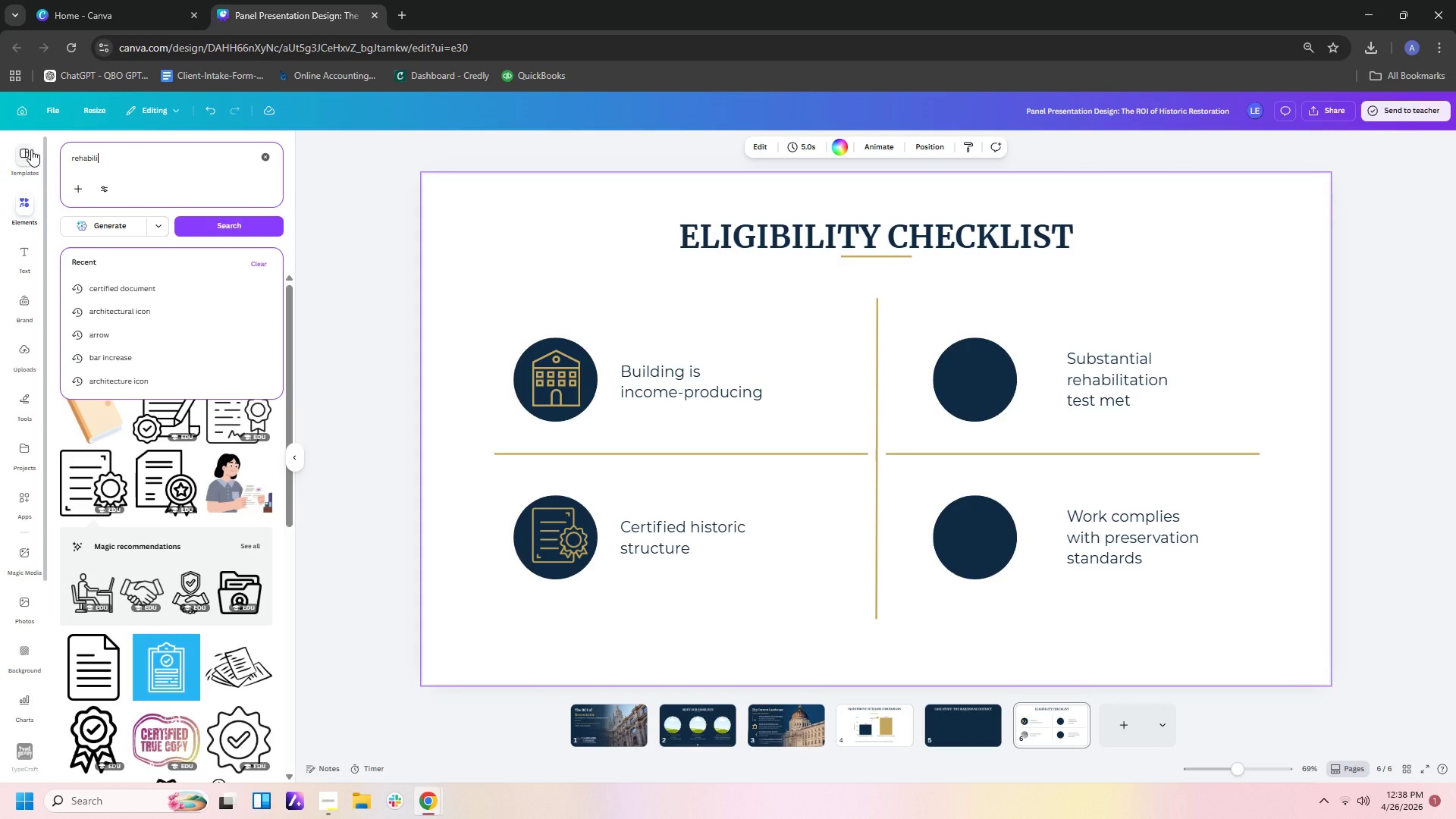 
key(Enter)
 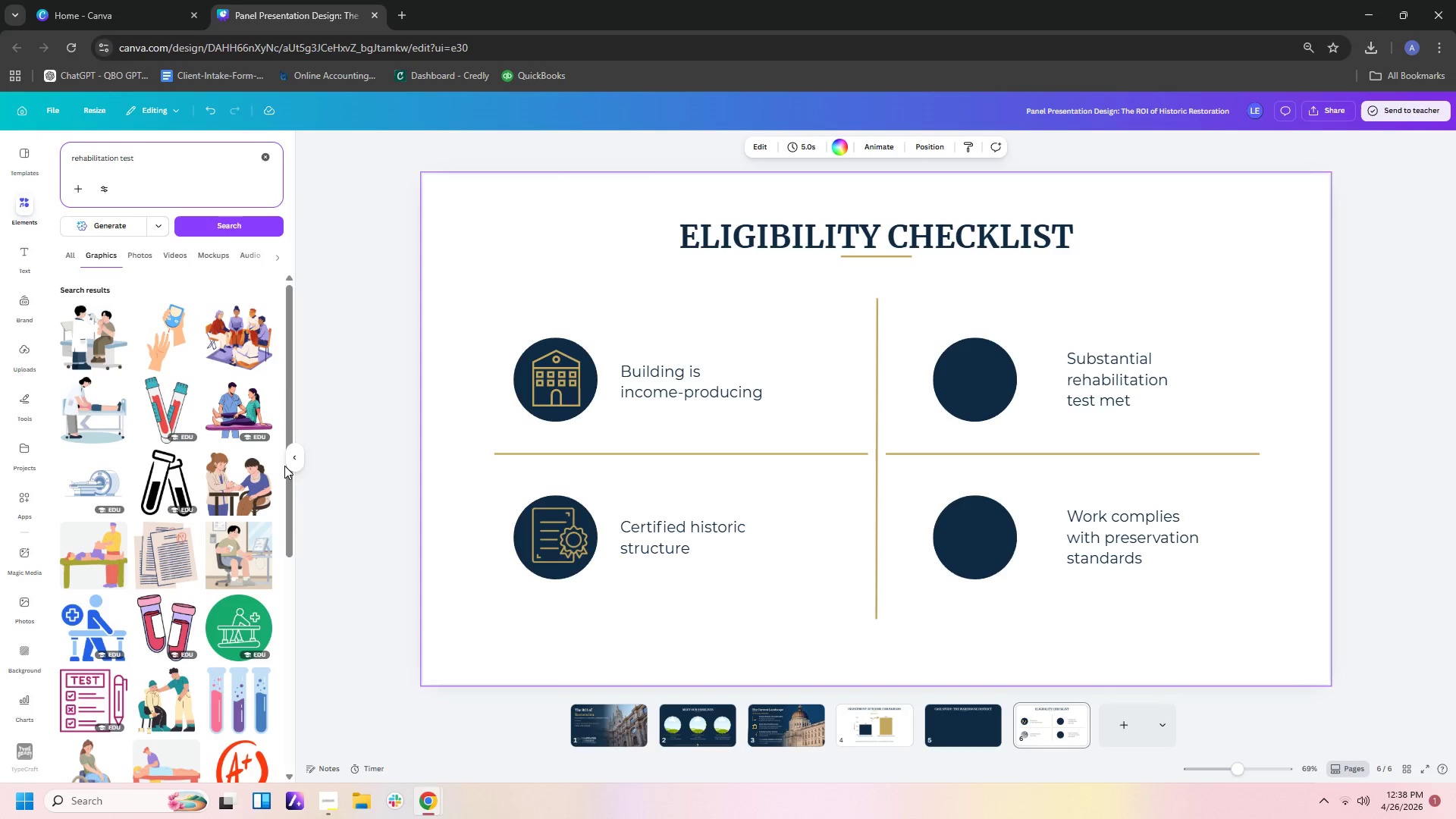 
wait(6.83)
 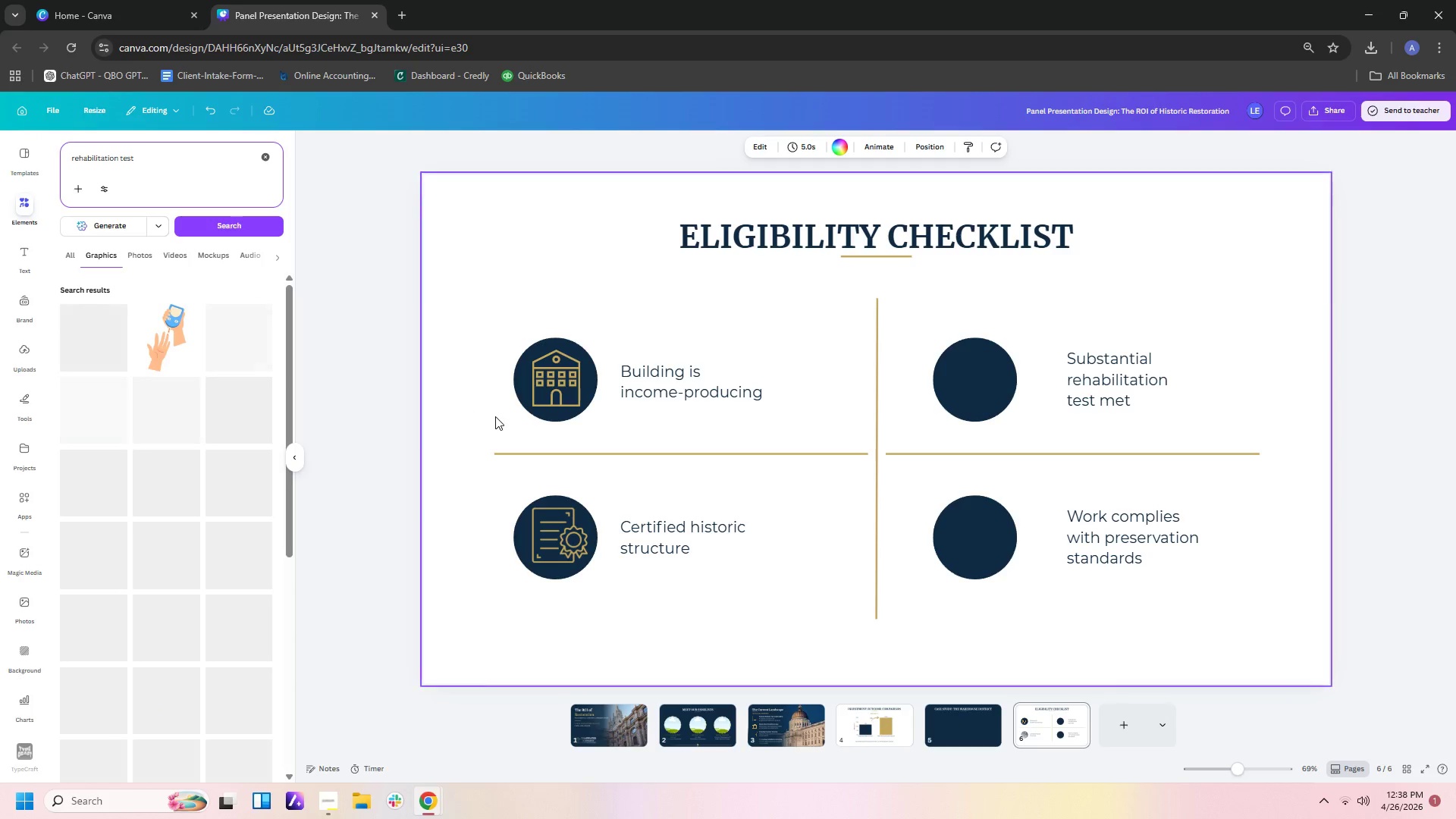 
scroll: coordinate [218, 449], scroll_direction: down, amount: 5.0
 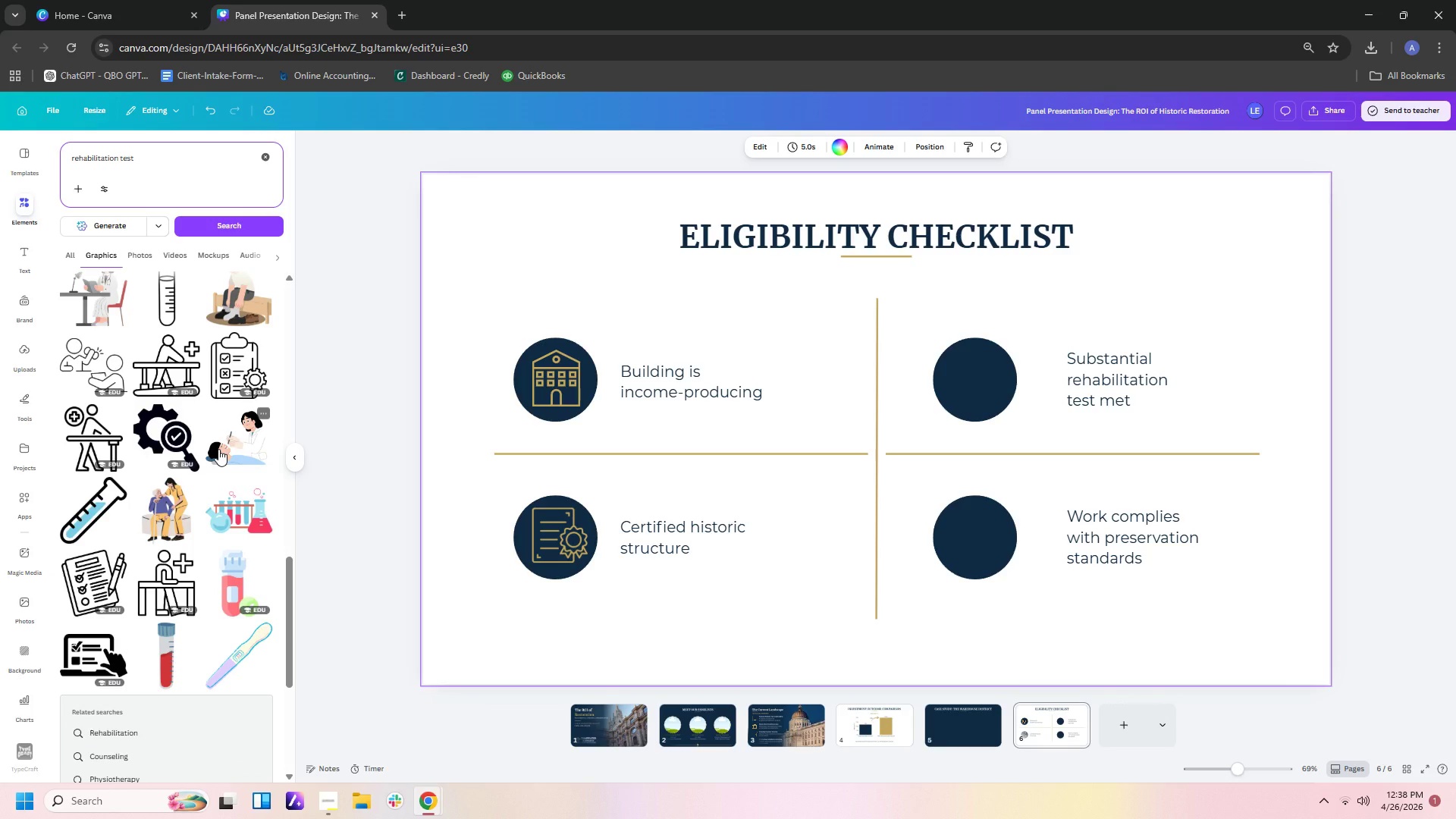 
scroll: coordinate [218, 449], scroll_direction: up, amount: 5.0
 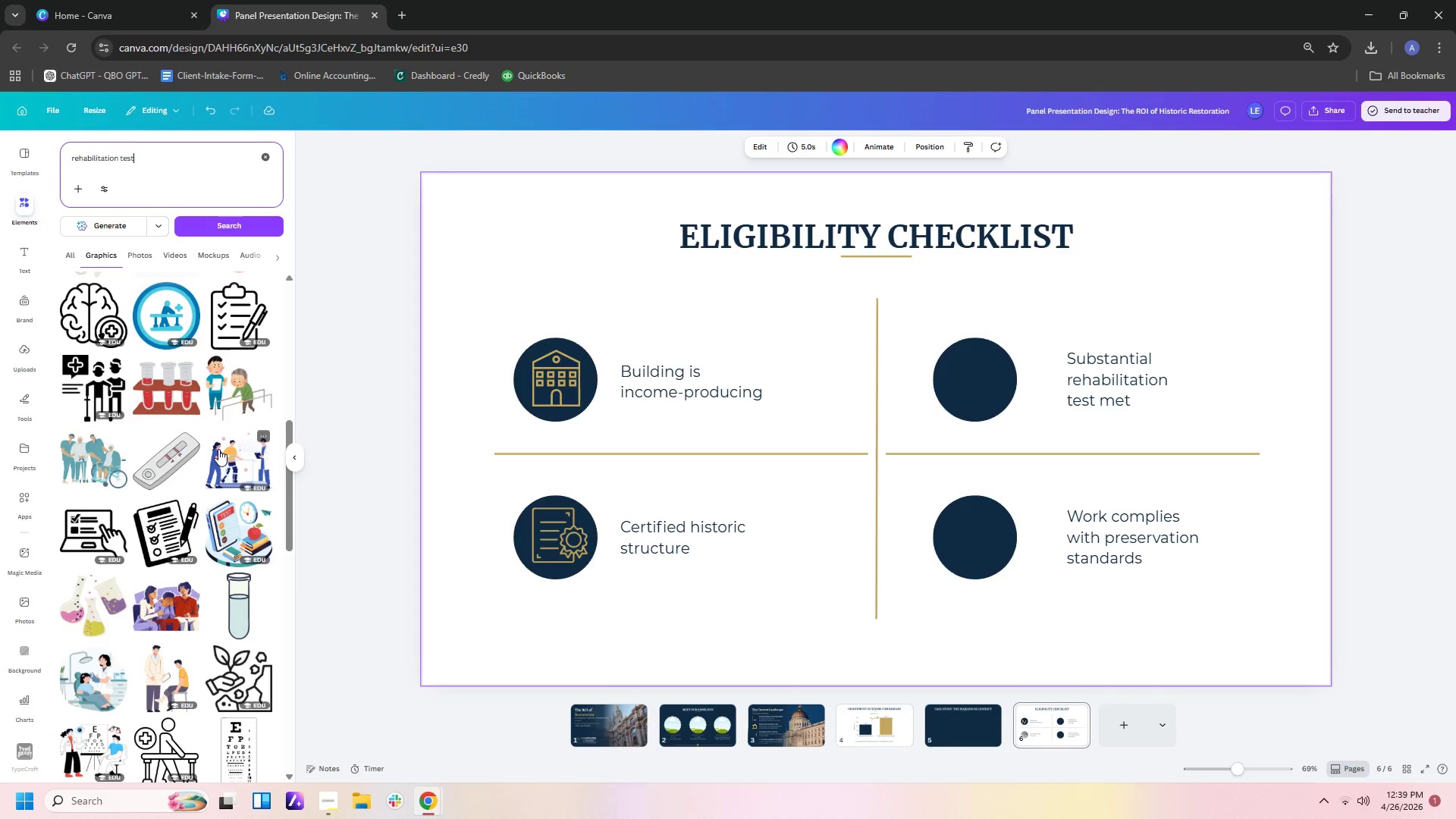 
wait(5.25)
 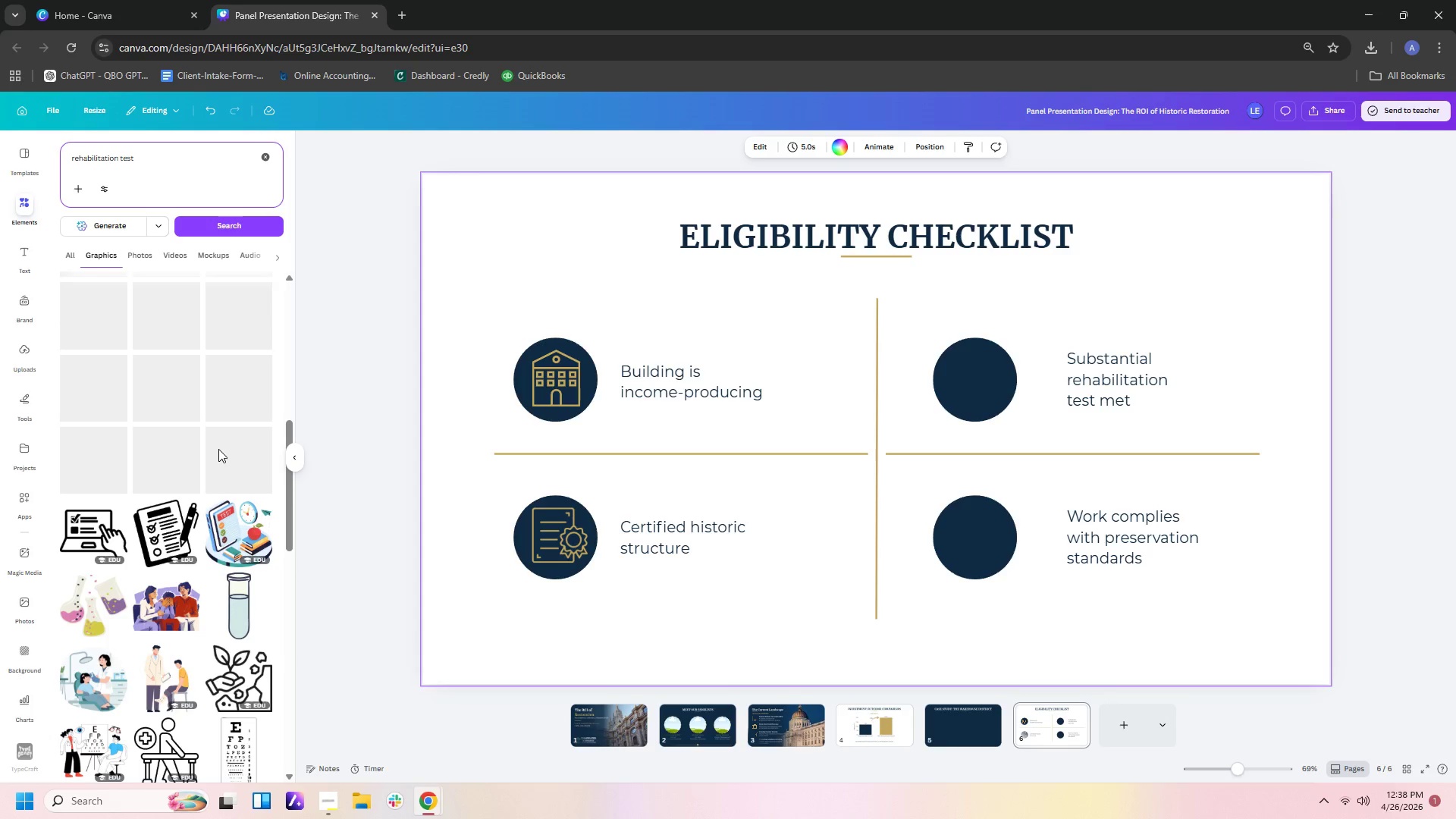 
scroll: coordinate [218, 449], scroll_direction: up, amount: 1.0
 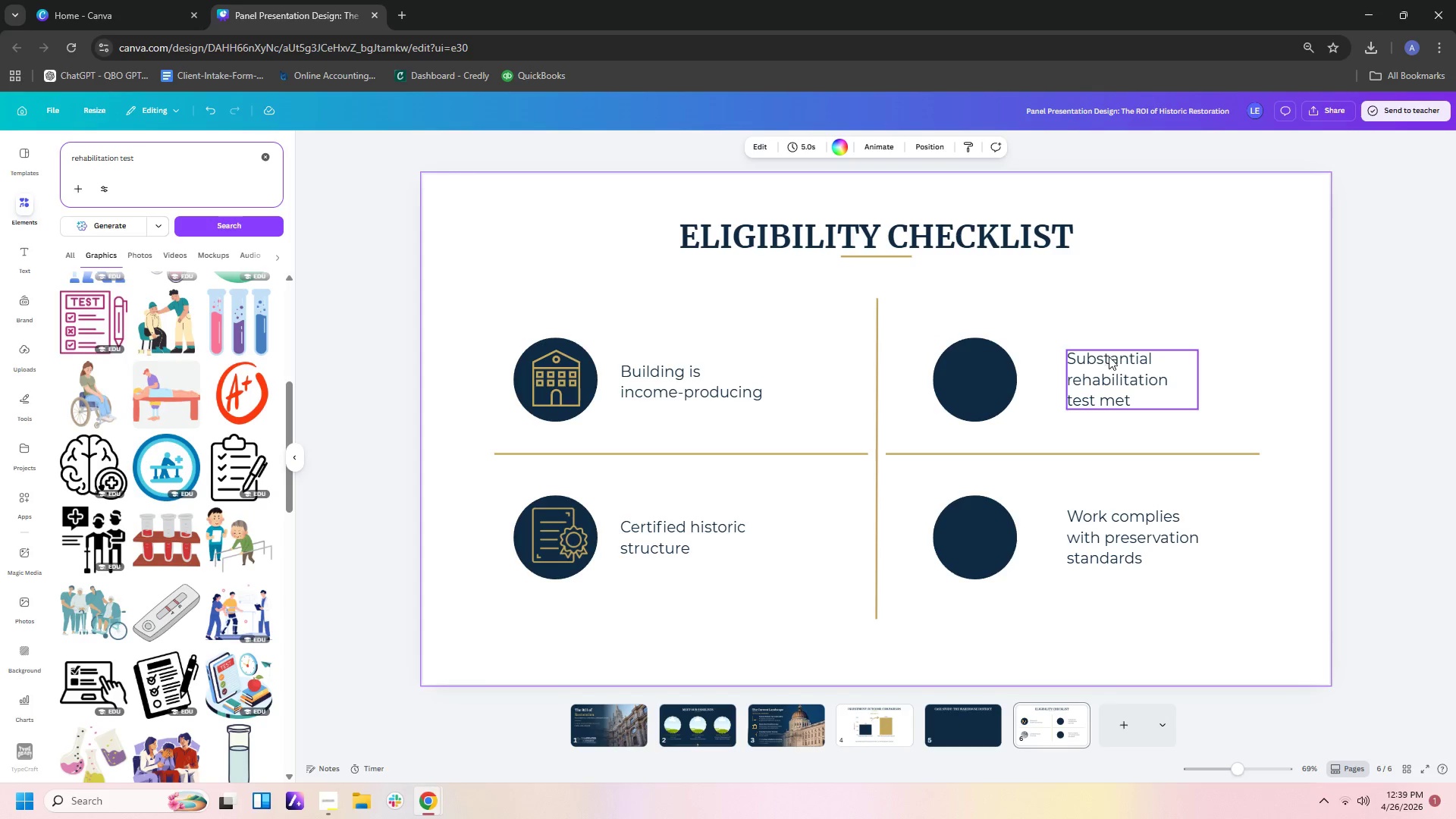 
wait(6.98)
 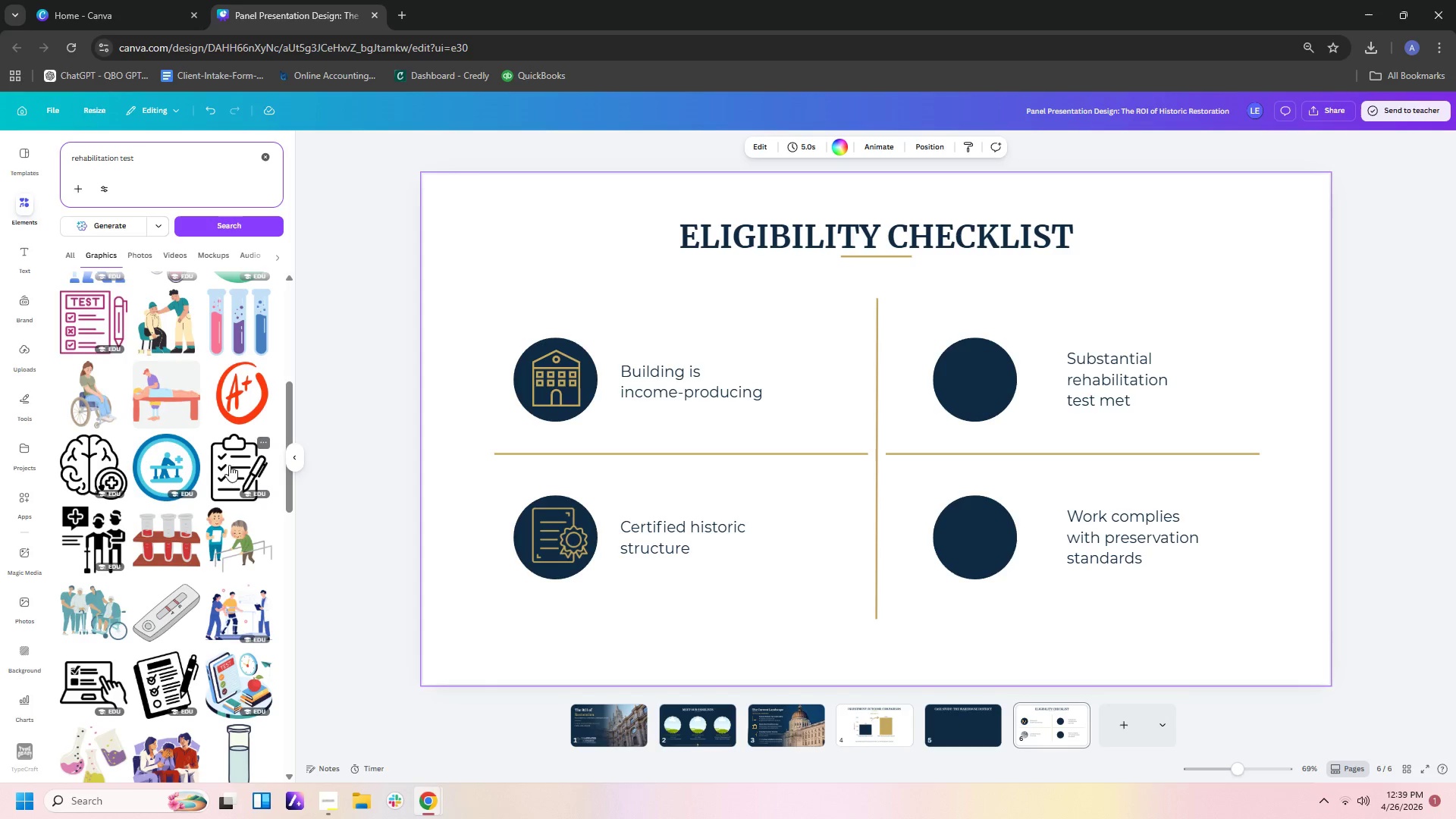 
scroll: coordinate [207, 480], scroll_direction: down, amount: 12.0
 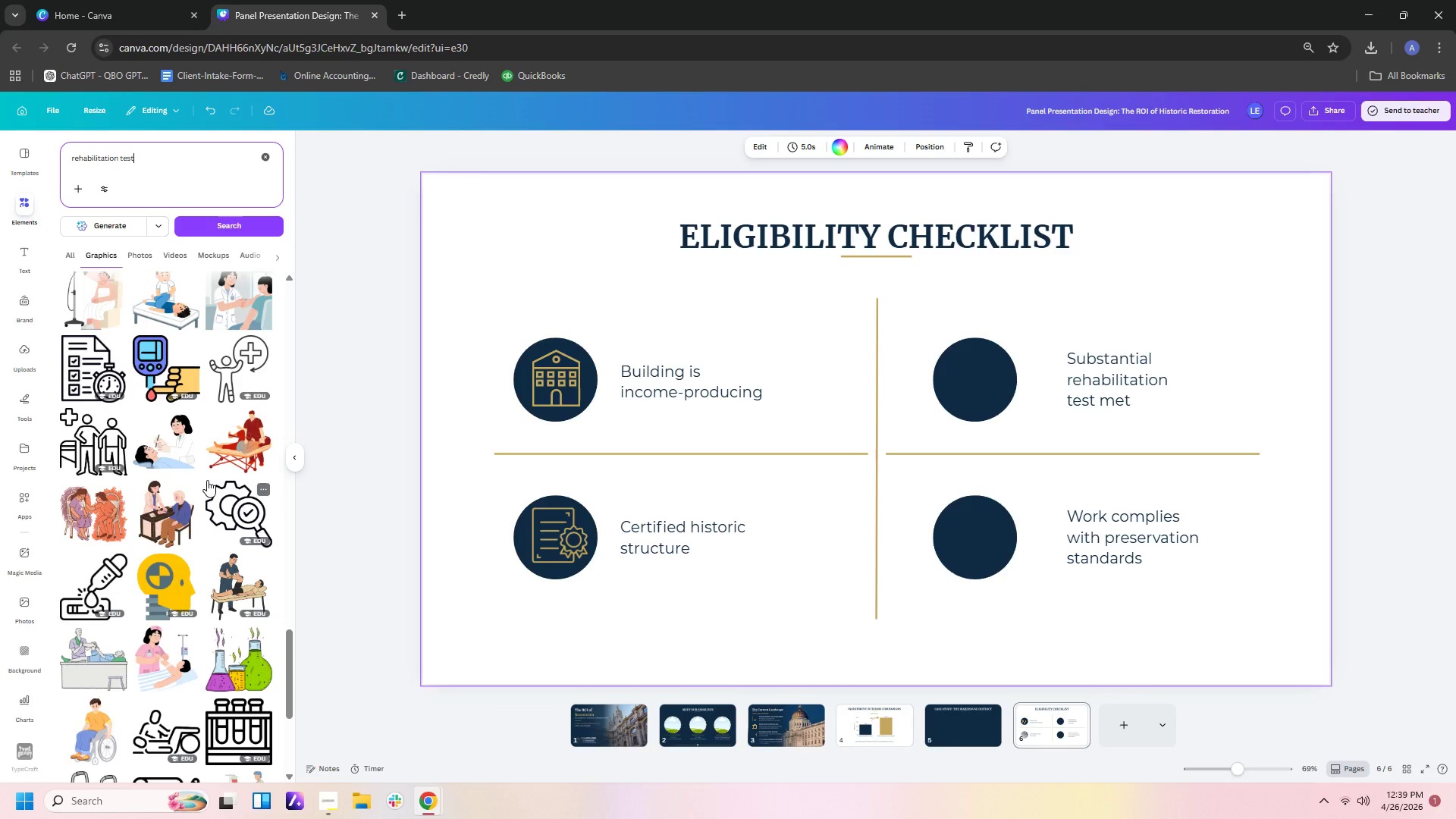 
left_click([236, 512])
 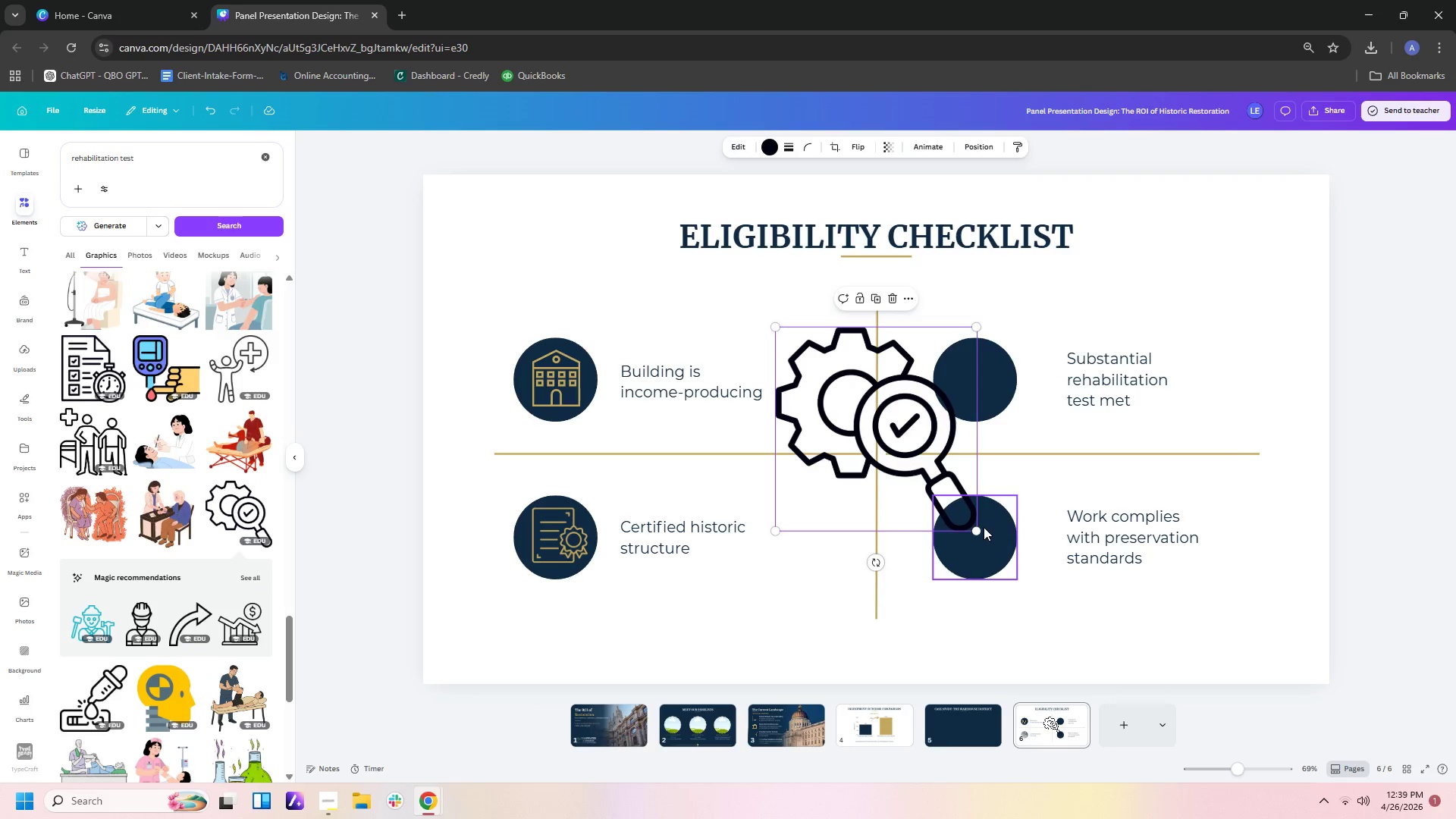 
left_click_drag(start_coordinate=[975, 527], to_coordinate=[825, 387])
 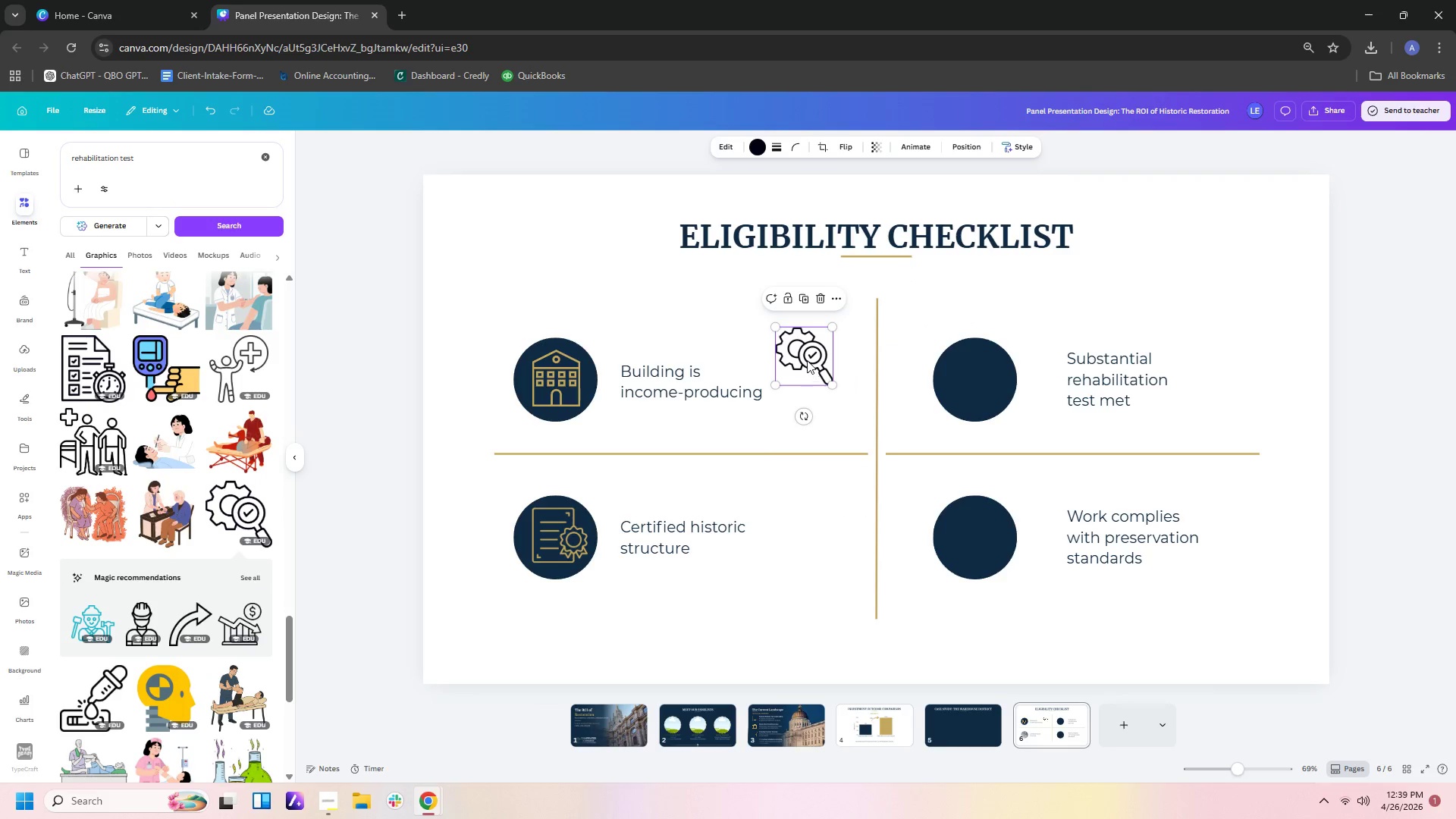 
left_click_drag(start_coordinate=[807, 360], to_coordinate=[979, 384])
 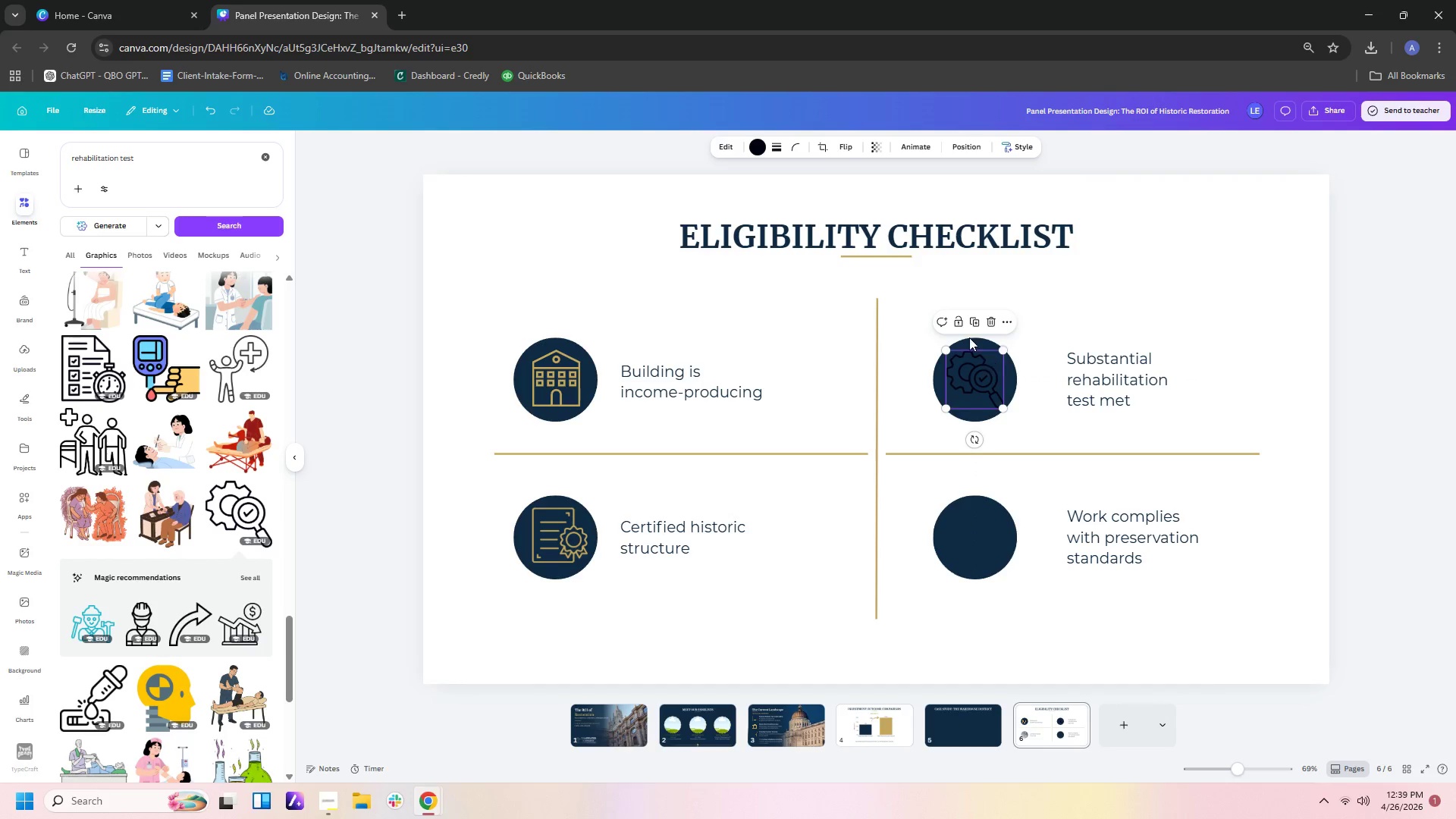 
left_click([756, 147])
 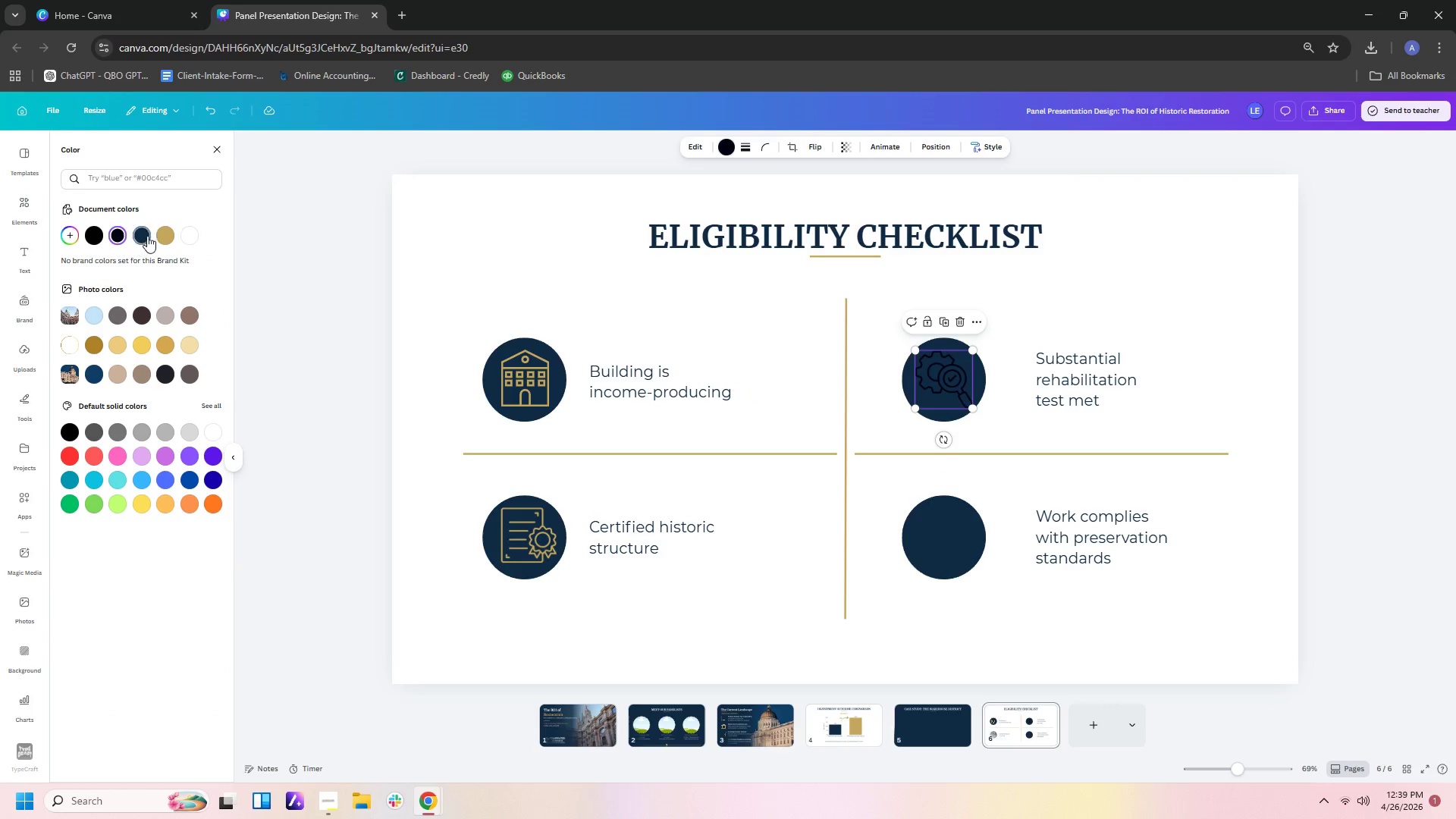 
left_click([162, 234])
 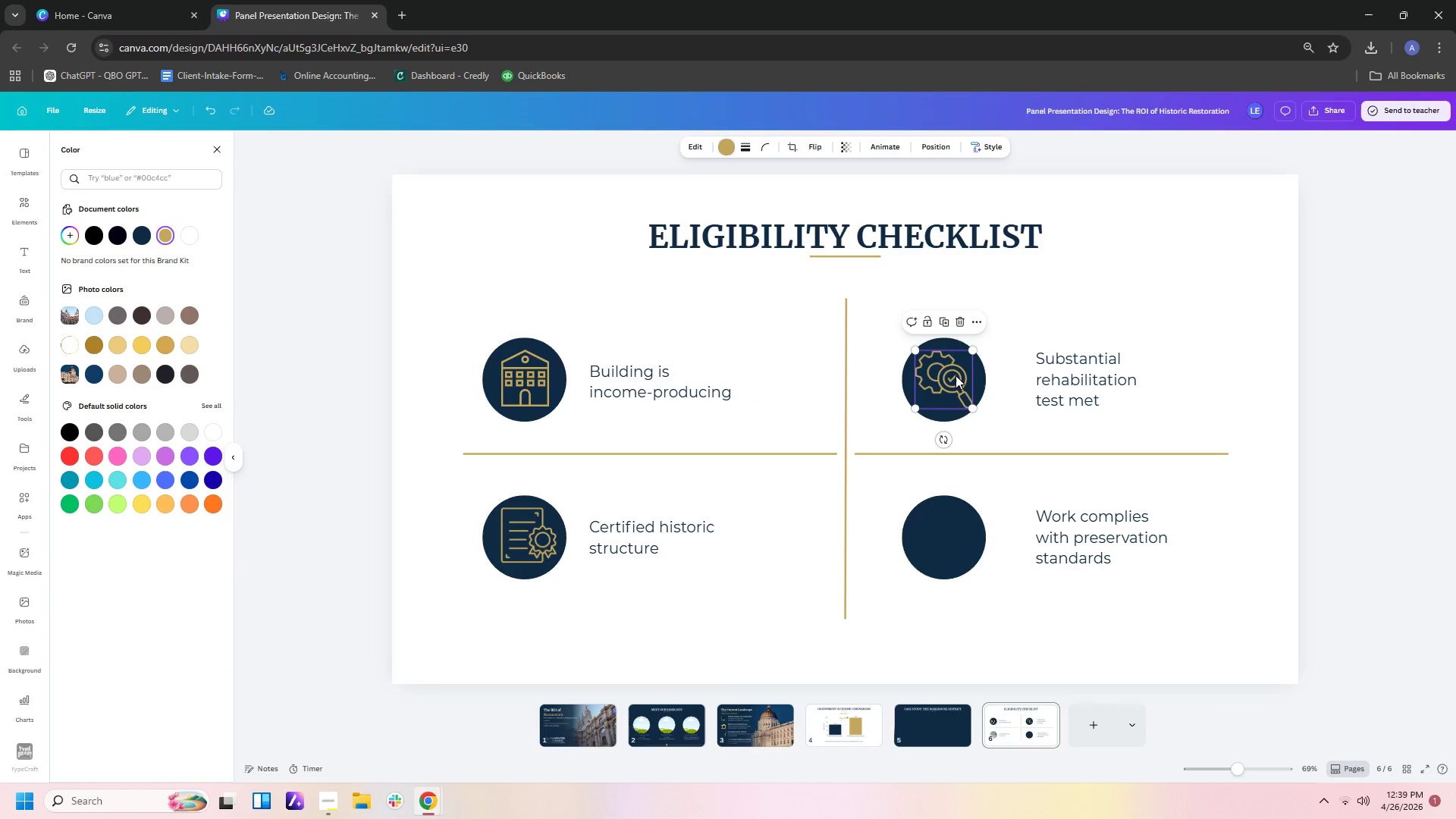 
left_click([1062, 423])
 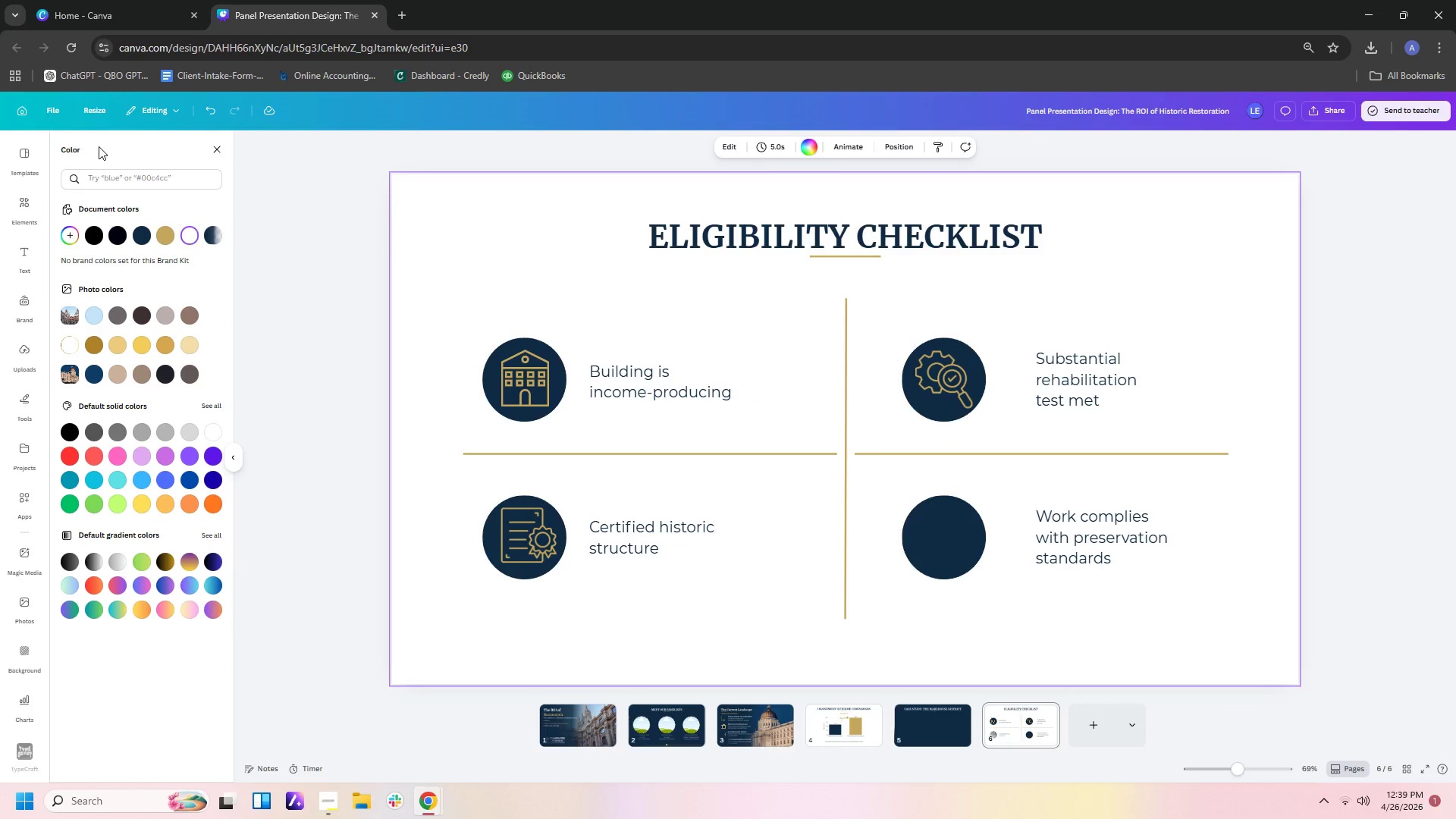 
left_click([24, 213])
 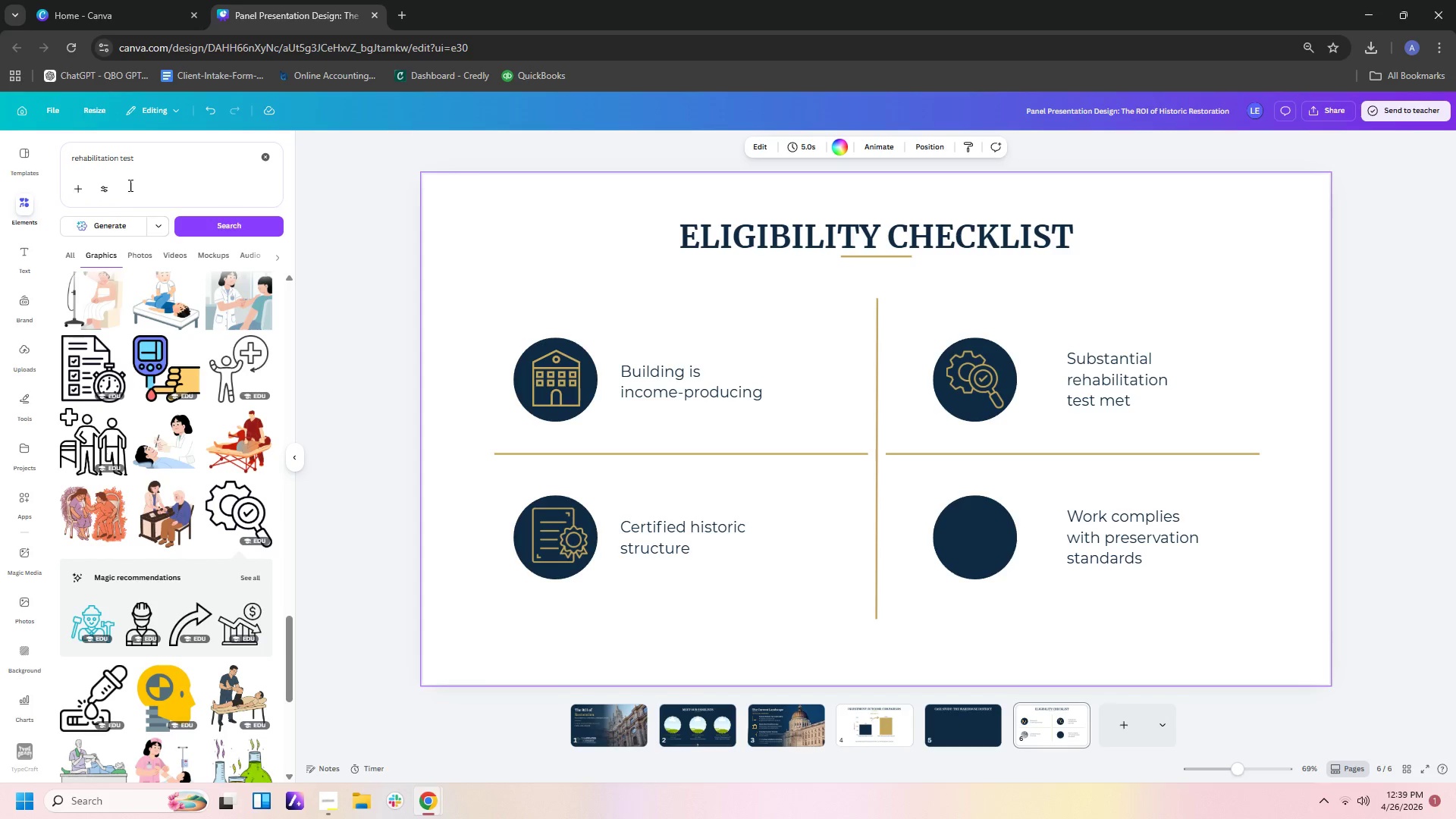 
left_click_drag(start_coordinate=[142, 161], to_coordinate=[13, 161])
 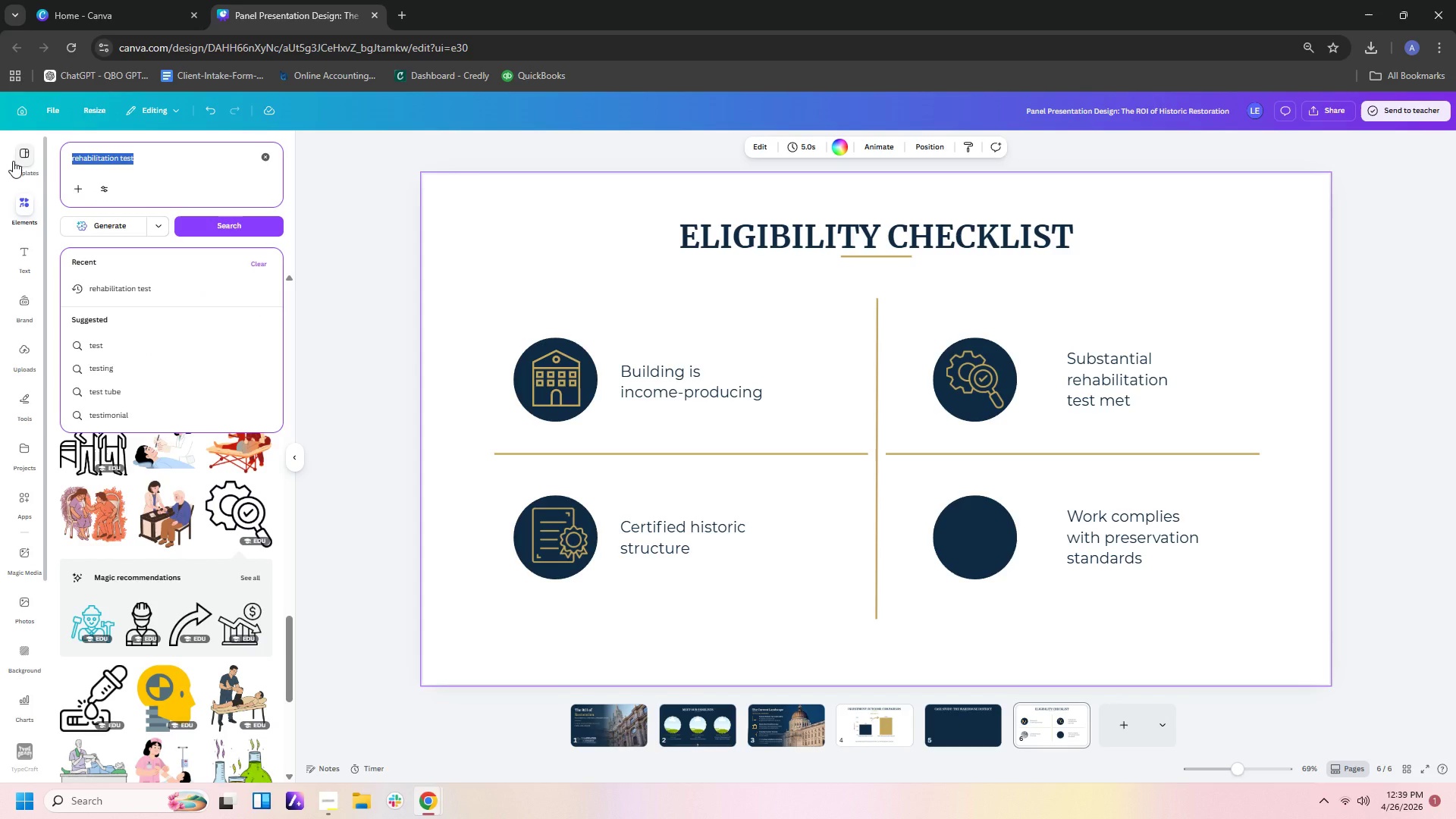 
type(post icon)
 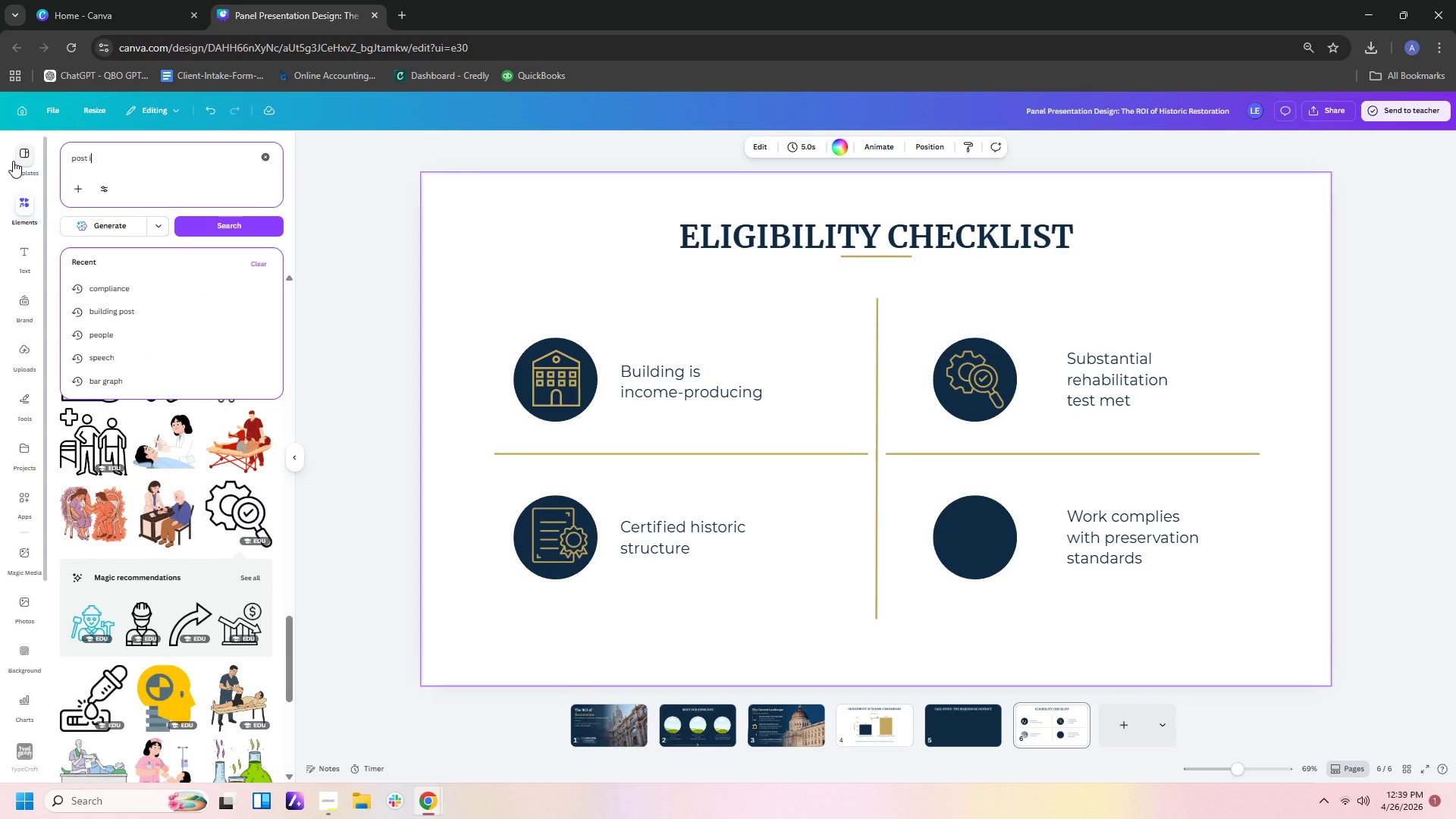 
key(Enter)
 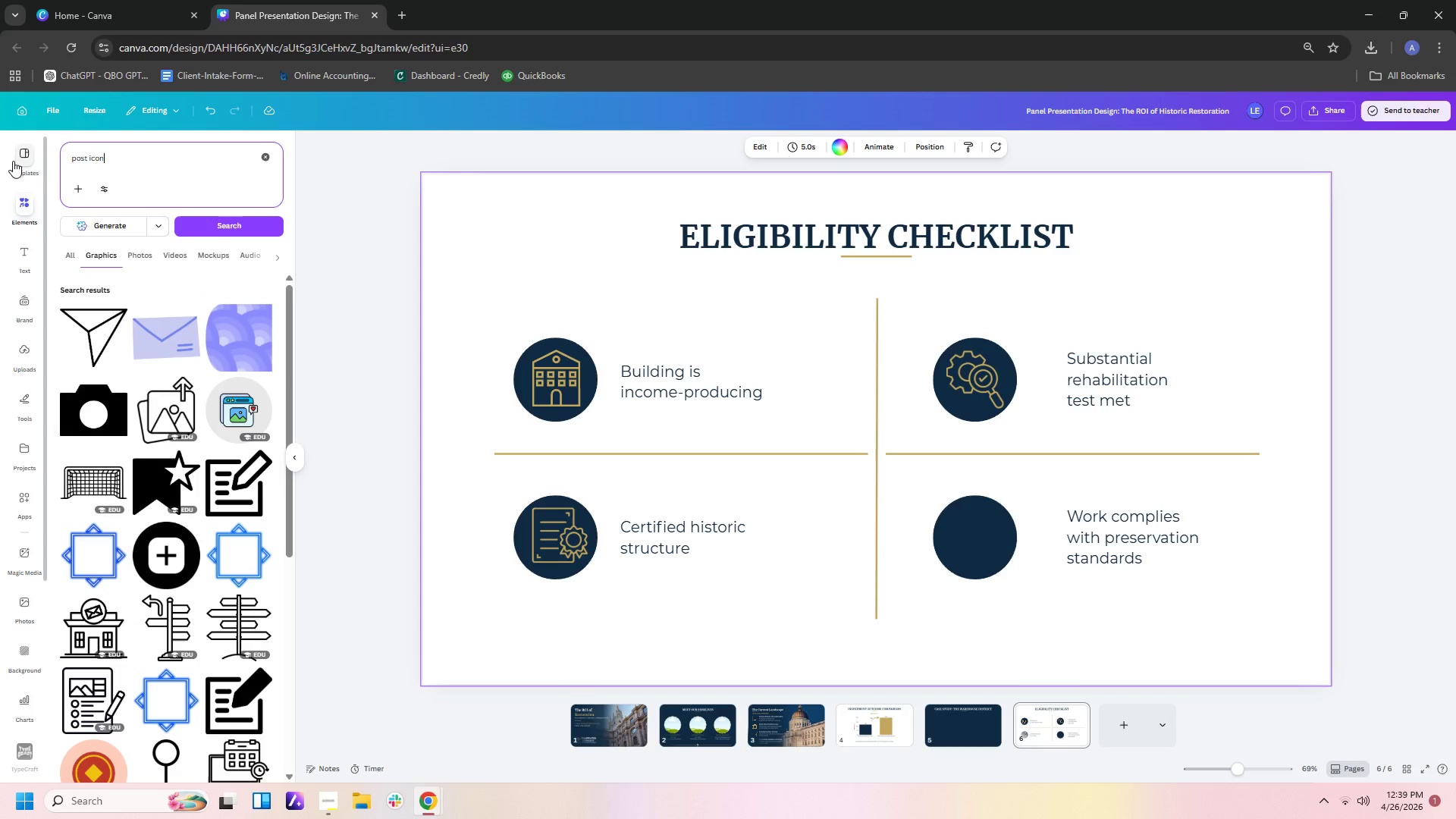 
scroll: coordinate [13, 161], scroll_direction: up, amount: 2.0
 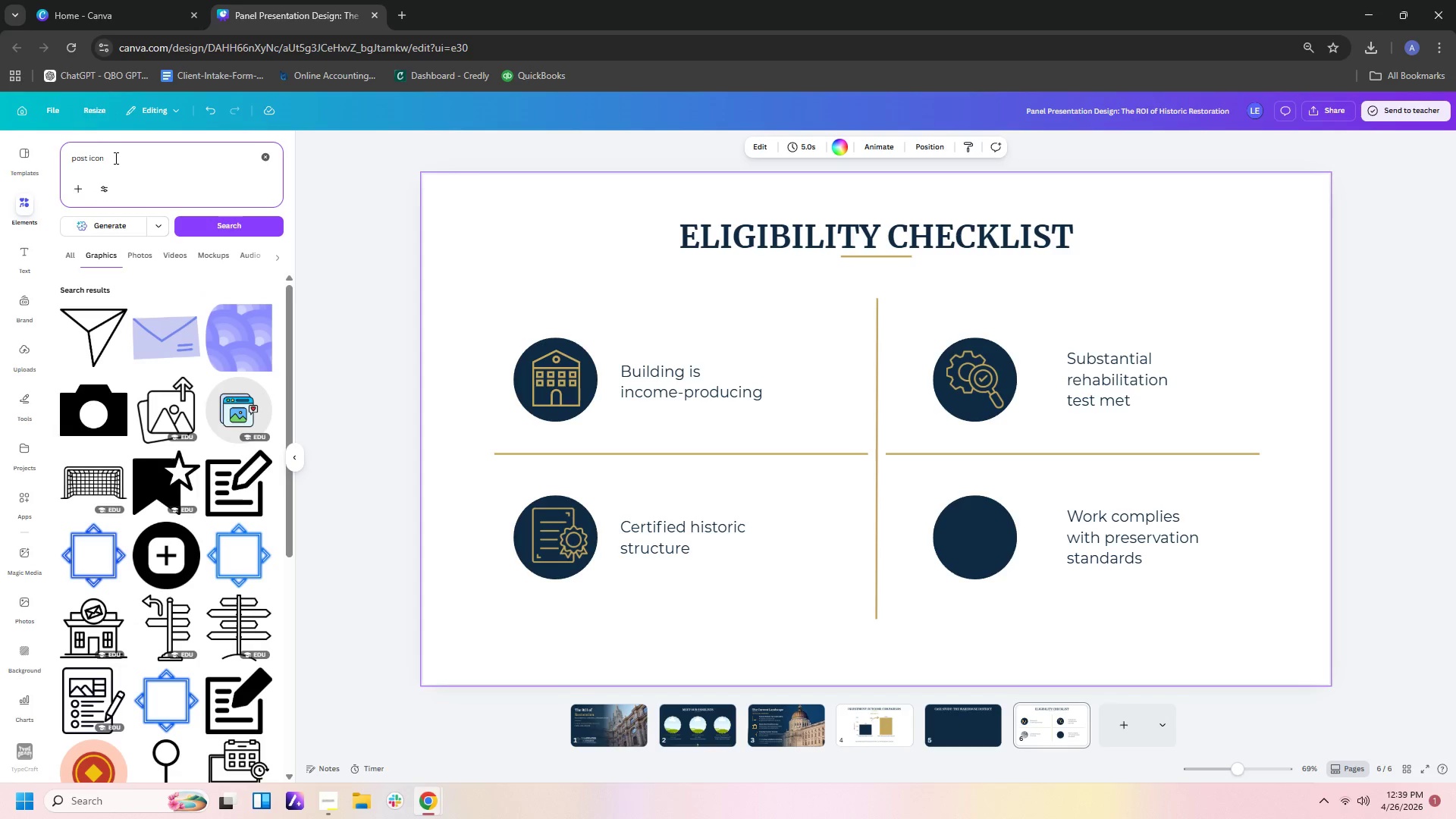 
left_click_drag(start_coordinate=[115, 158], to_coordinate=[0, 144])
 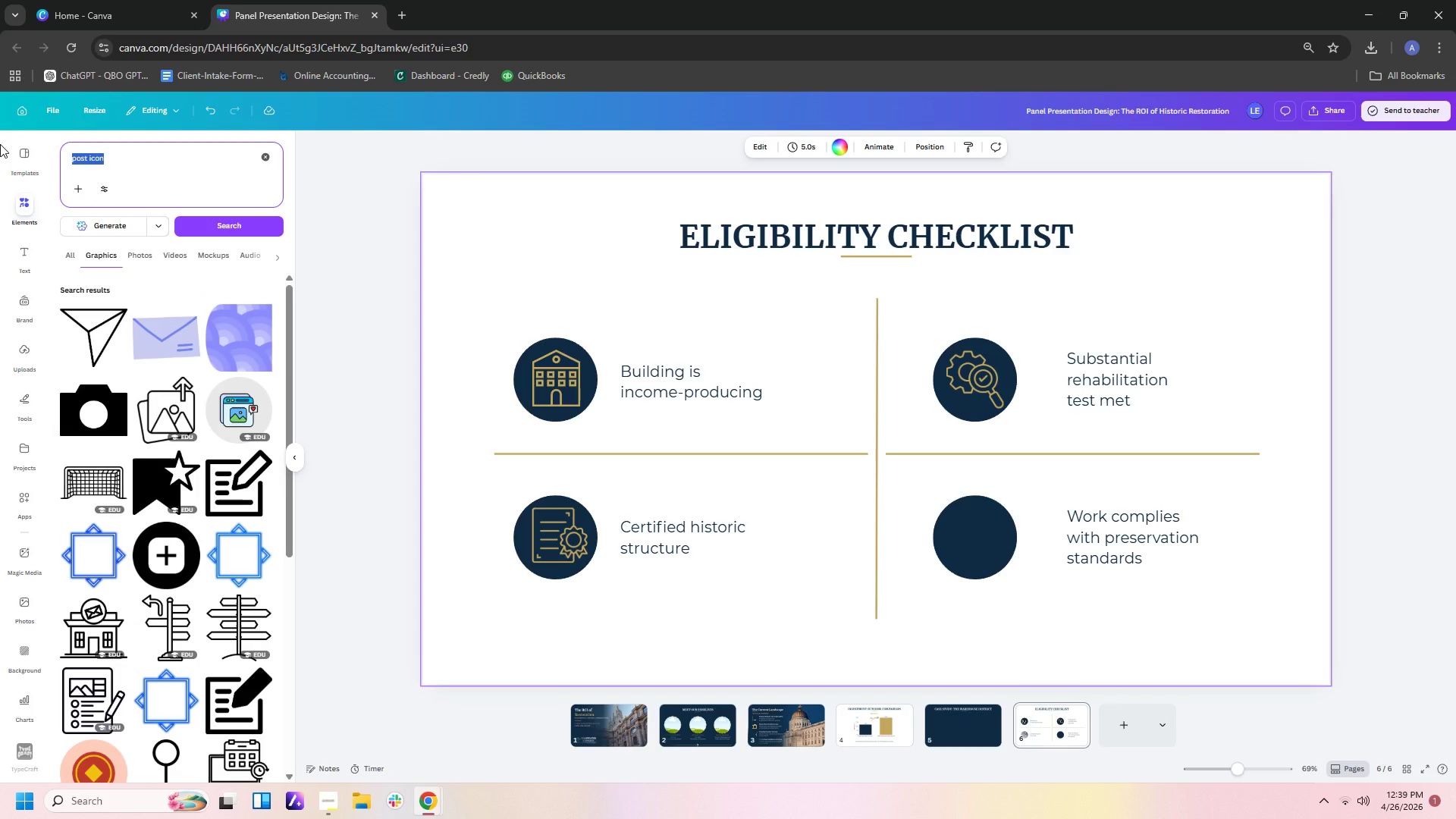 
type(historical )
 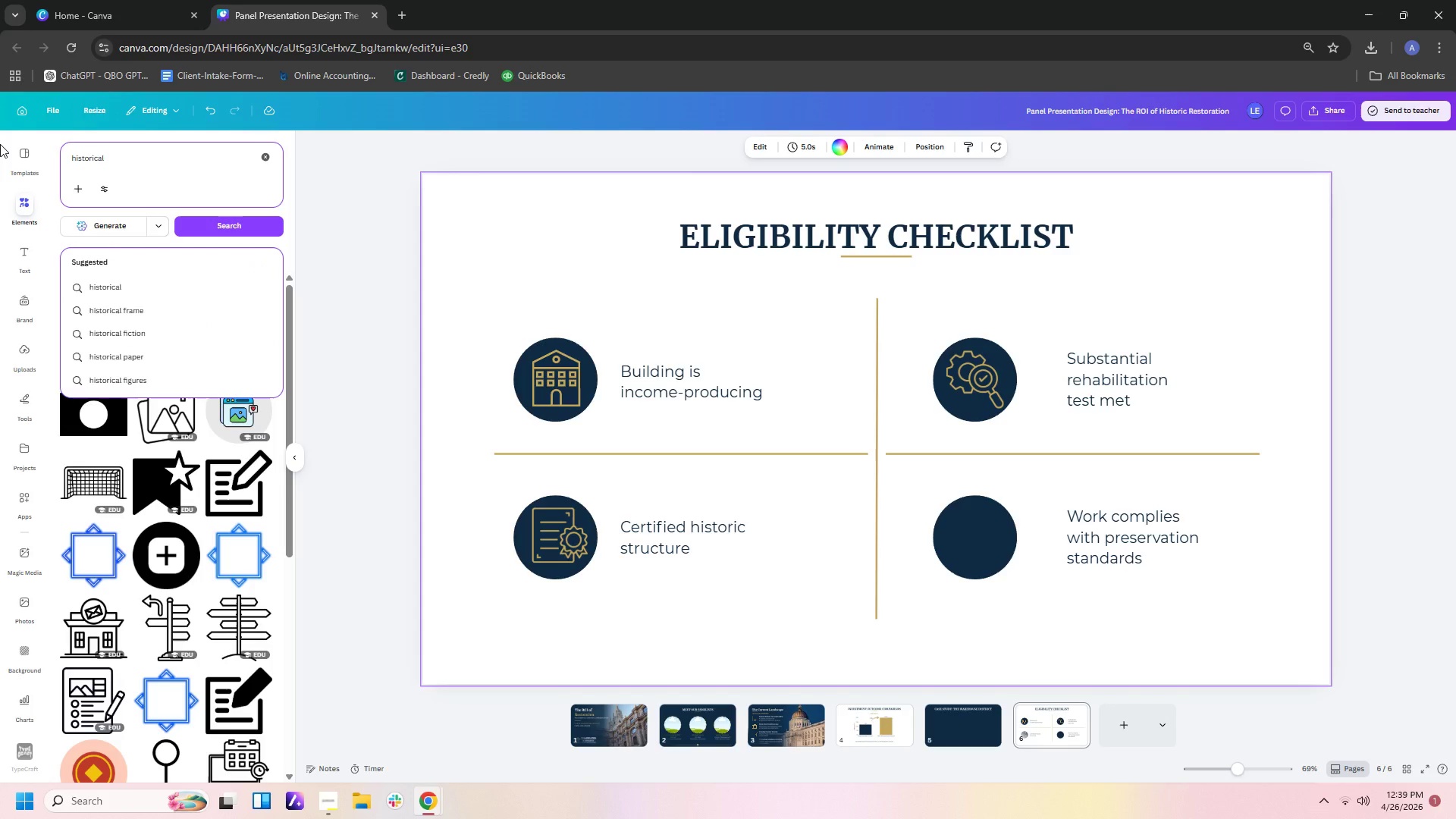 
wait(5.38)
 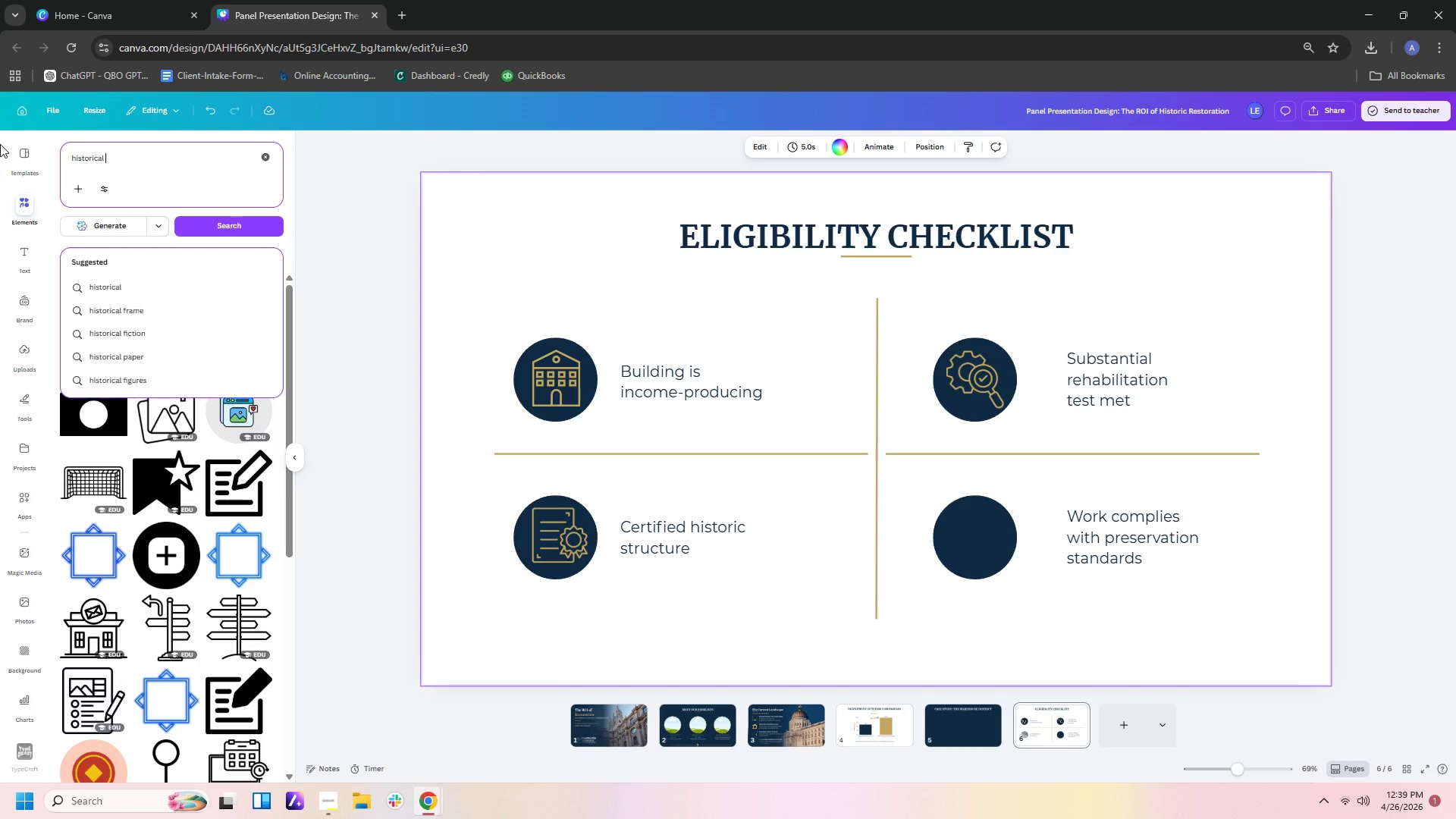 
type(wall icon)
 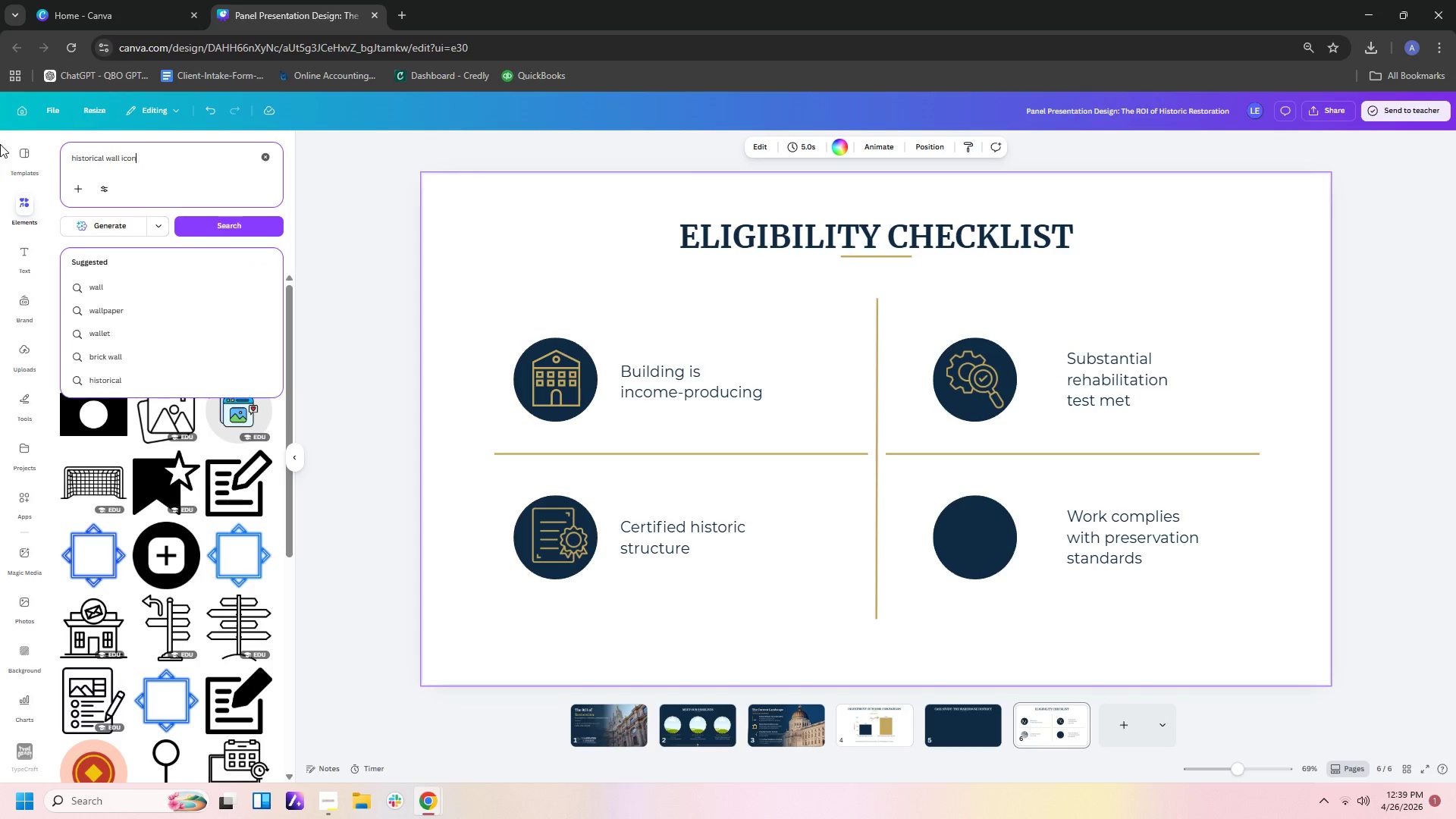 
key(Enter)
 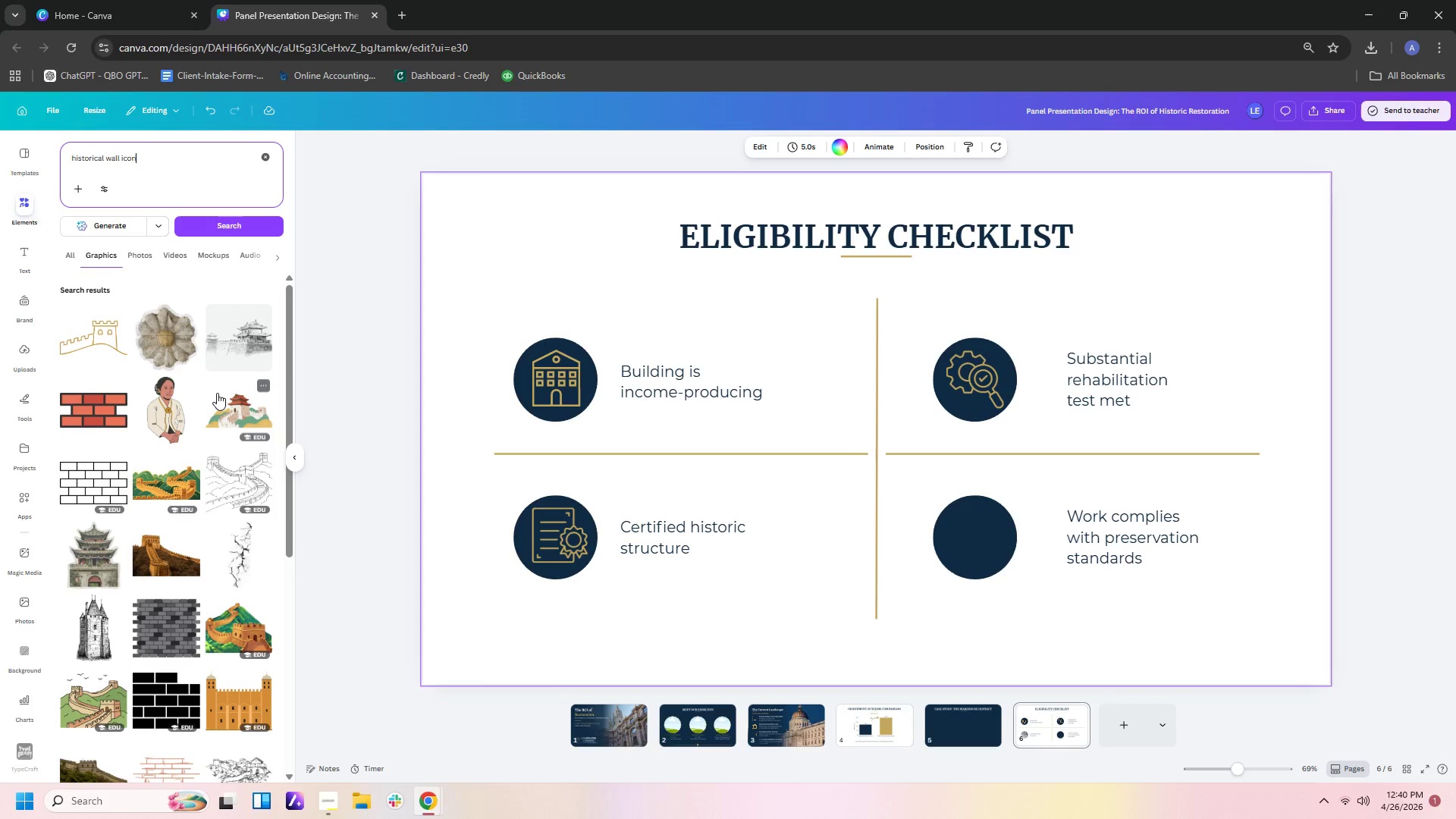 
left_click([104, 333])
 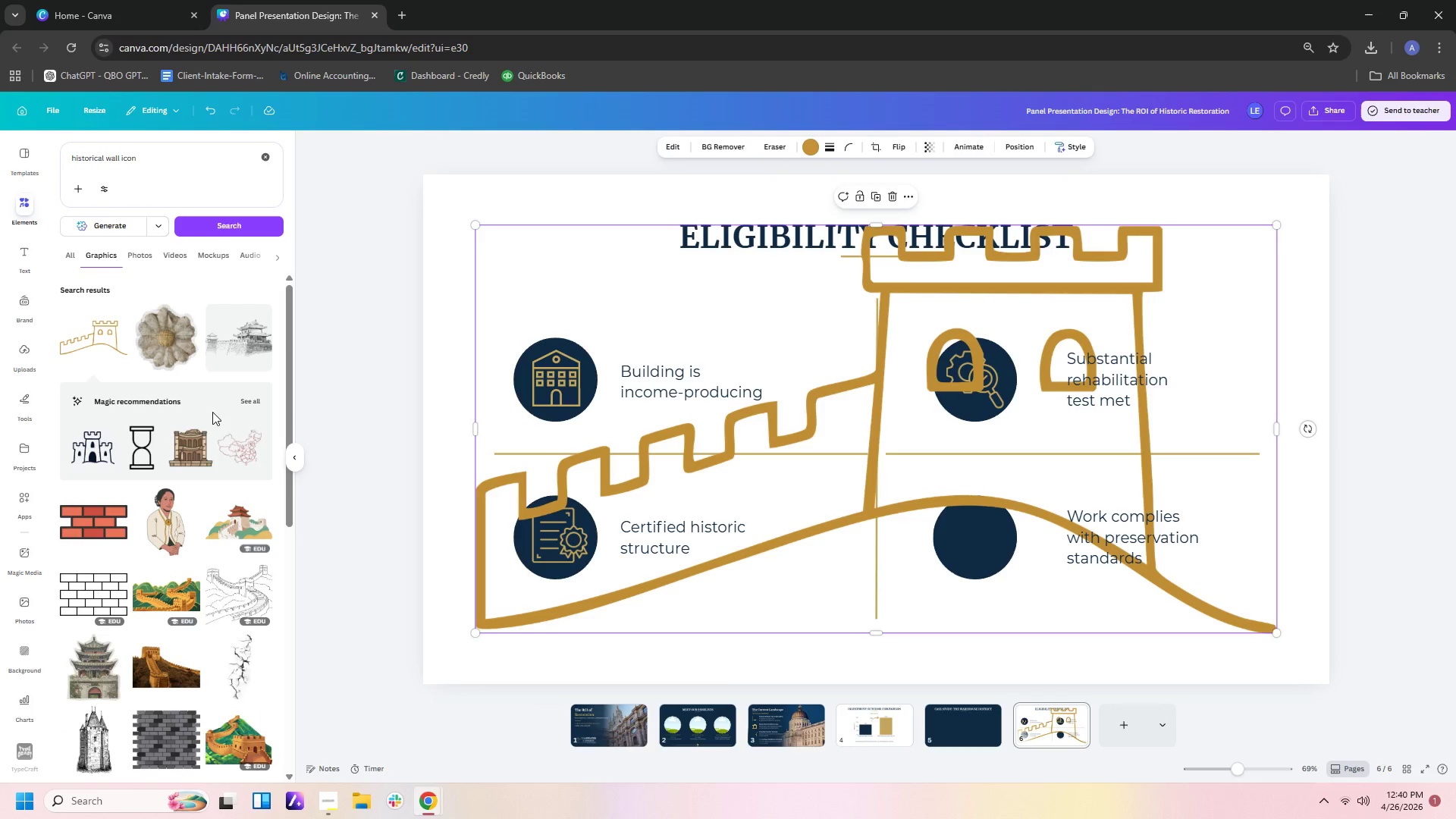 
left_click([242, 403])
 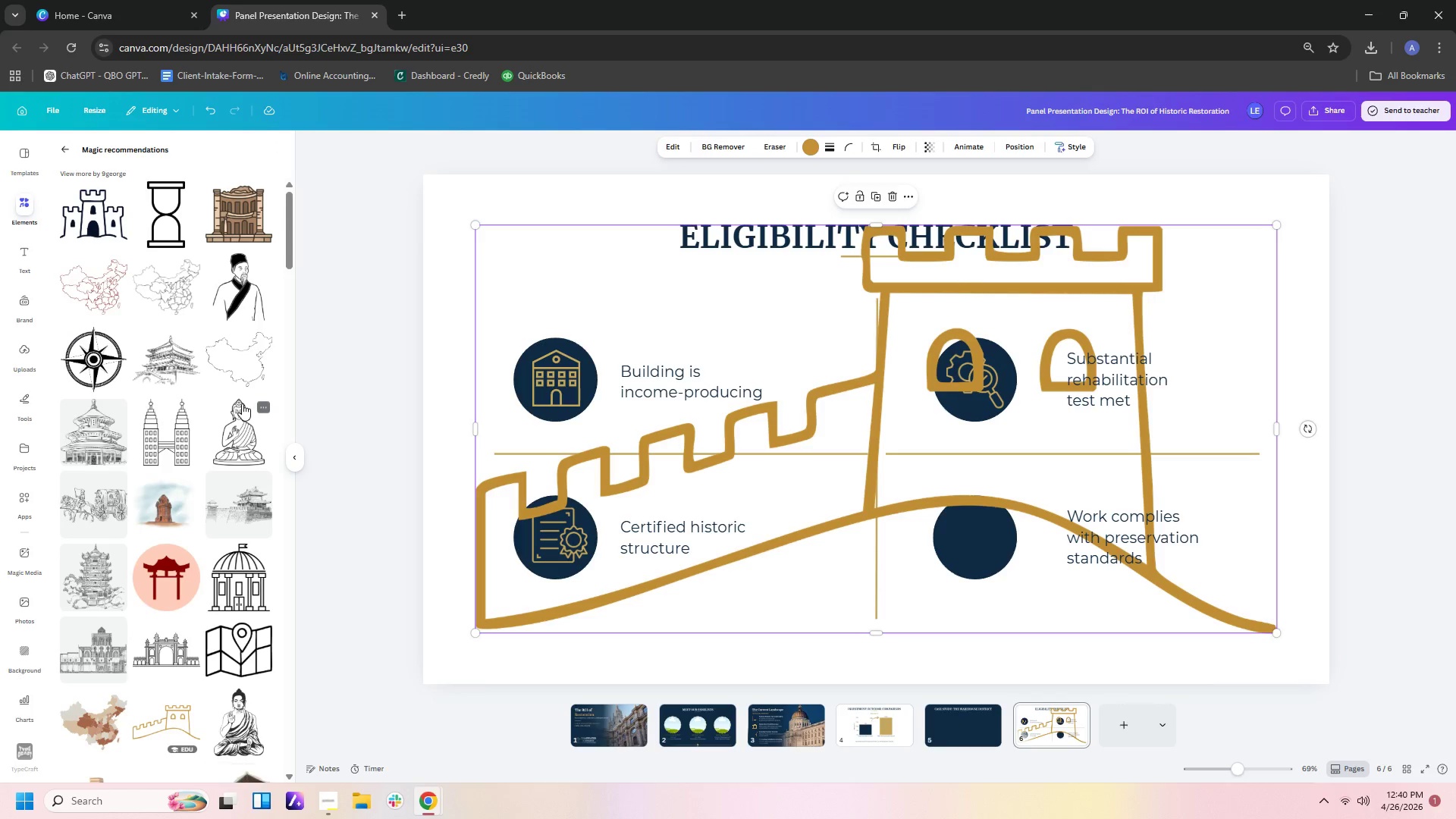 
scroll: coordinate [242, 403], scroll_direction: down, amount: 2.0
 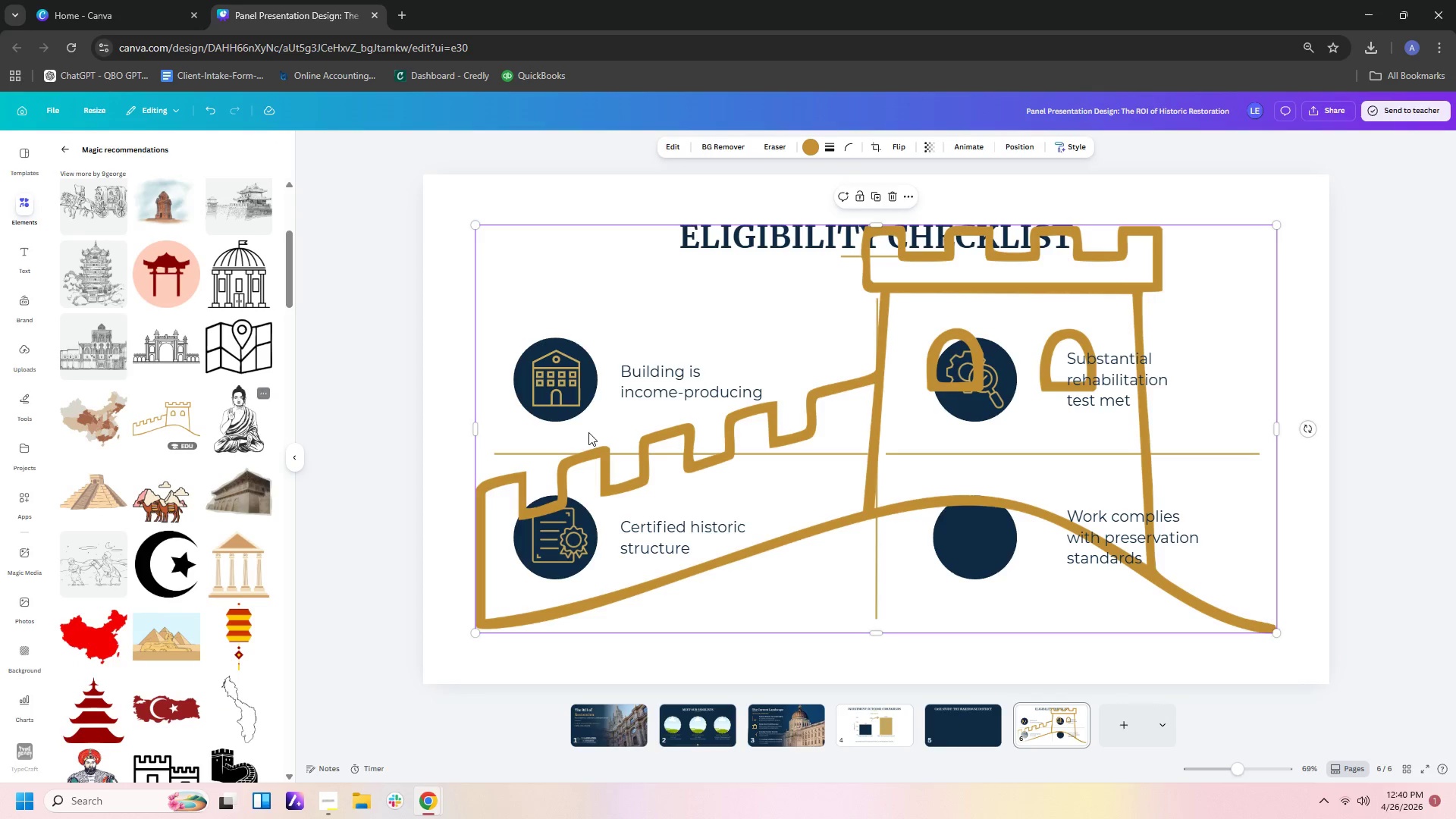 
left_click([815, 460])
 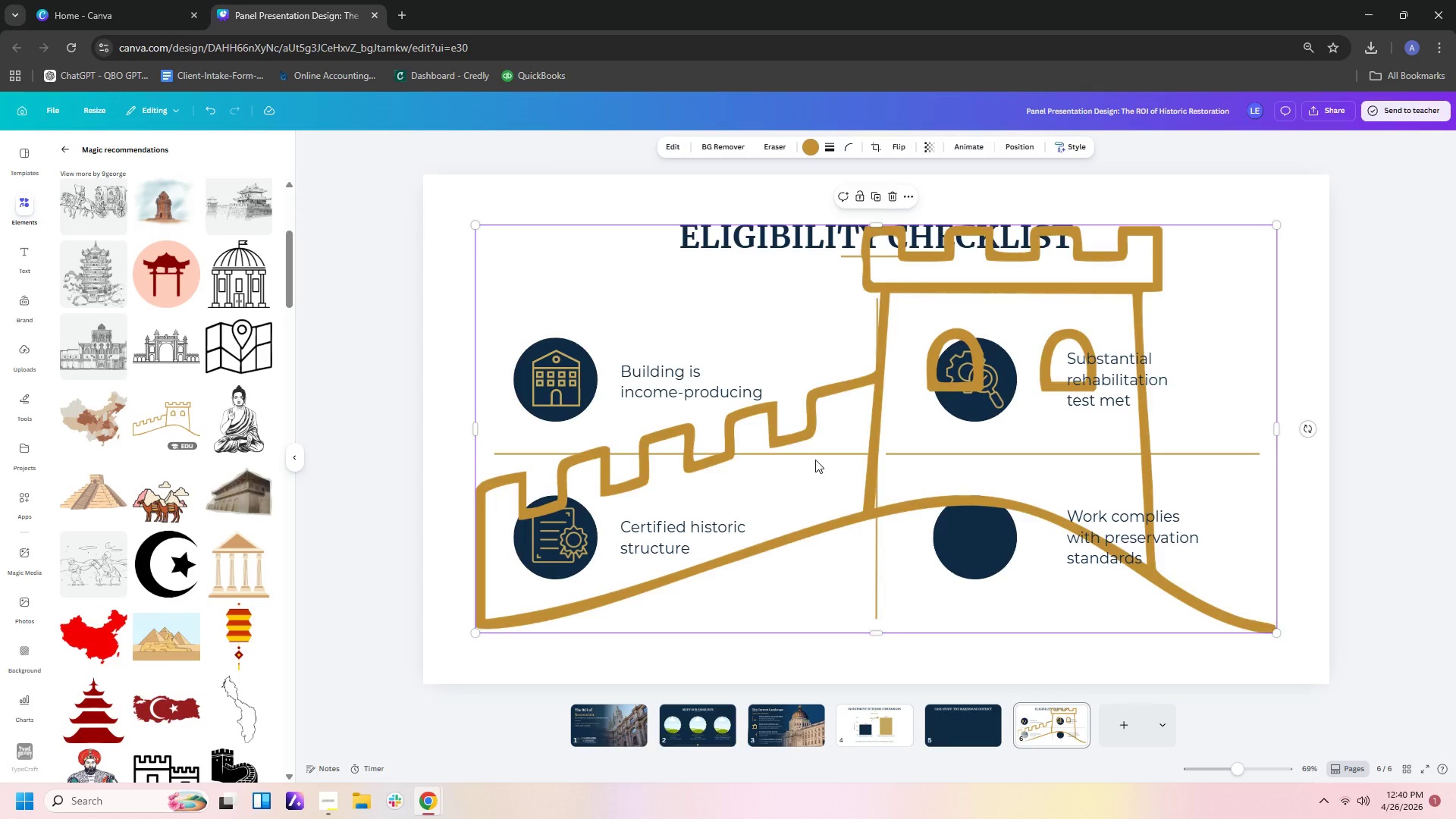 
key(Delete)
 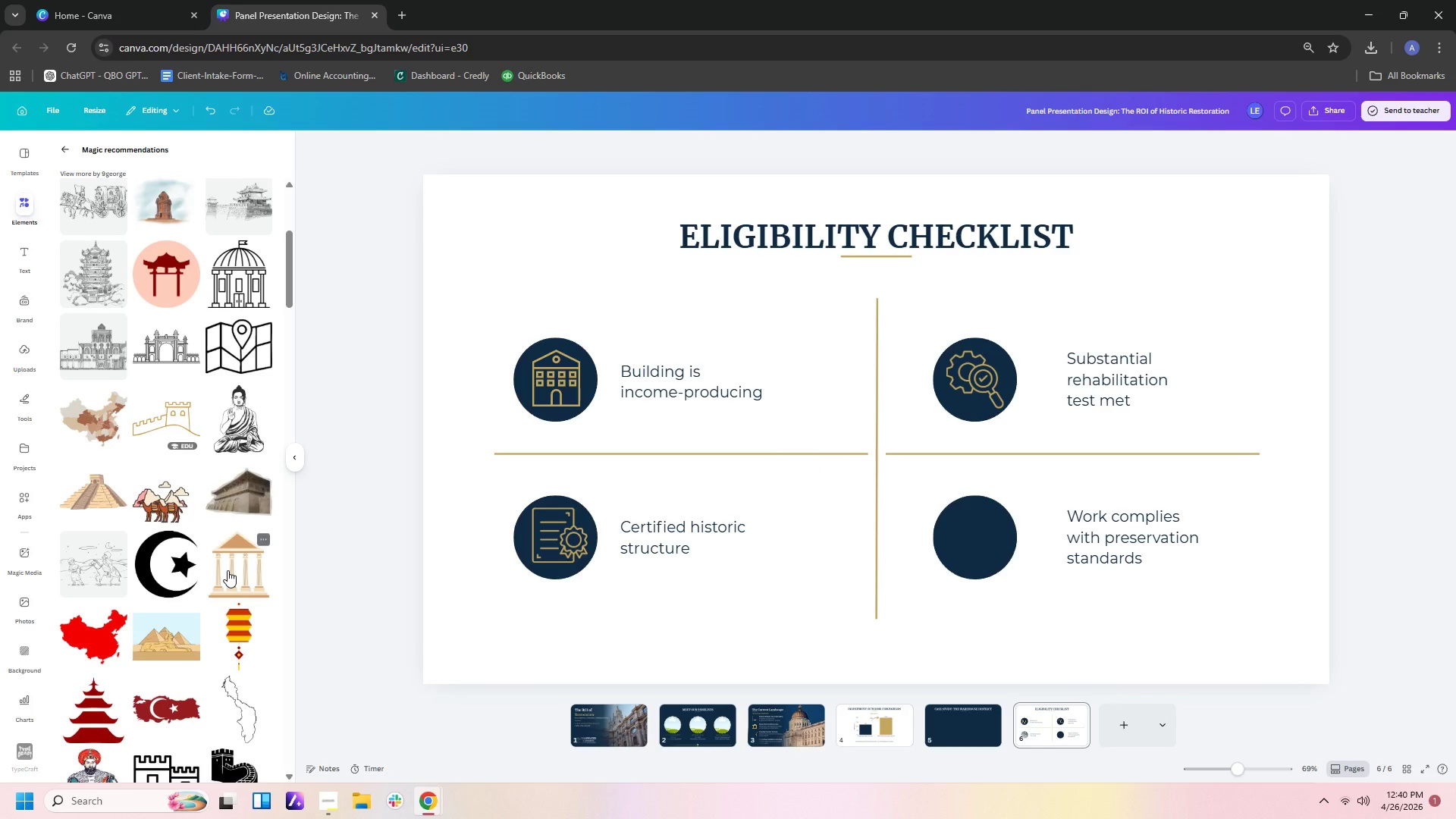 
scroll: coordinate [228, 570], scroll_direction: down, amount: 4.0
 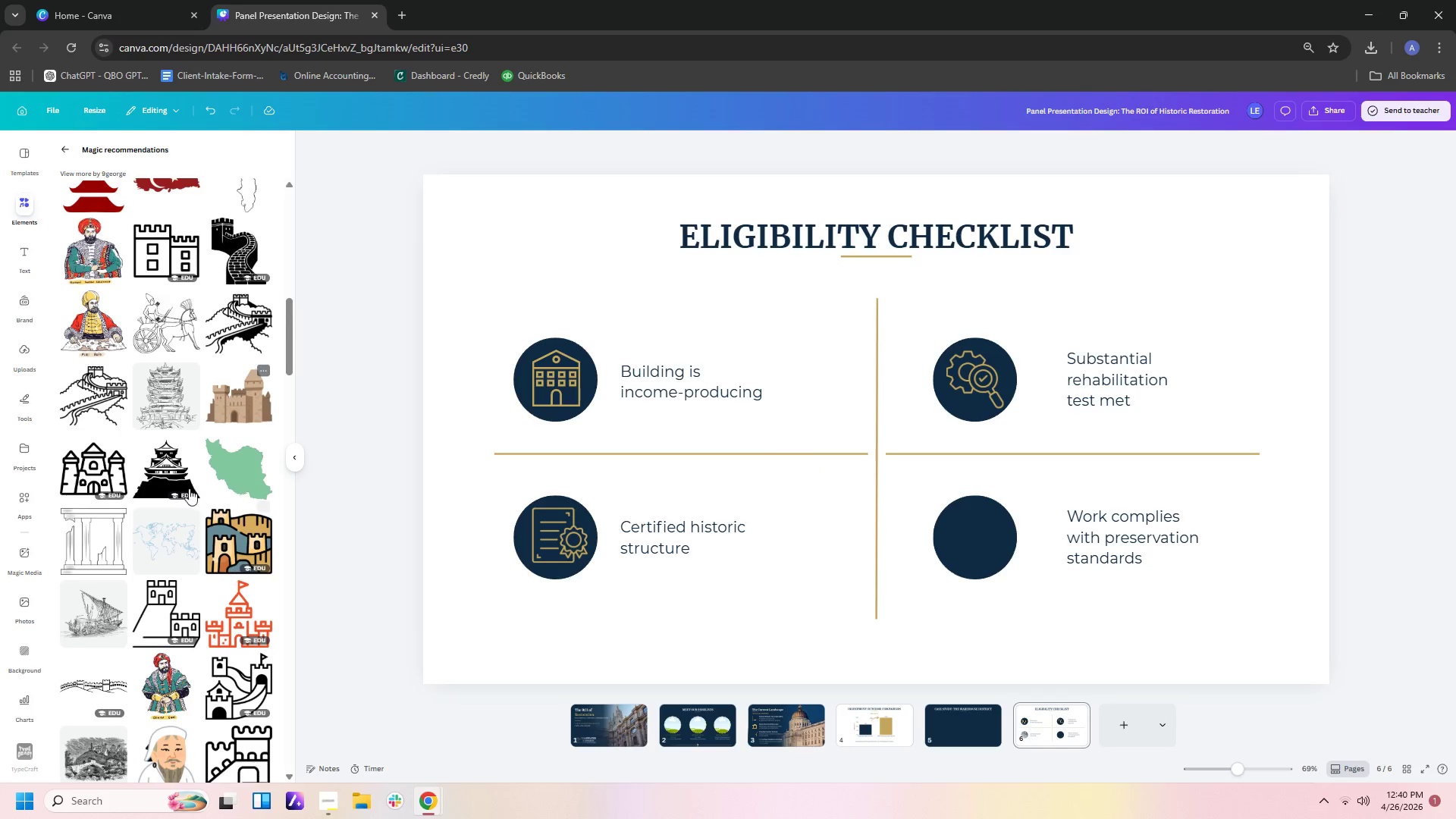 
left_click([140, 255])
 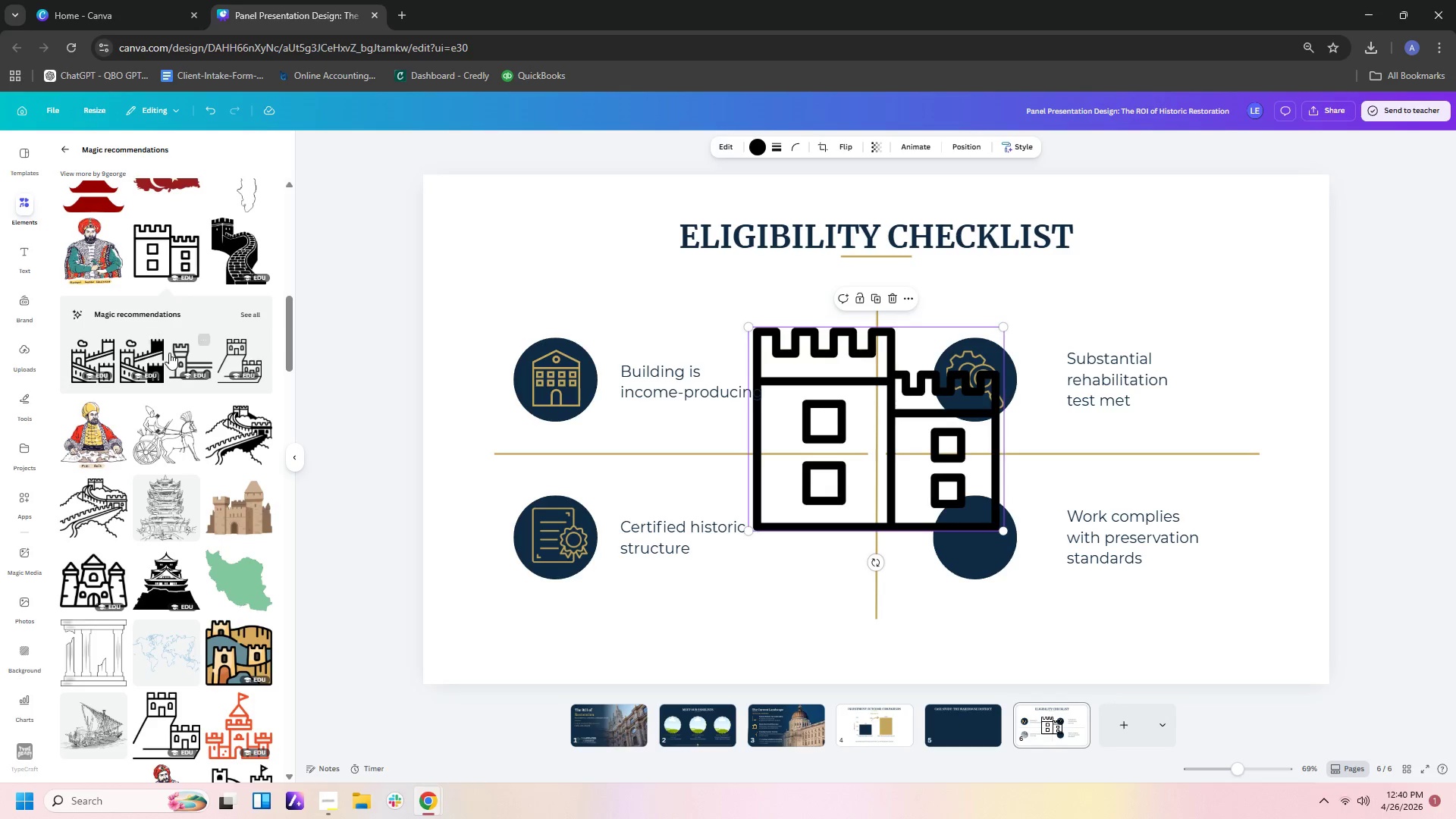 
left_click([249, 314])
 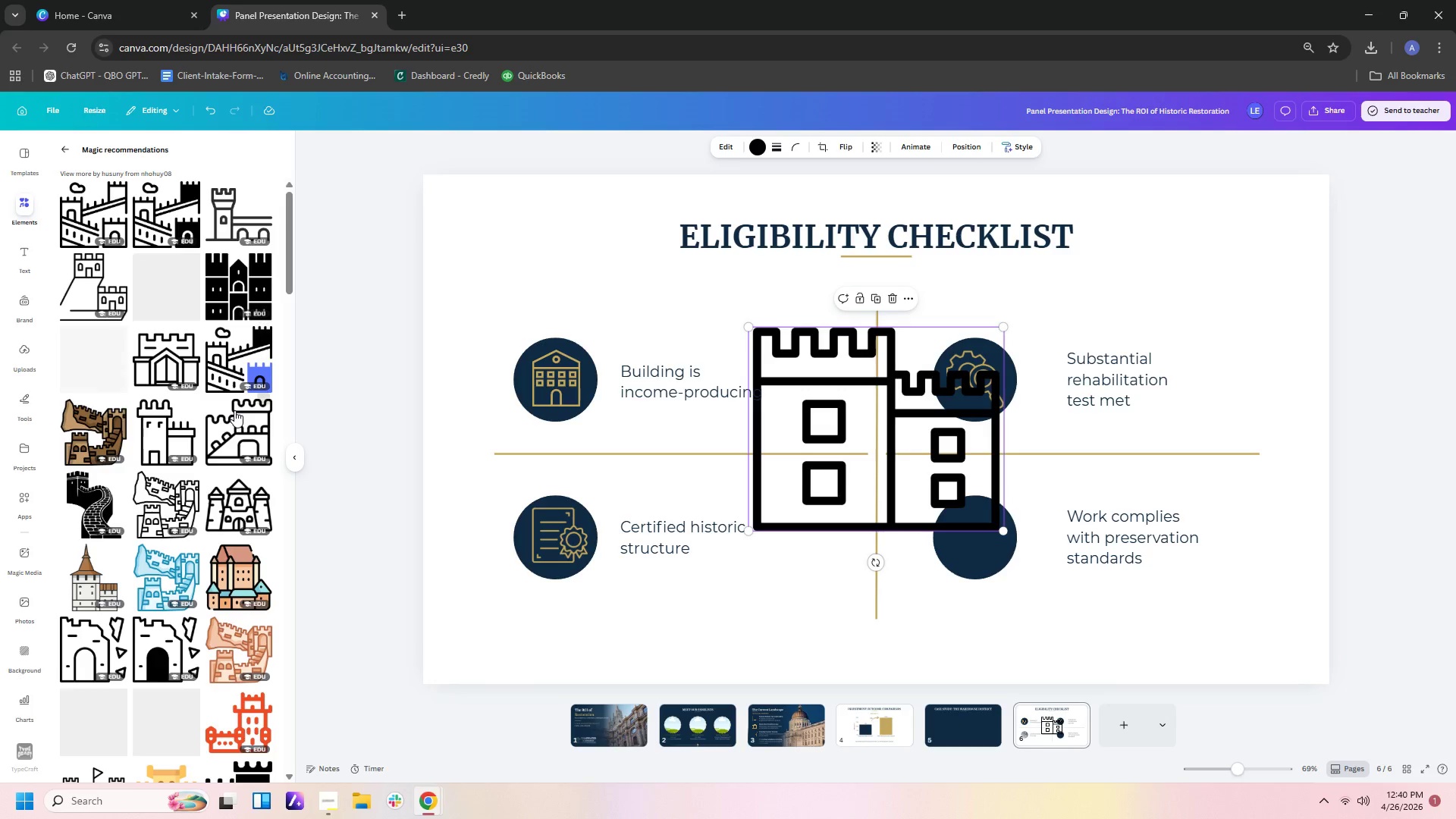 
scroll: coordinate [234, 340], scroll_direction: down, amount: 7.0
 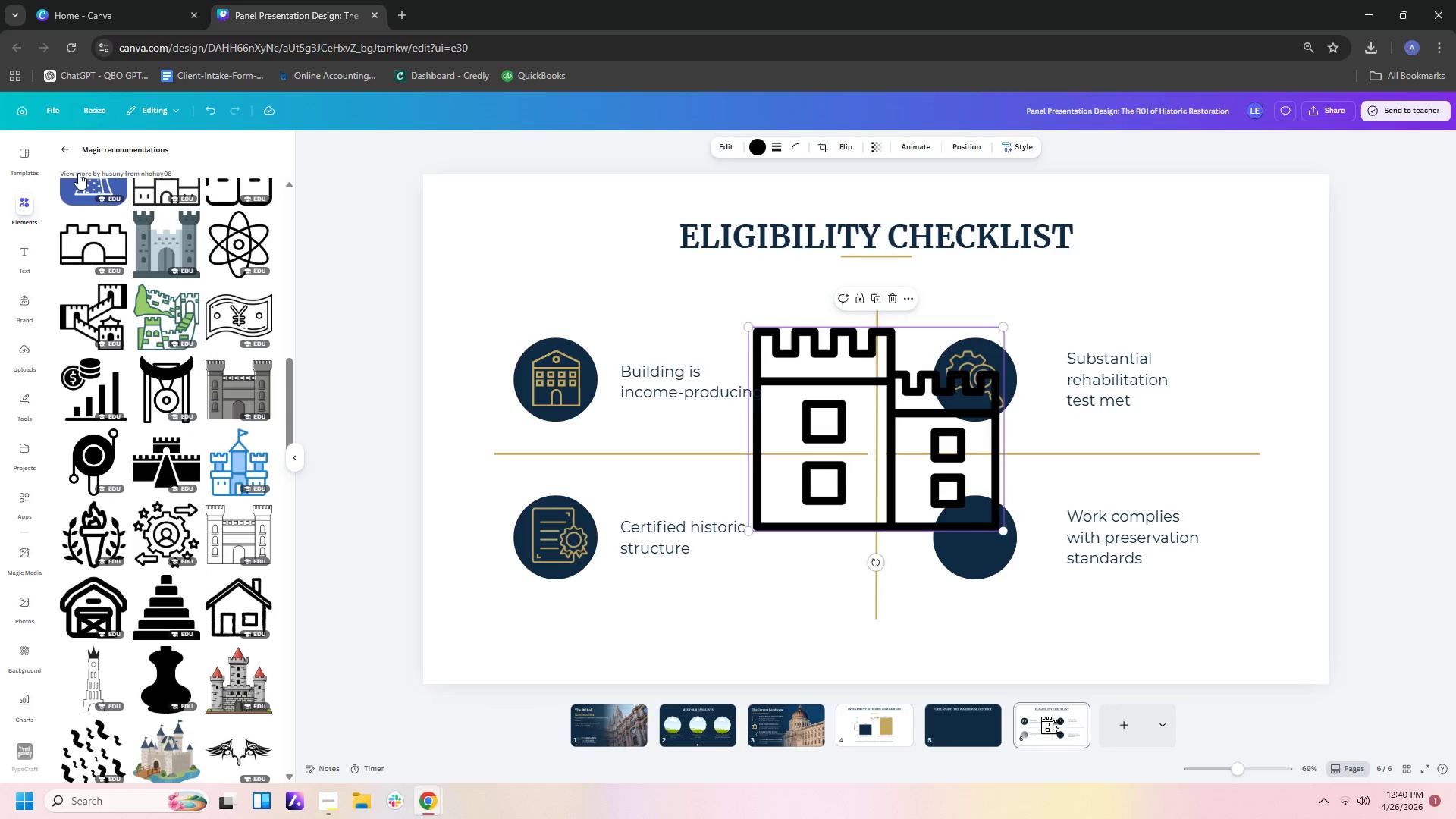 
left_click([70, 148])
 